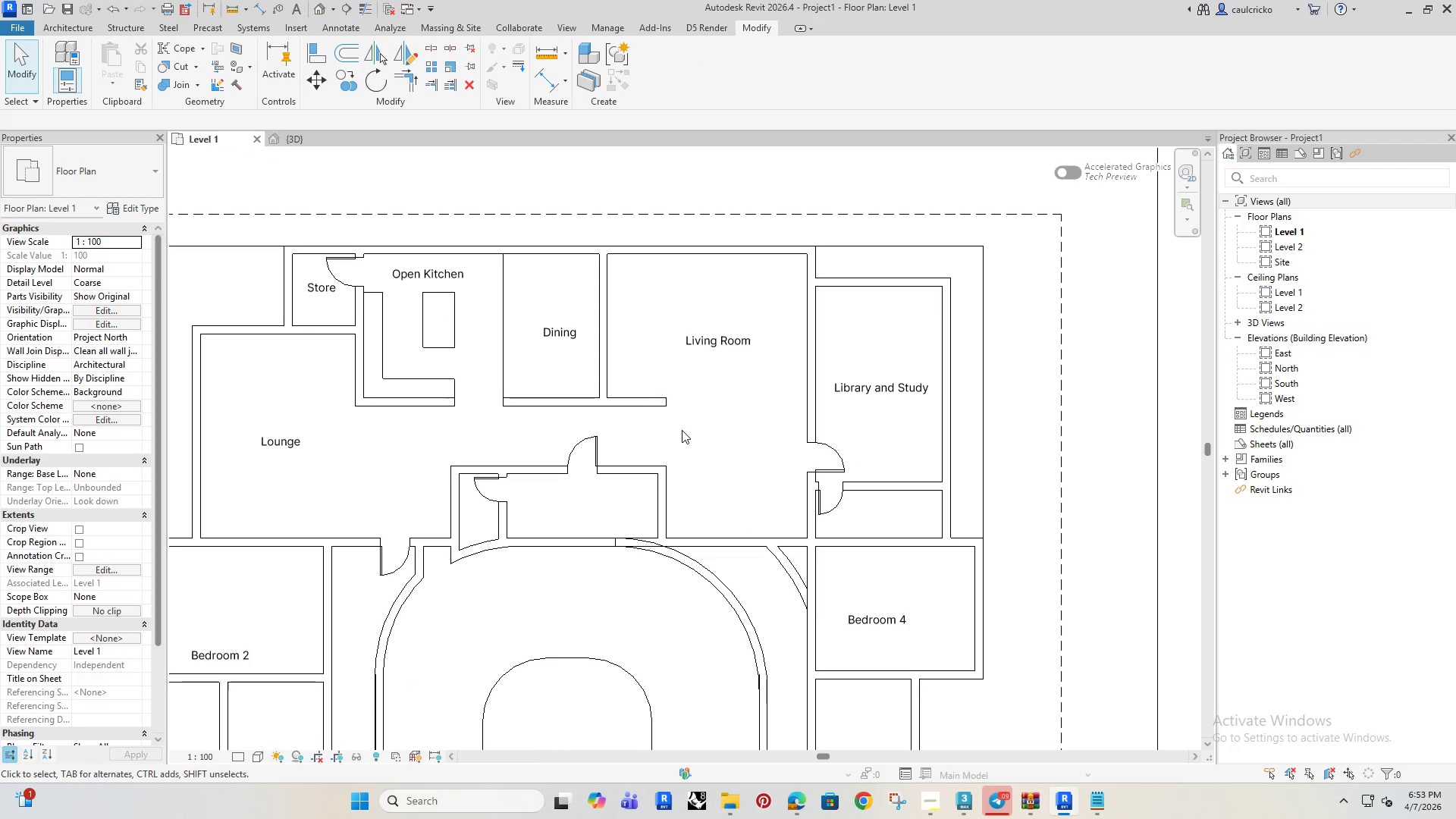 
left_click([362, 470])
 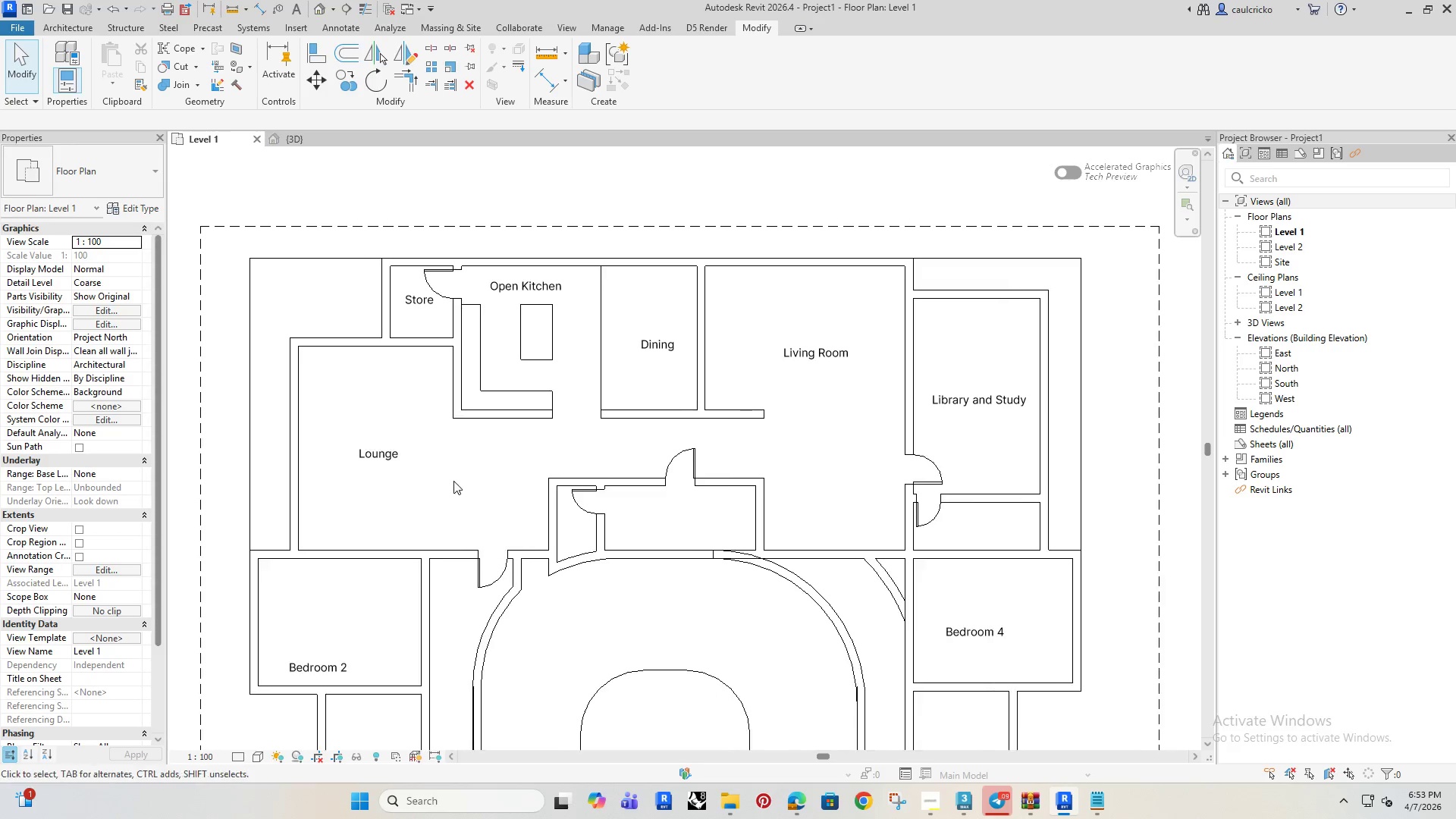 
scroll: coordinate [453, 462], scroll_direction: up, amount: 2.0
 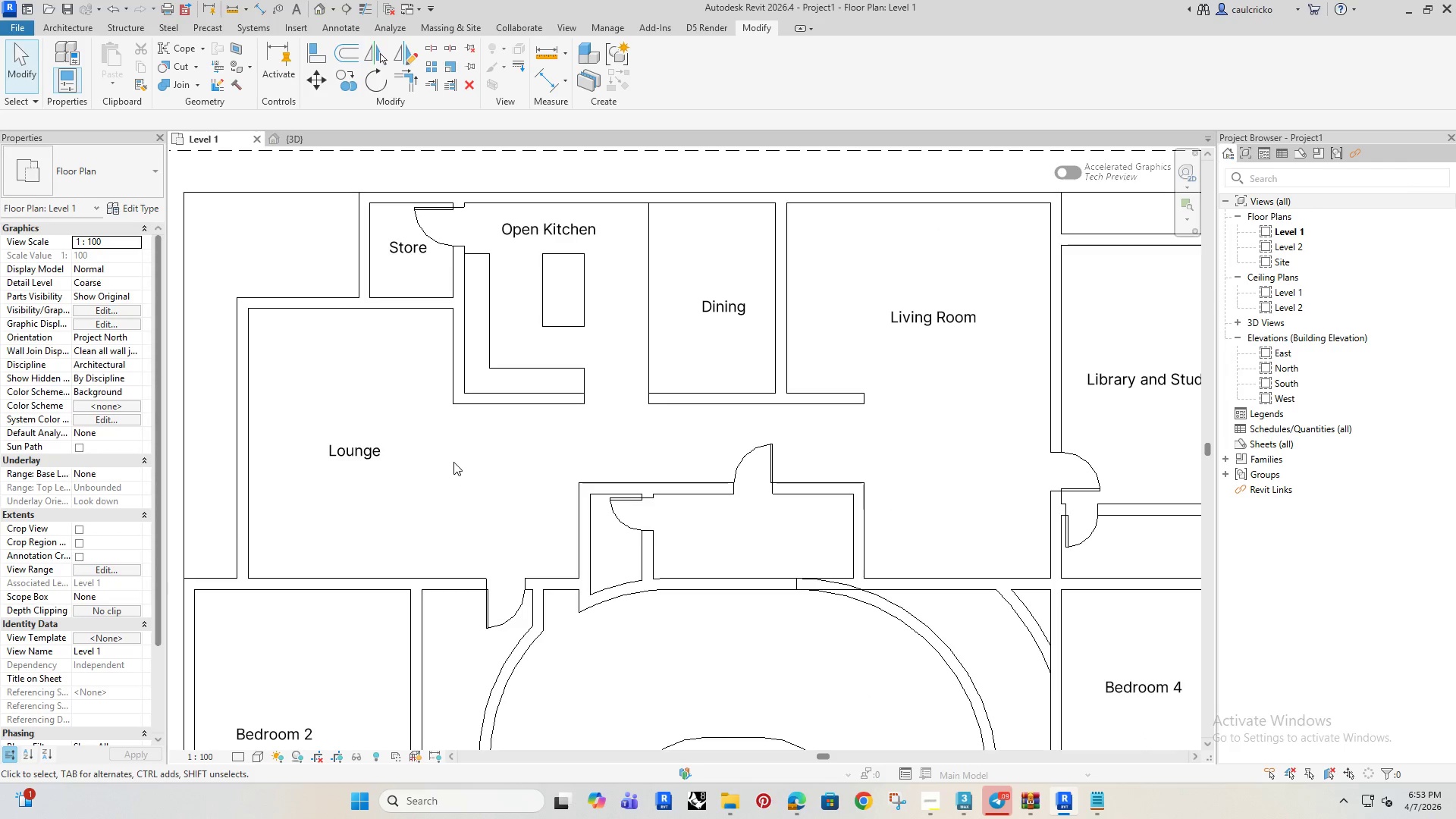 
left_click([453, 462])
 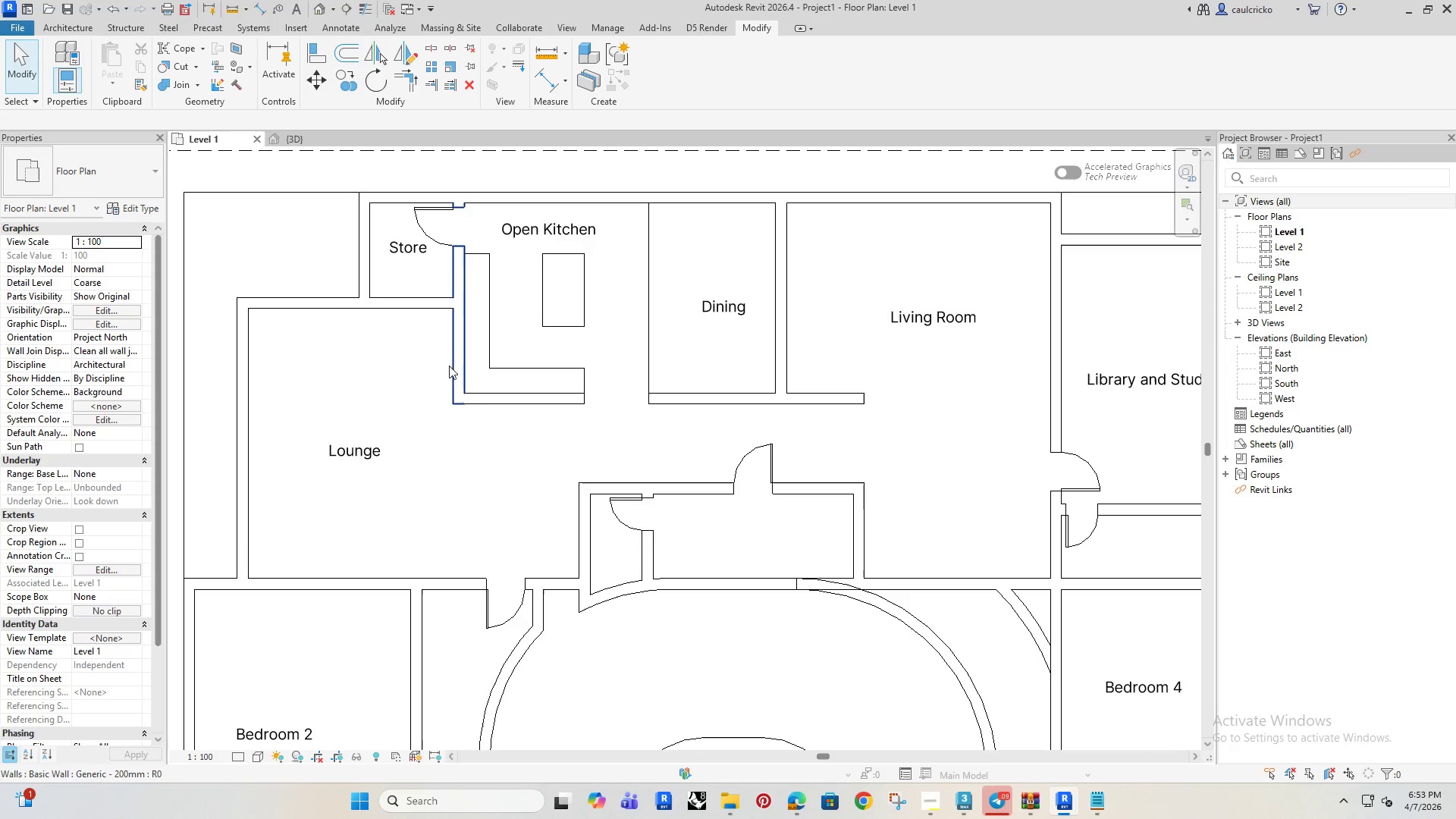 
left_click([454, 465])
 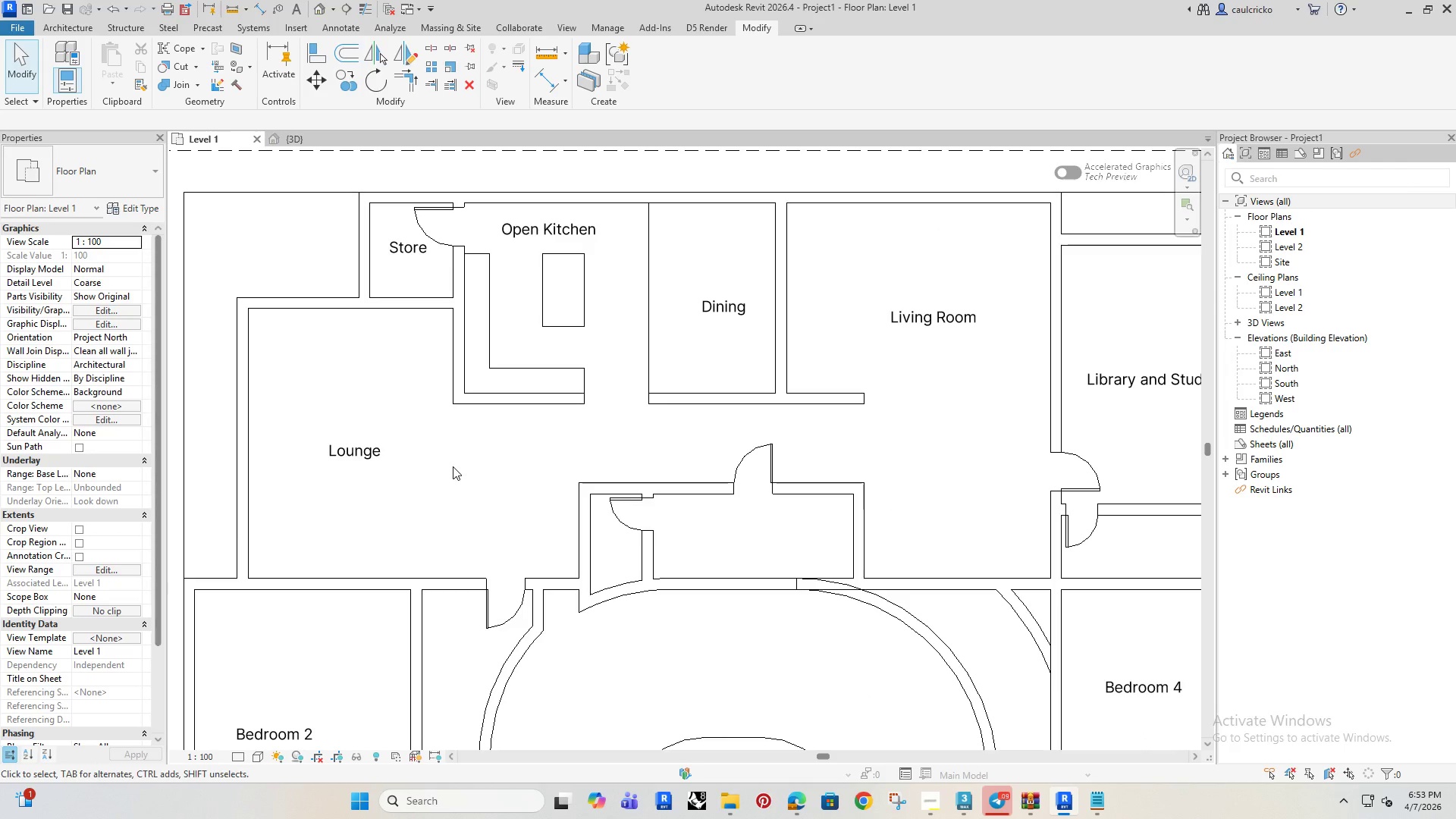 
type(wa)
 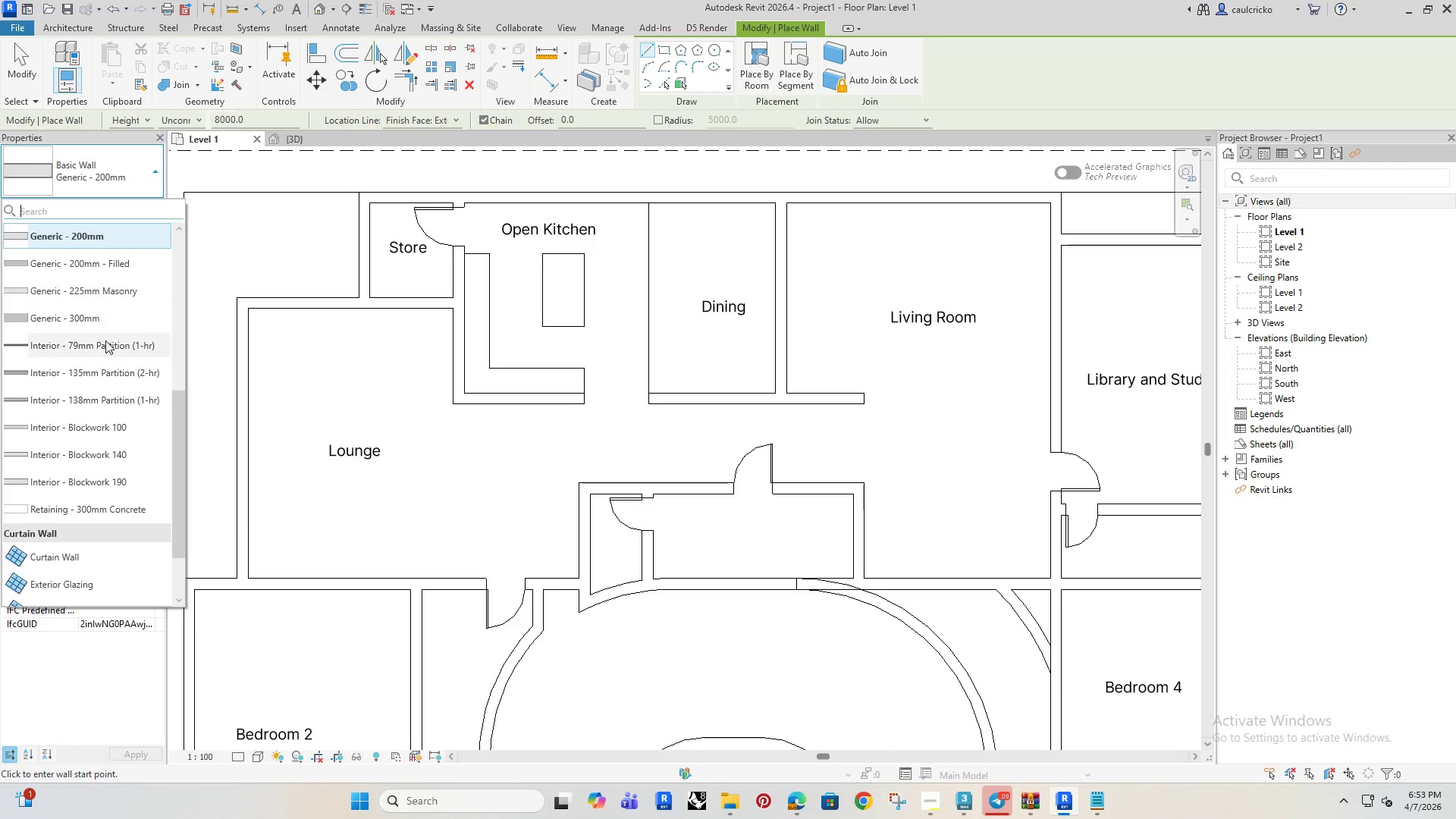 
left_click([100, 342])
 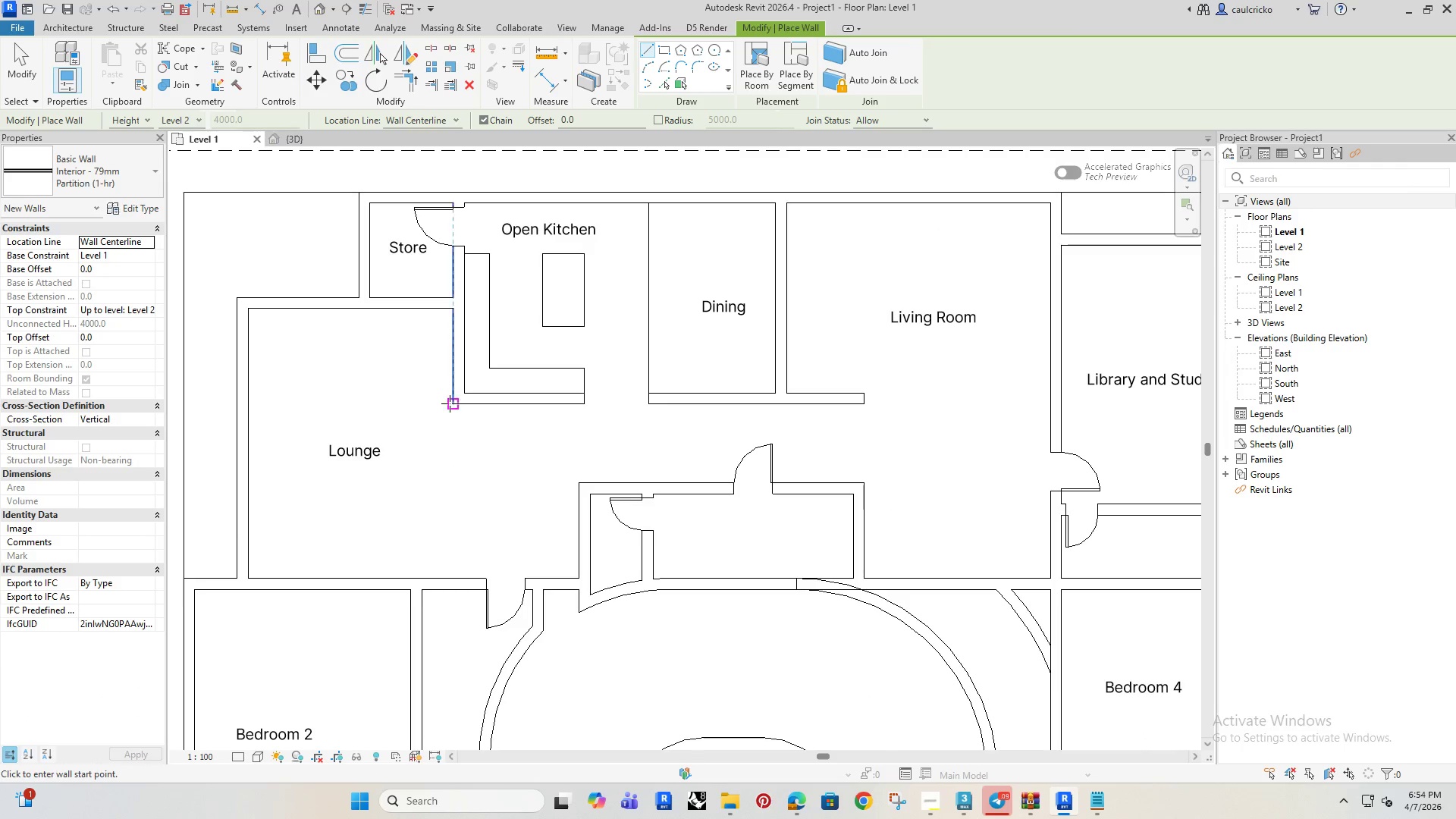 
left_click([451, 403])
 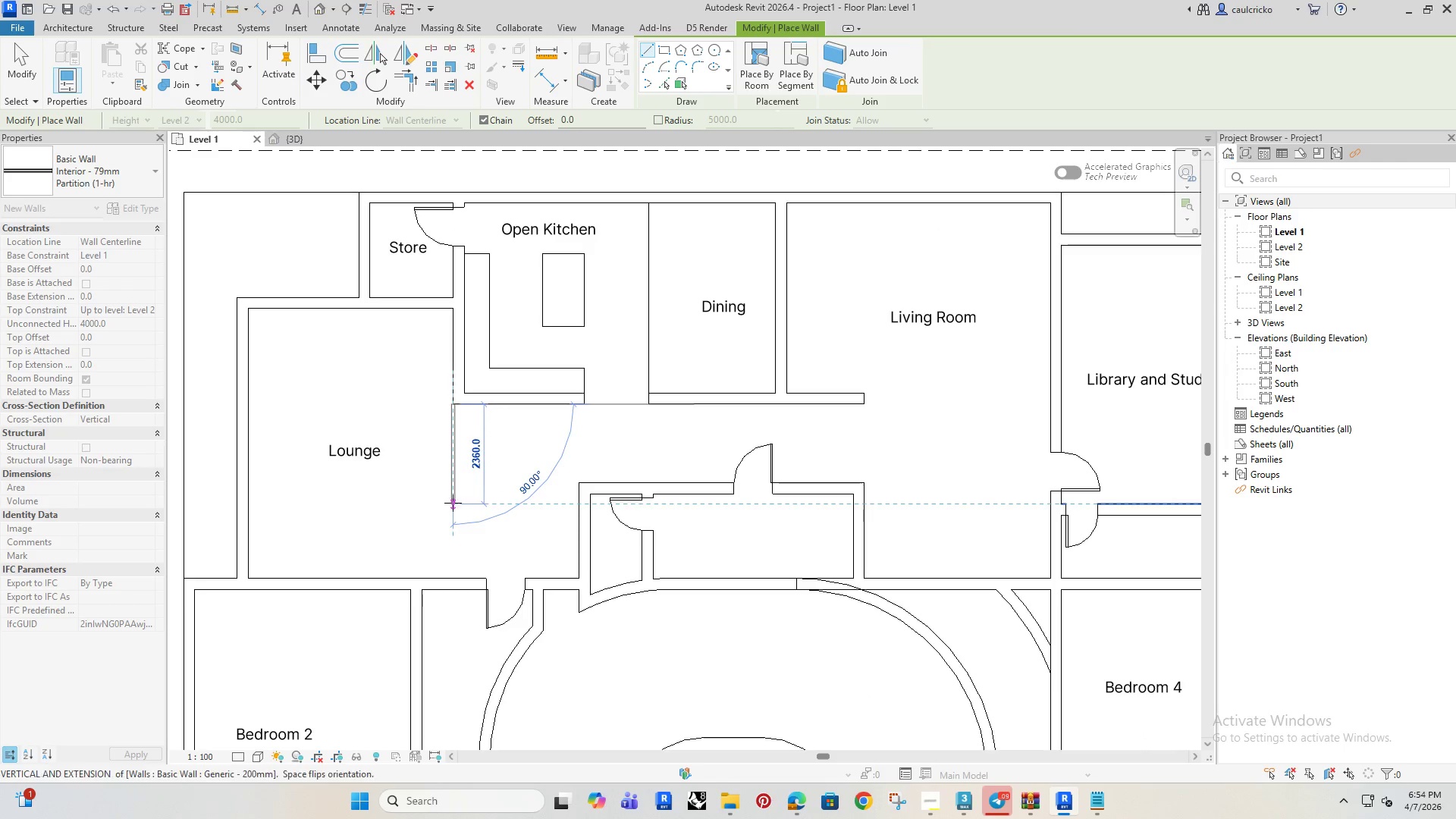 
left_click([453, 514])
 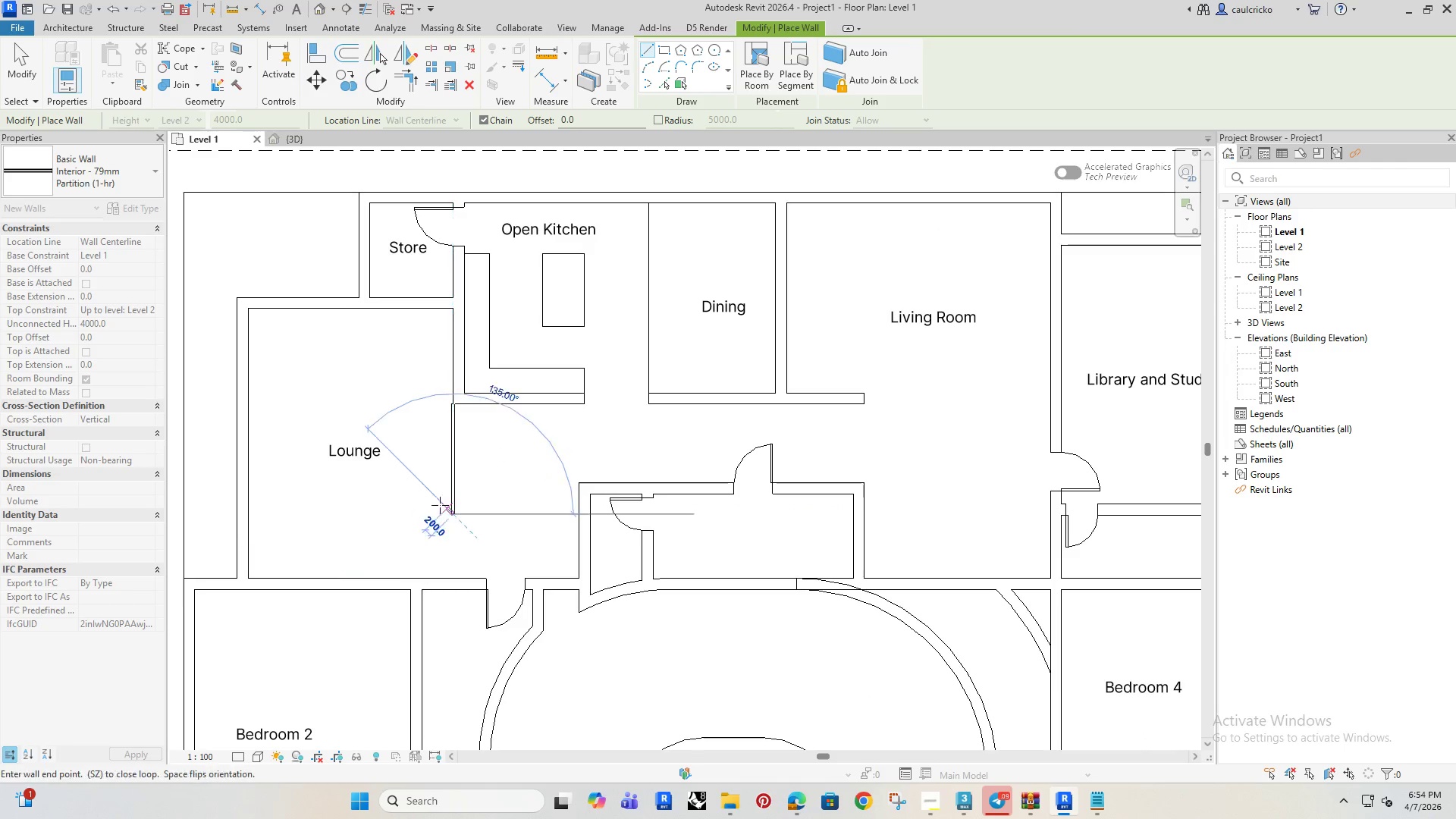 
scroll: coordinate [436, 499], scroll_direction: up, amount: 3.0
 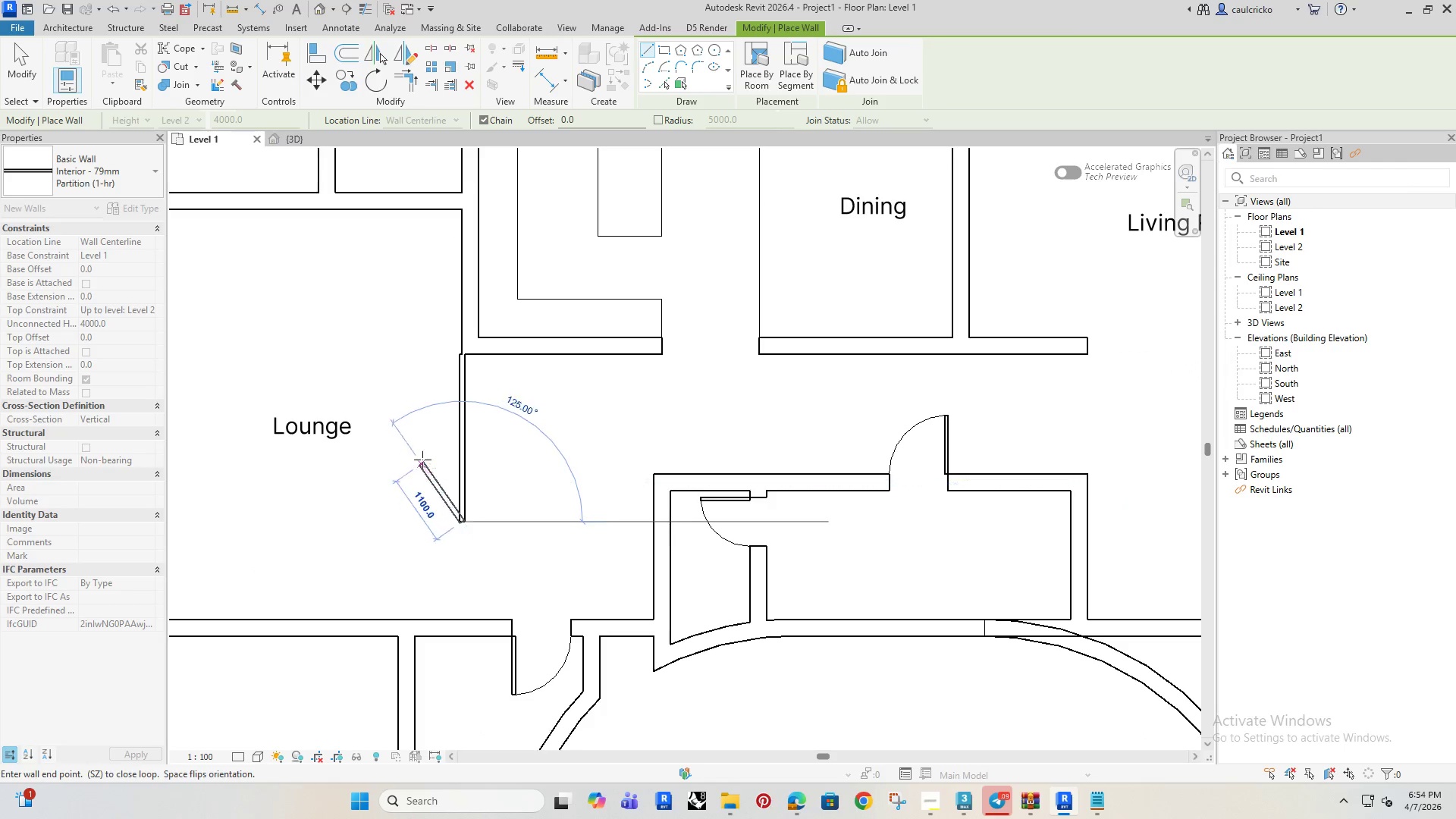 
key(Escape)
 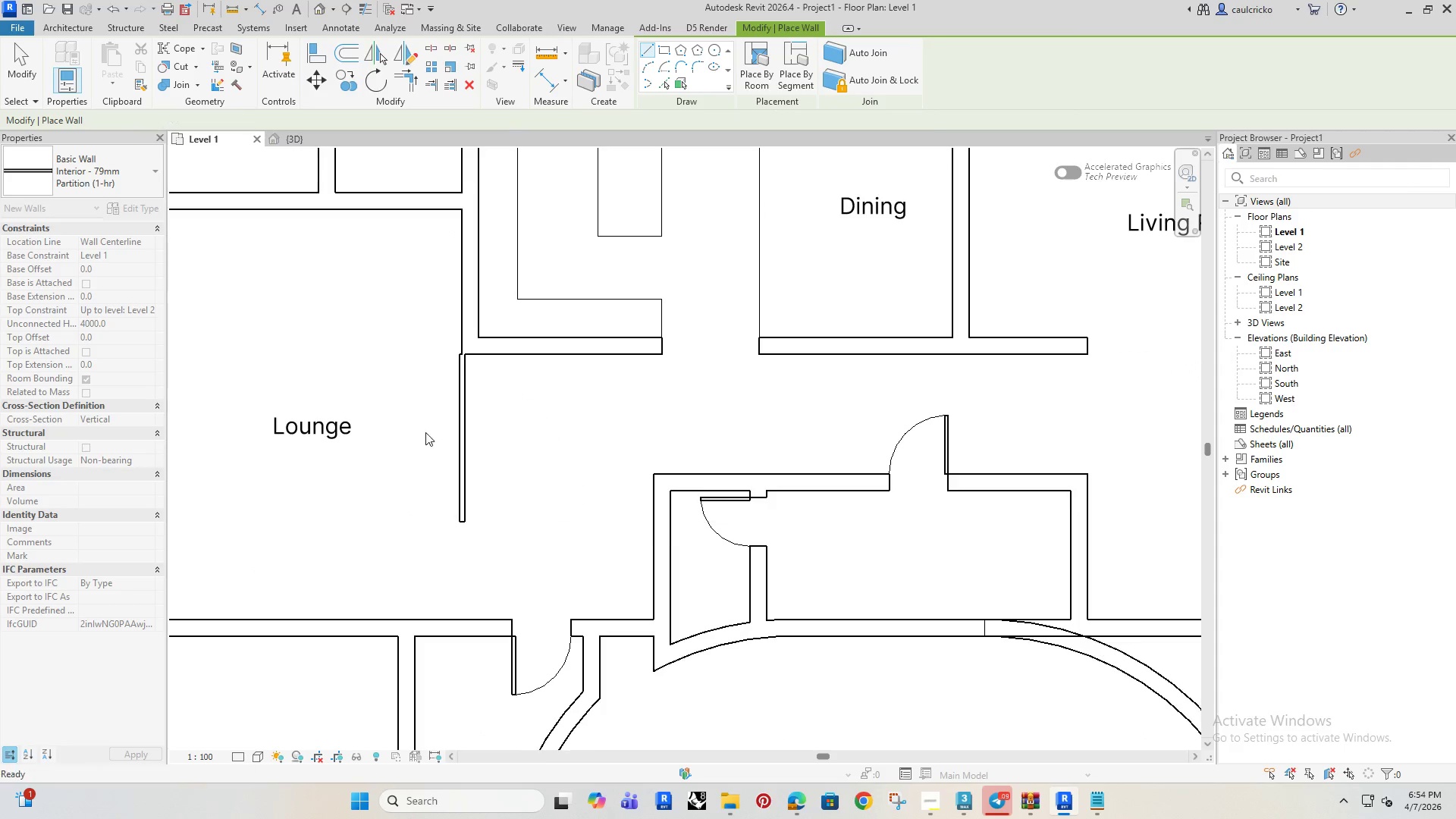 
key(Escape)
 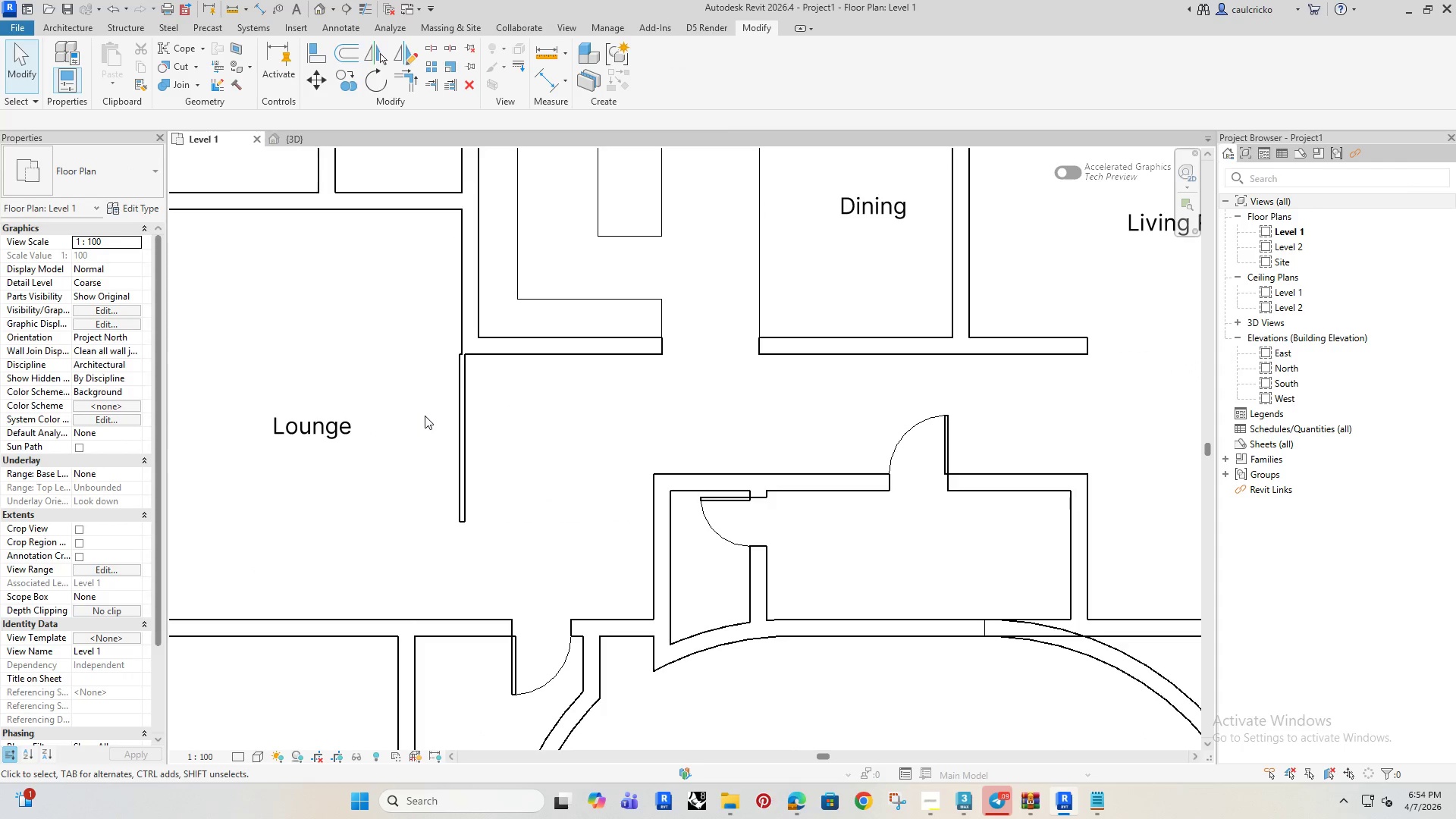 
key(A)
 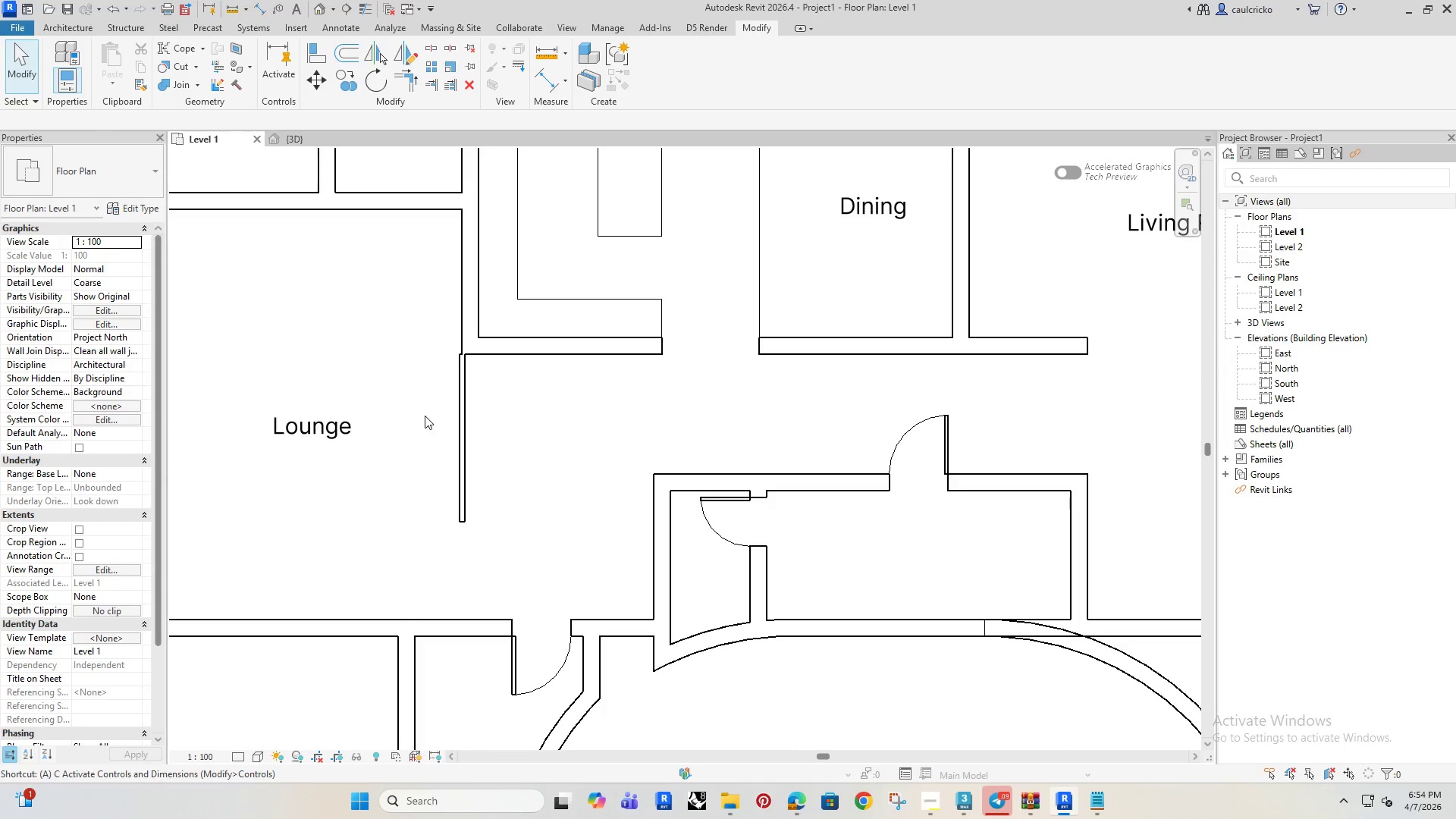 
hold_key(key=L, duration=26.47)
 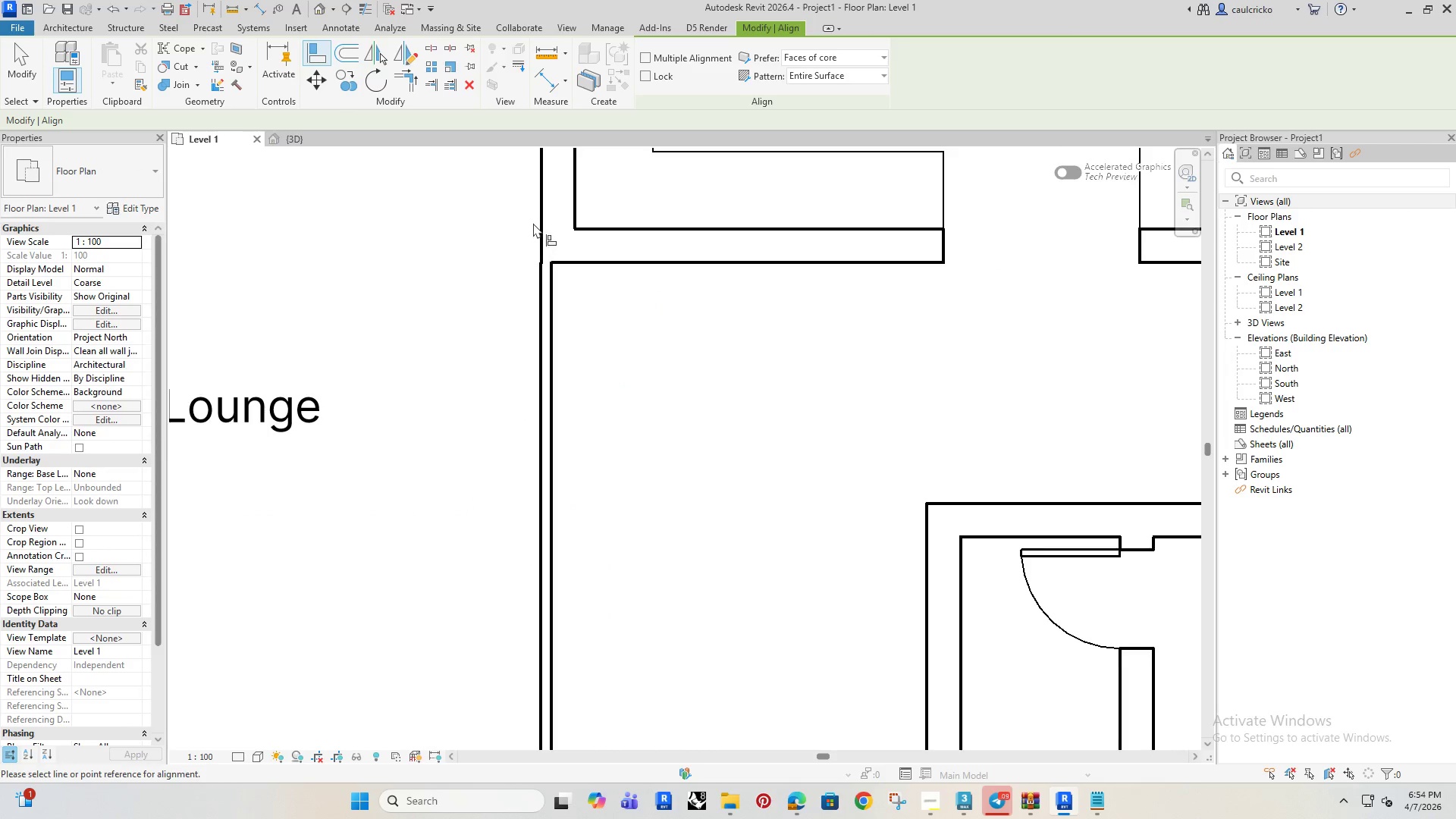 
left_click([460, 312])
 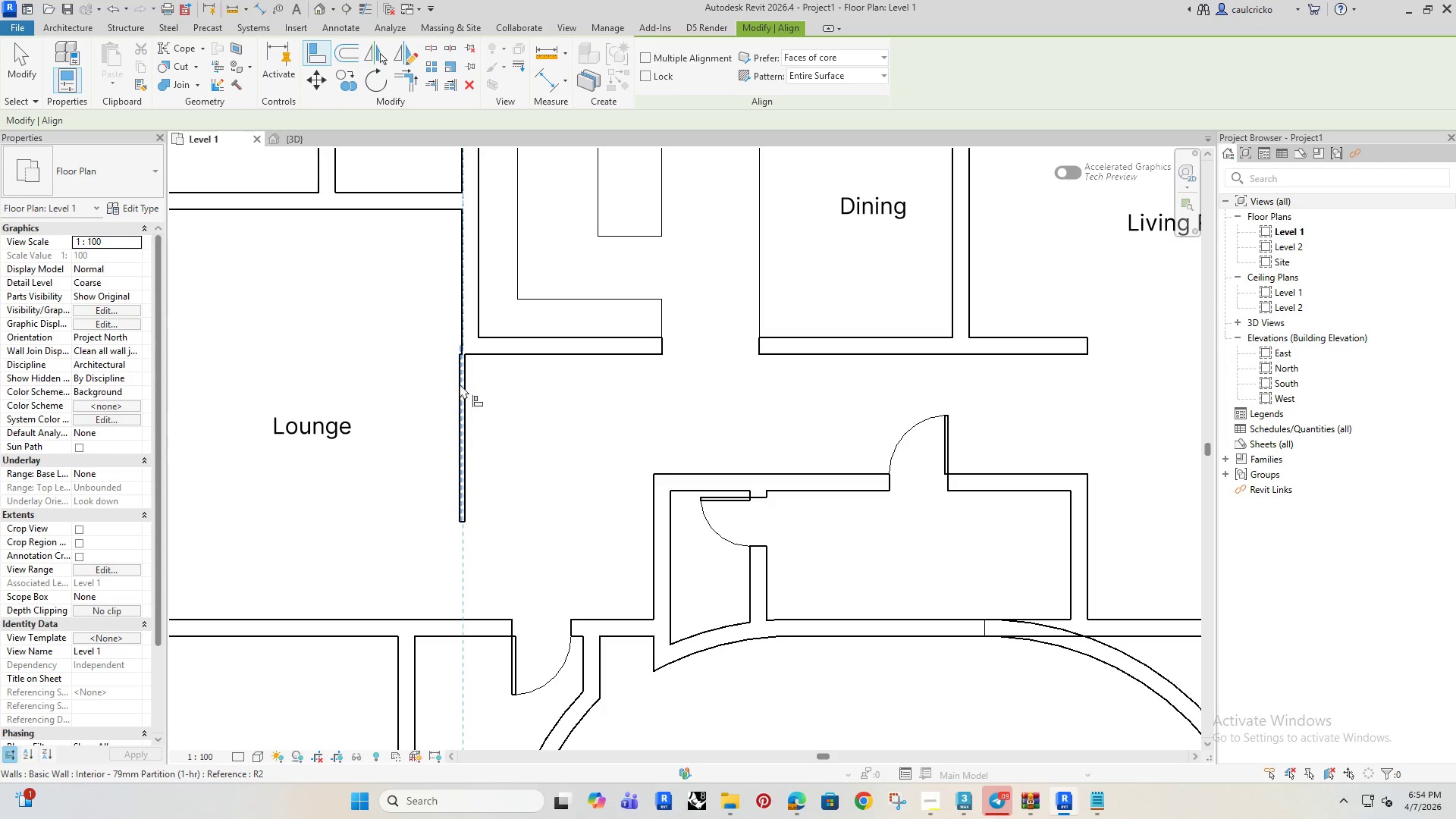 
left_click([460, 384])
 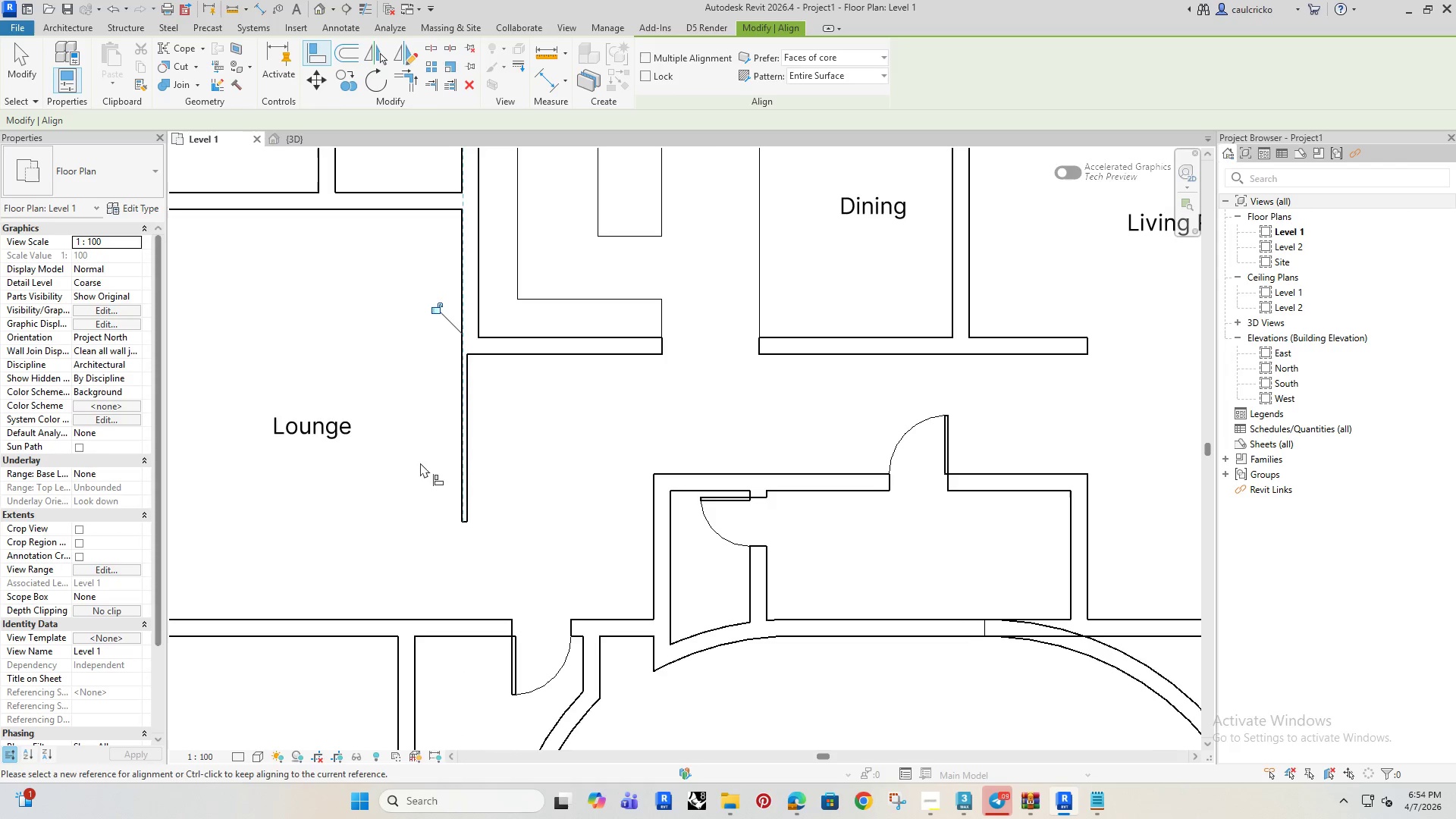 
scroll: coordinate [423, 464], scroll_direction: down, amount: 4.0
 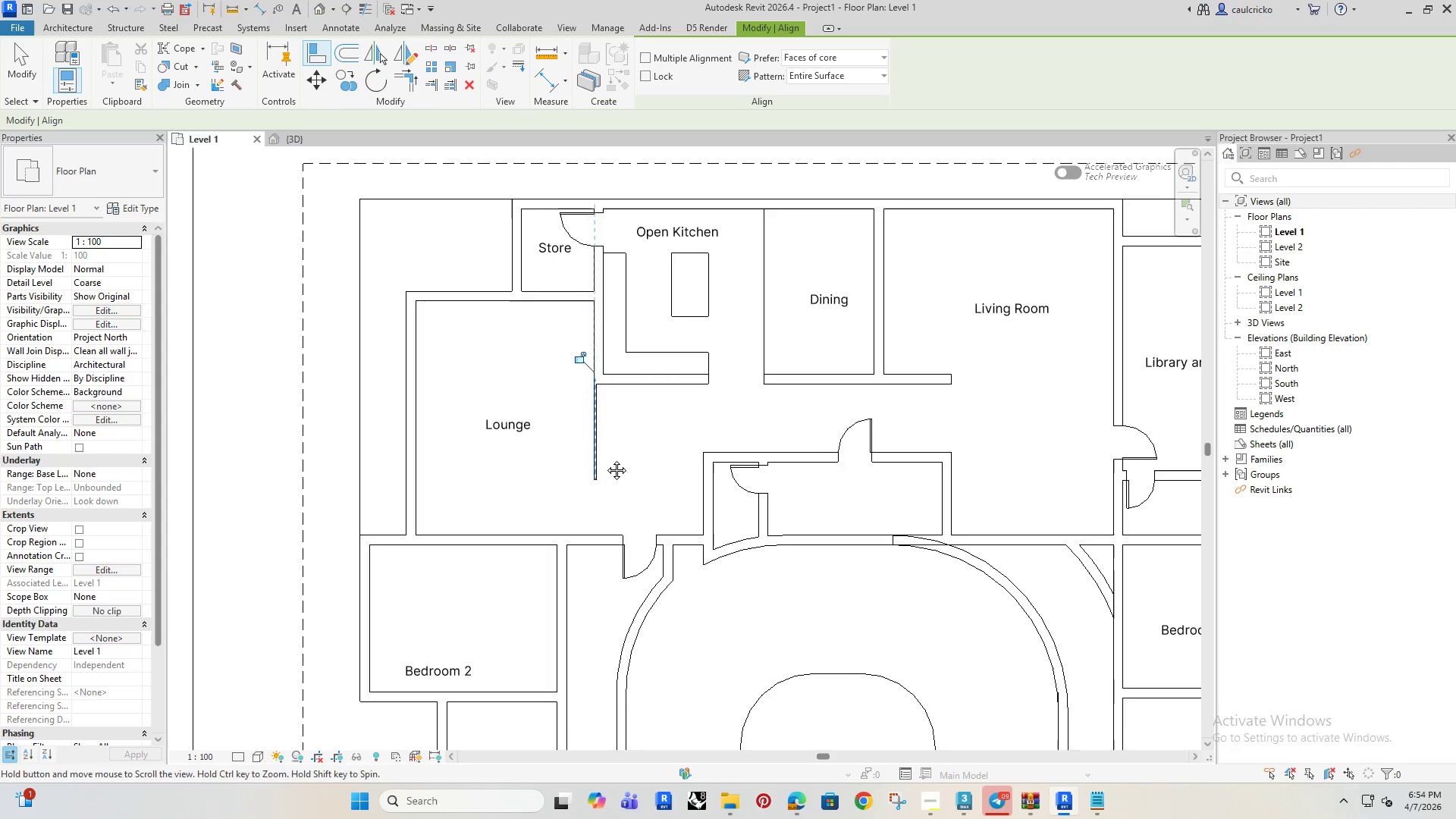 
key(Escape)
 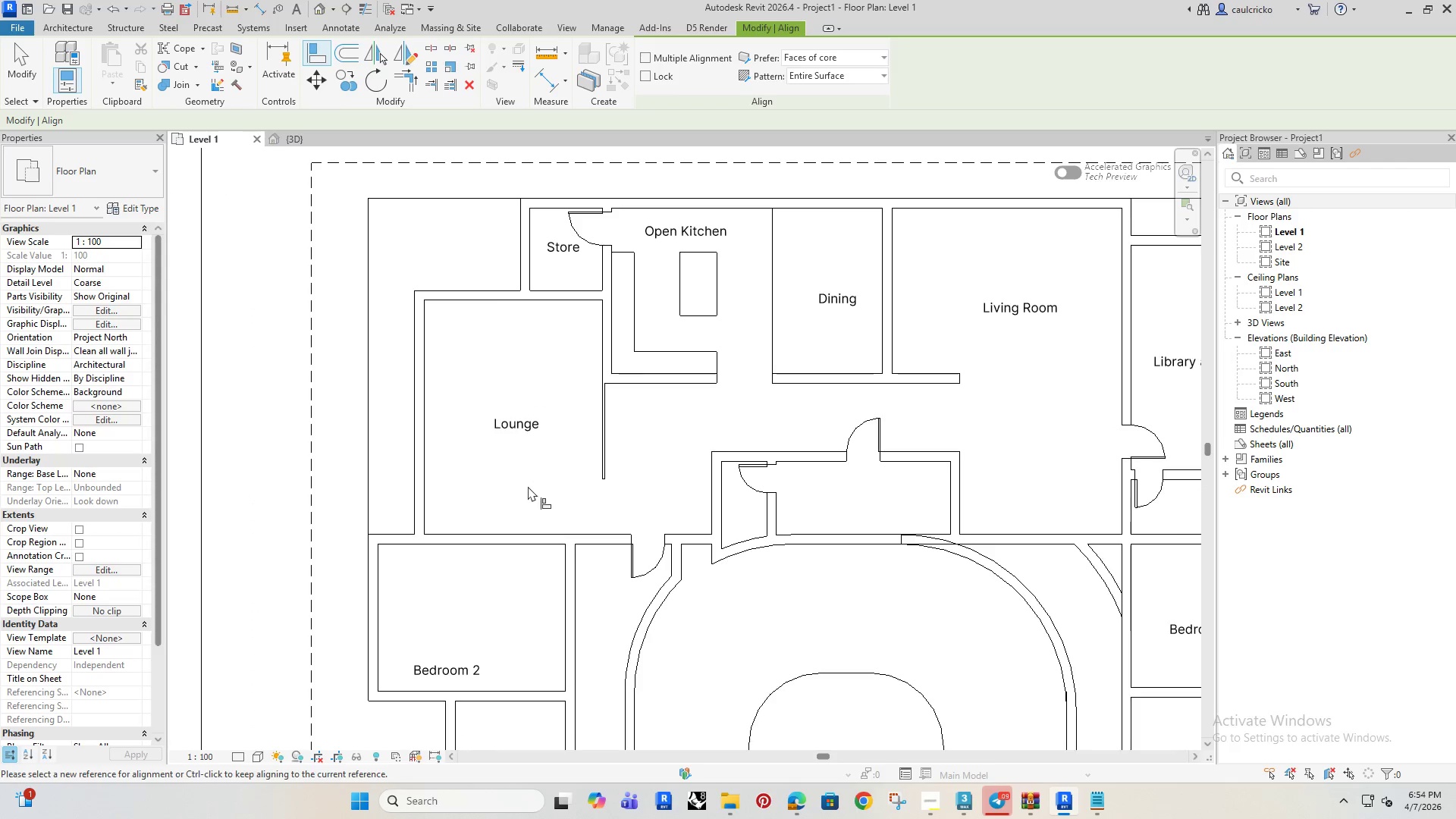 
key(Escape)
 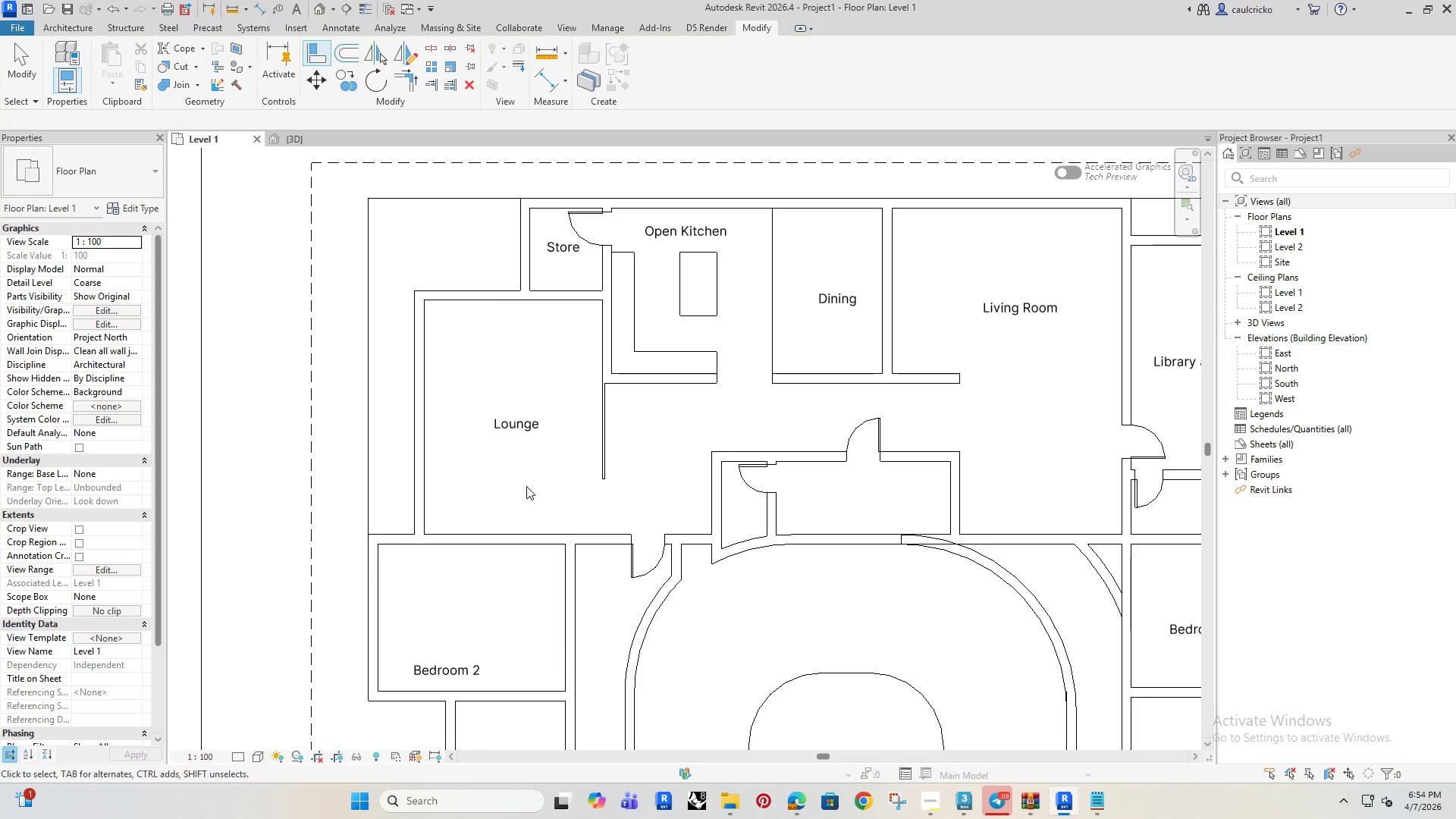 
key(Escape)
 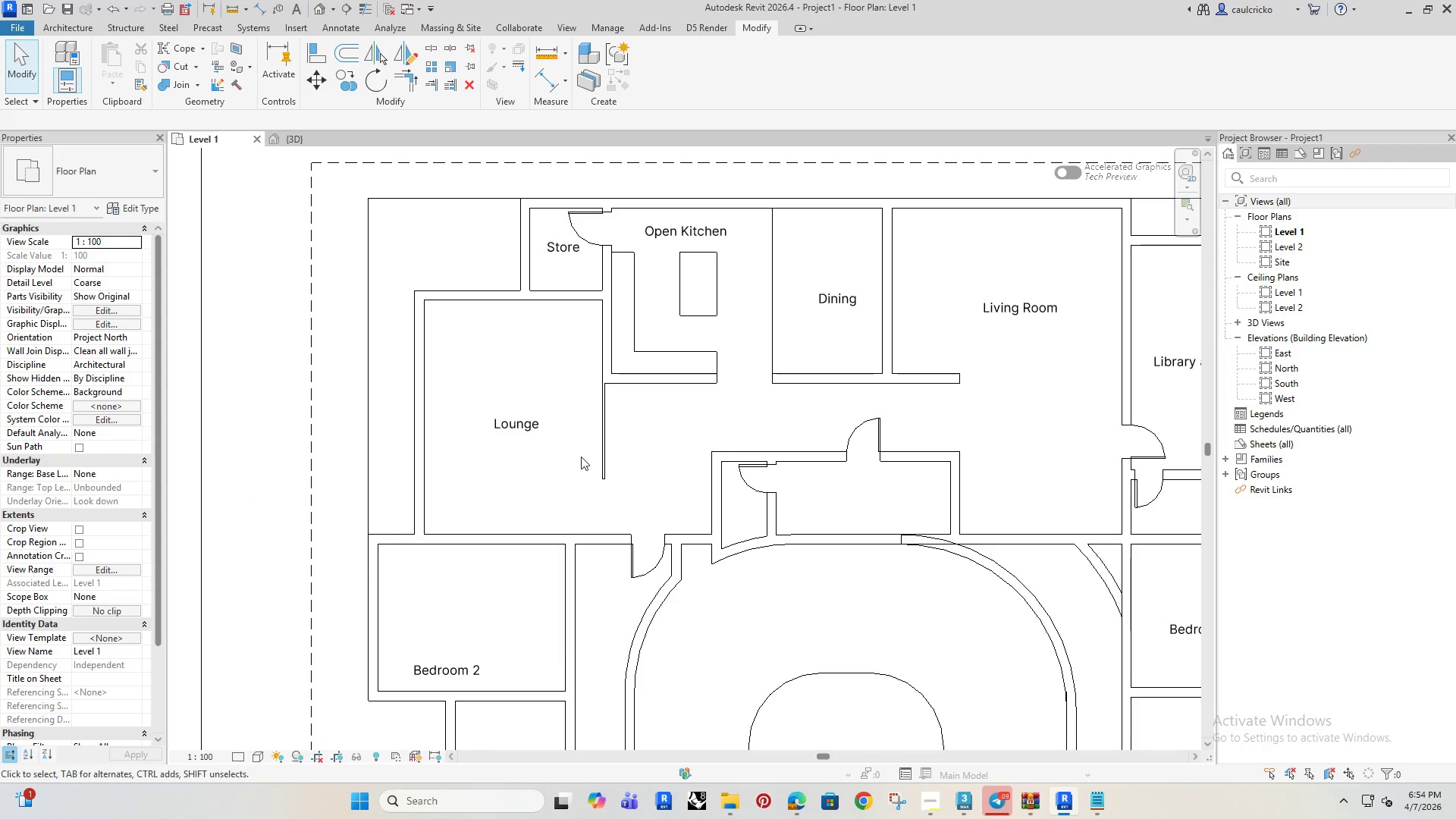 
left_click([599, 458])
 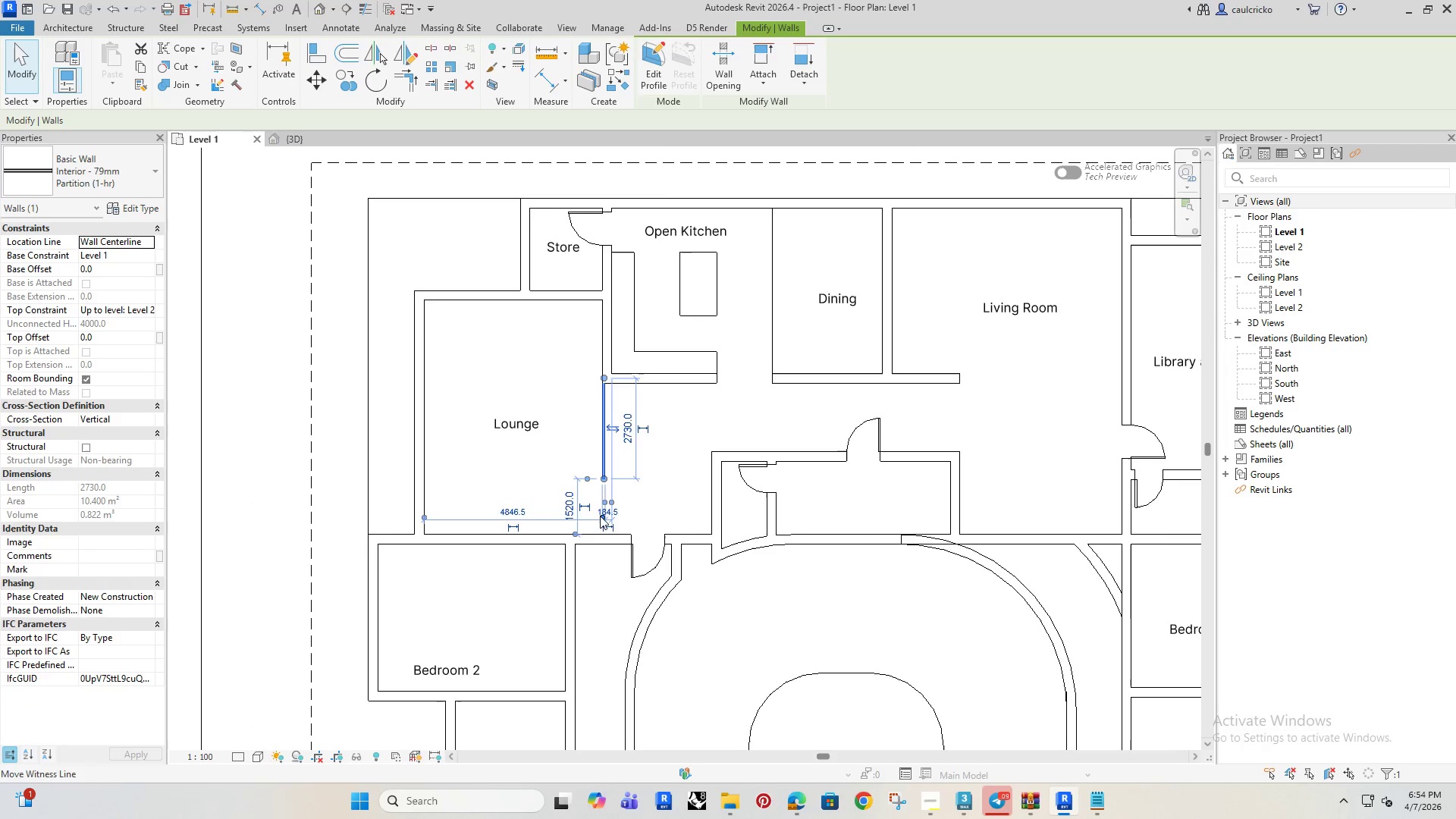 
scroll: coordinate [585, 520], scroll_direction: up, amount: 8.0
 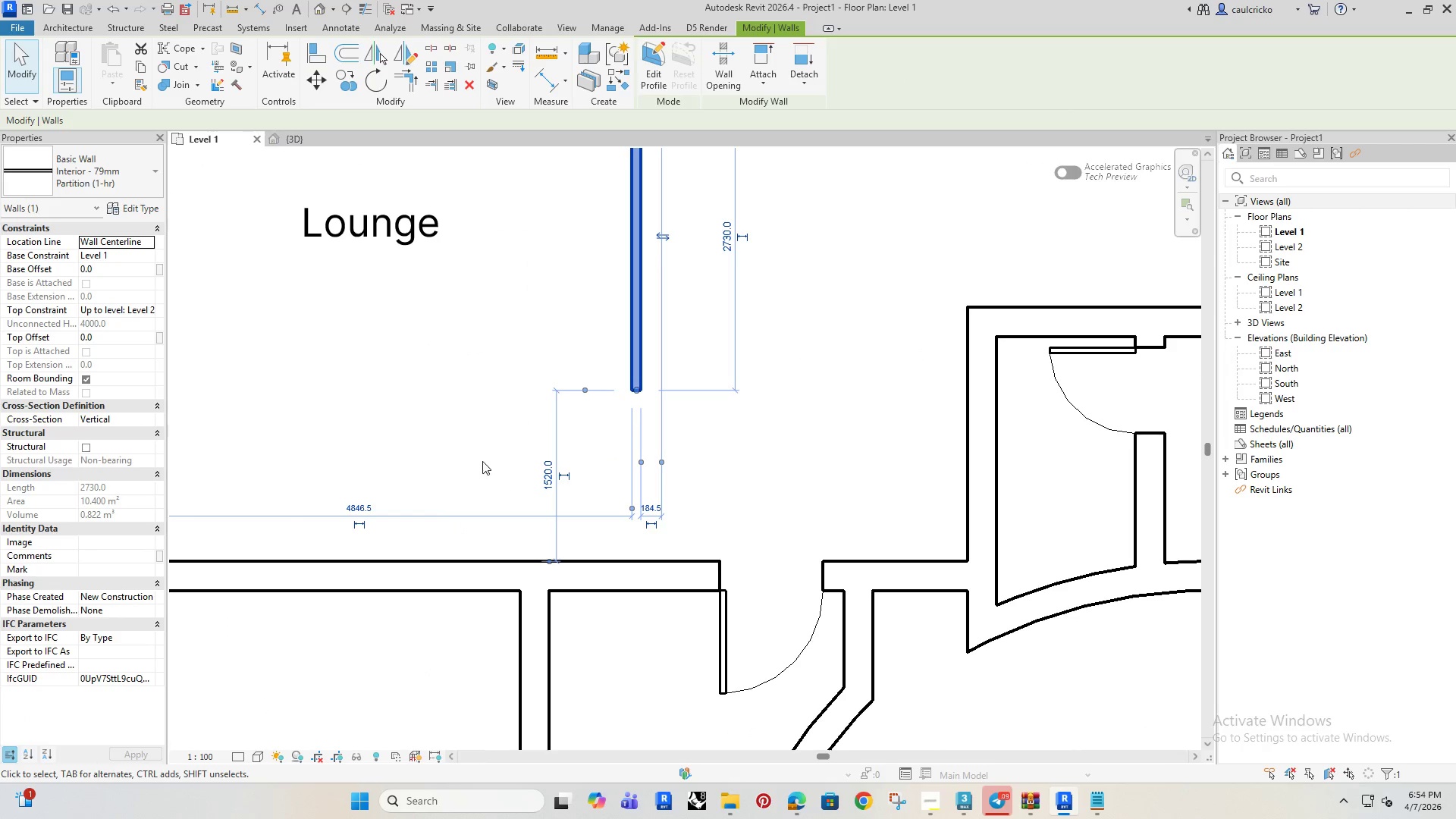 
left_click([552, 476])
 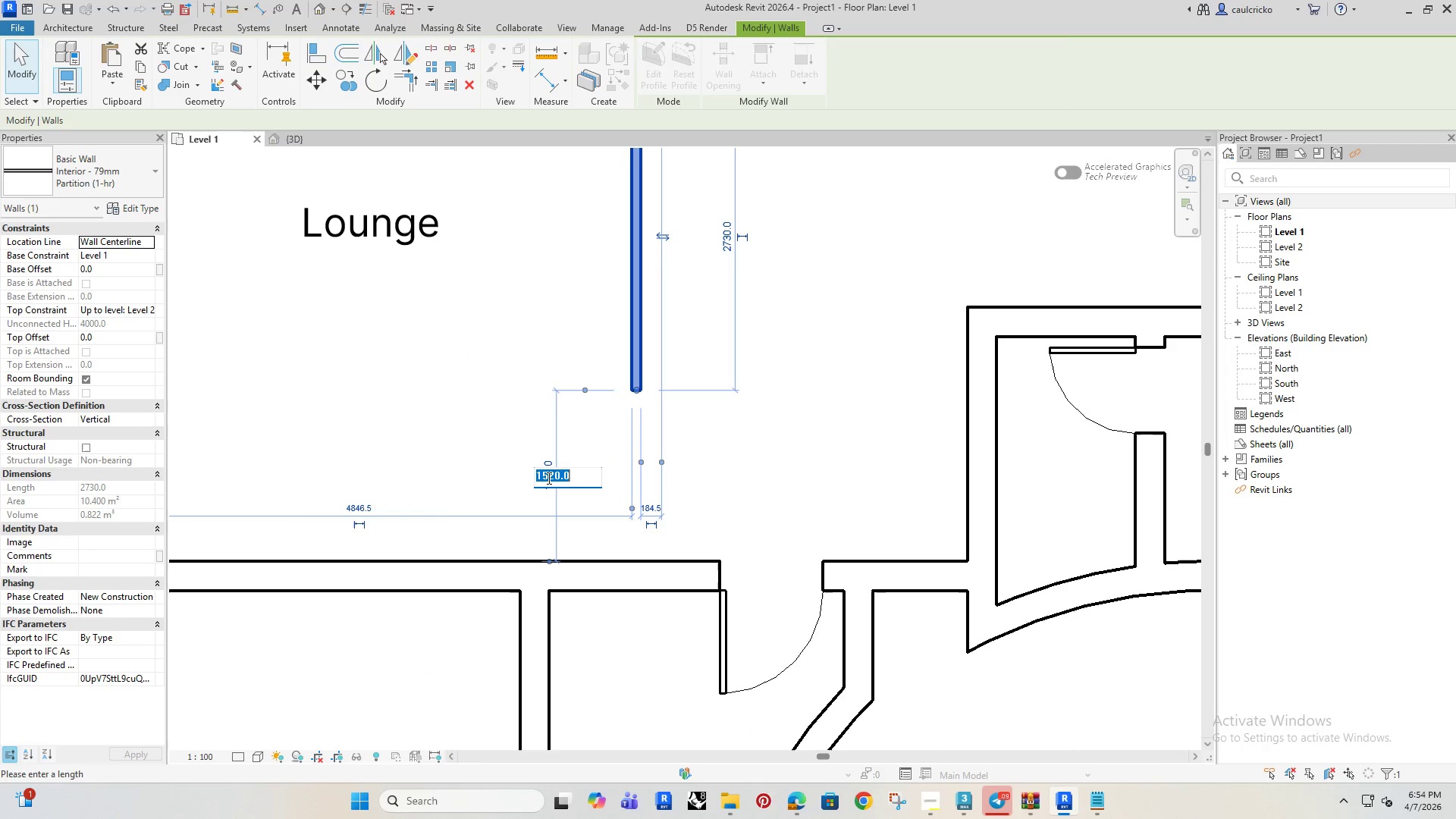 
type(1500)
 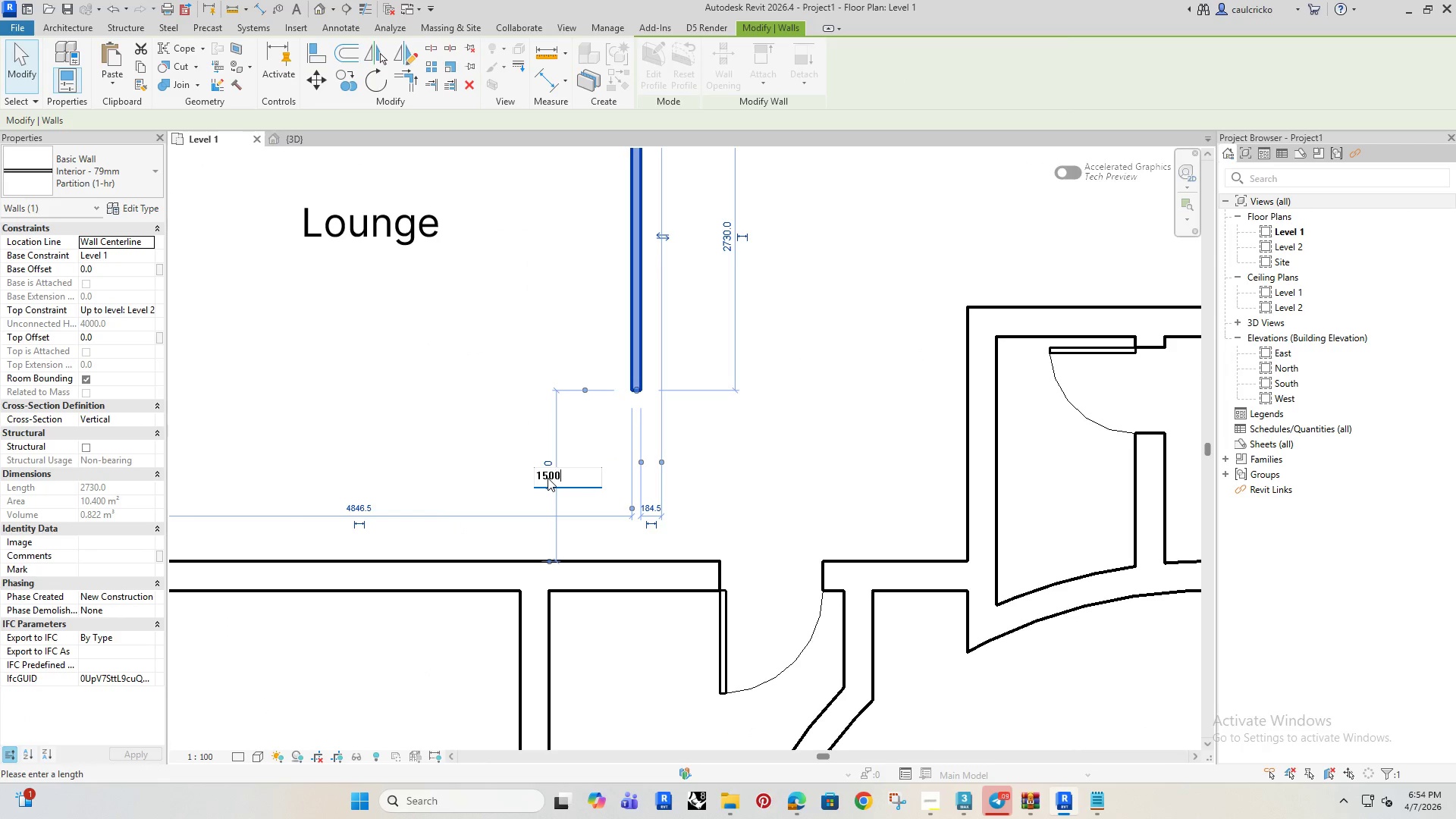 
key(Enter)
 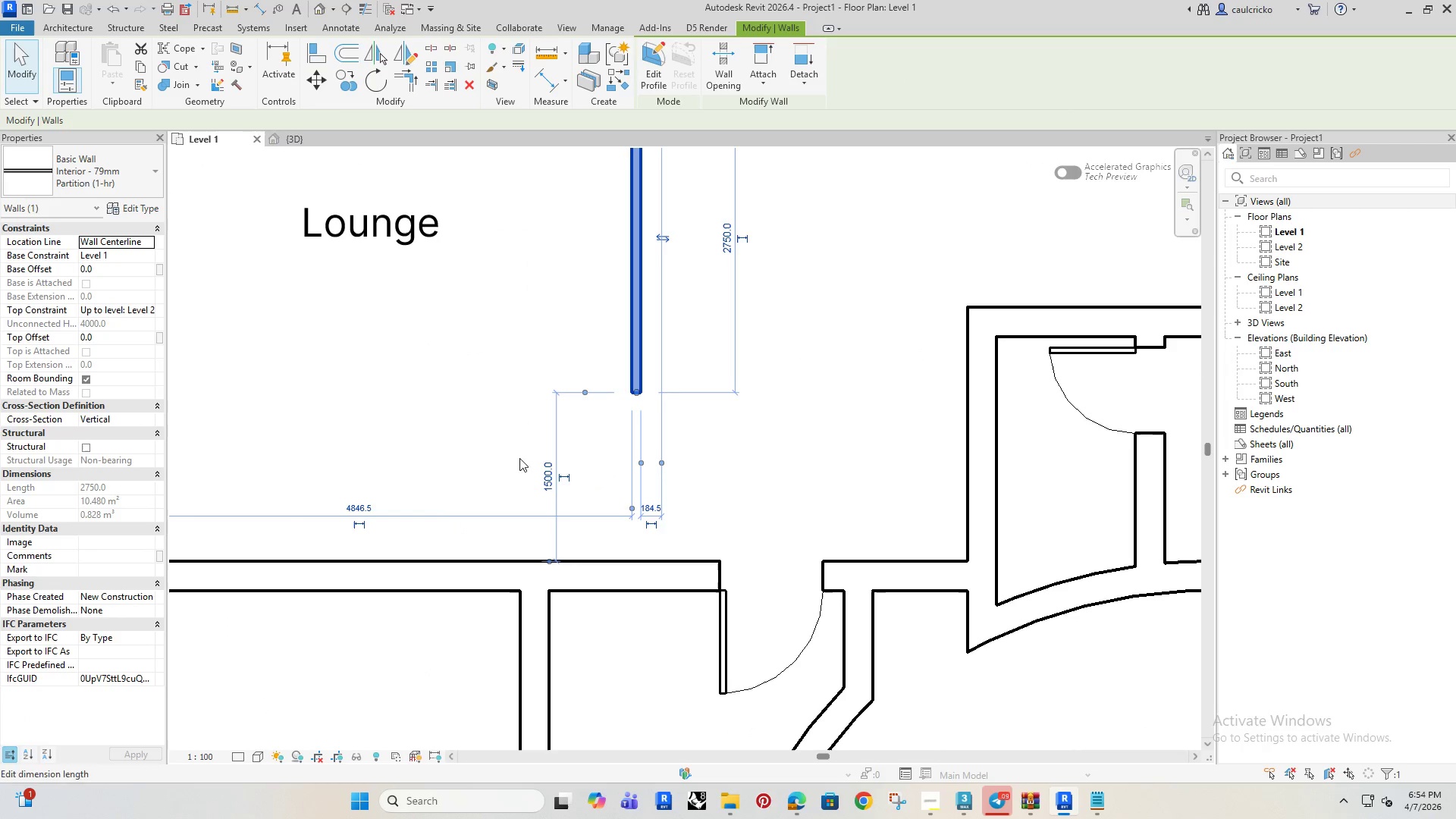 
left_click([459, 400])
 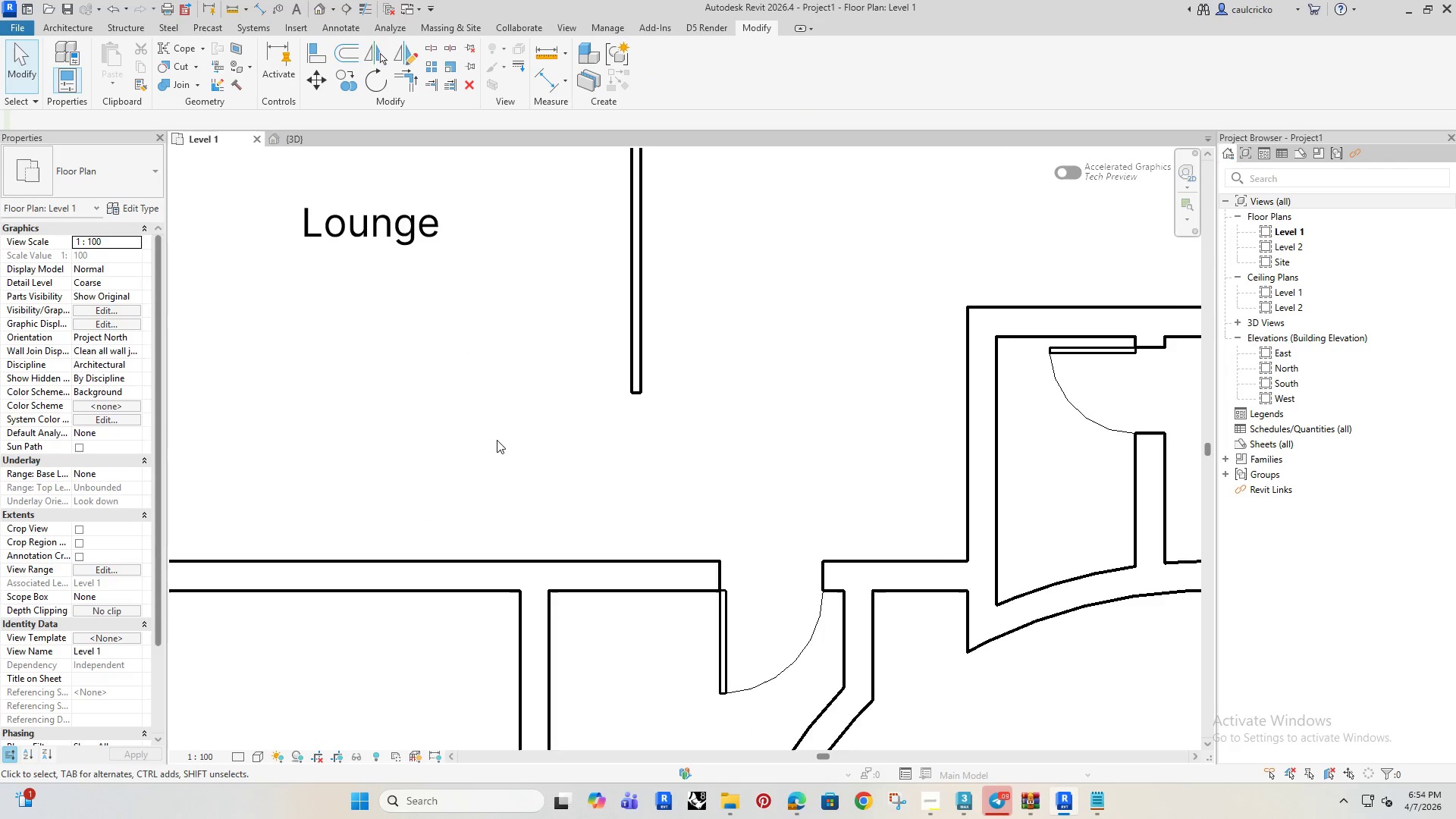 
scroll: coordinate [504, 457], scroll_direction: down, amount: 11.0
 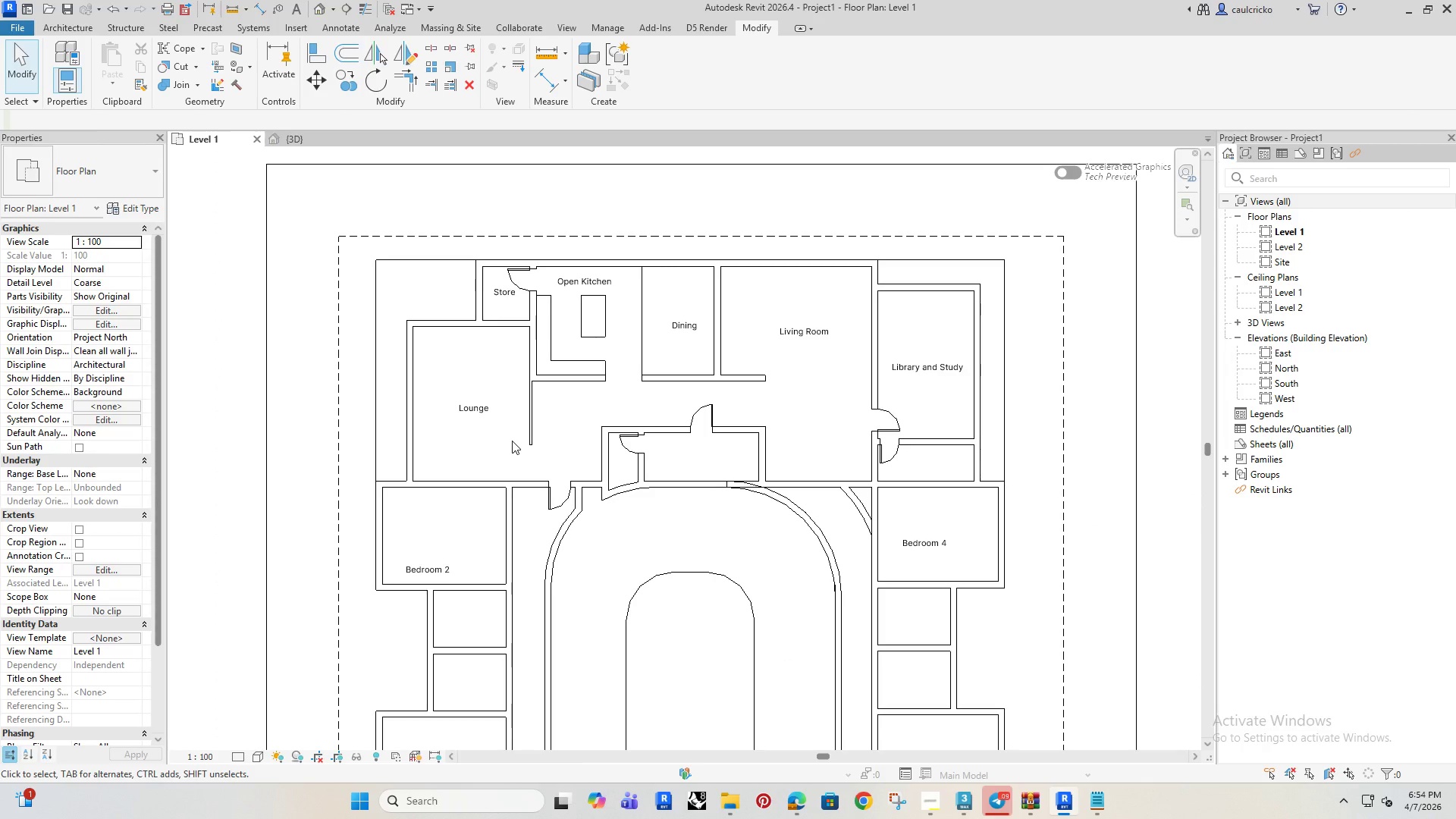 
scroll: coordinate [522, 436], scroll_direction: up, amount: 4.0
 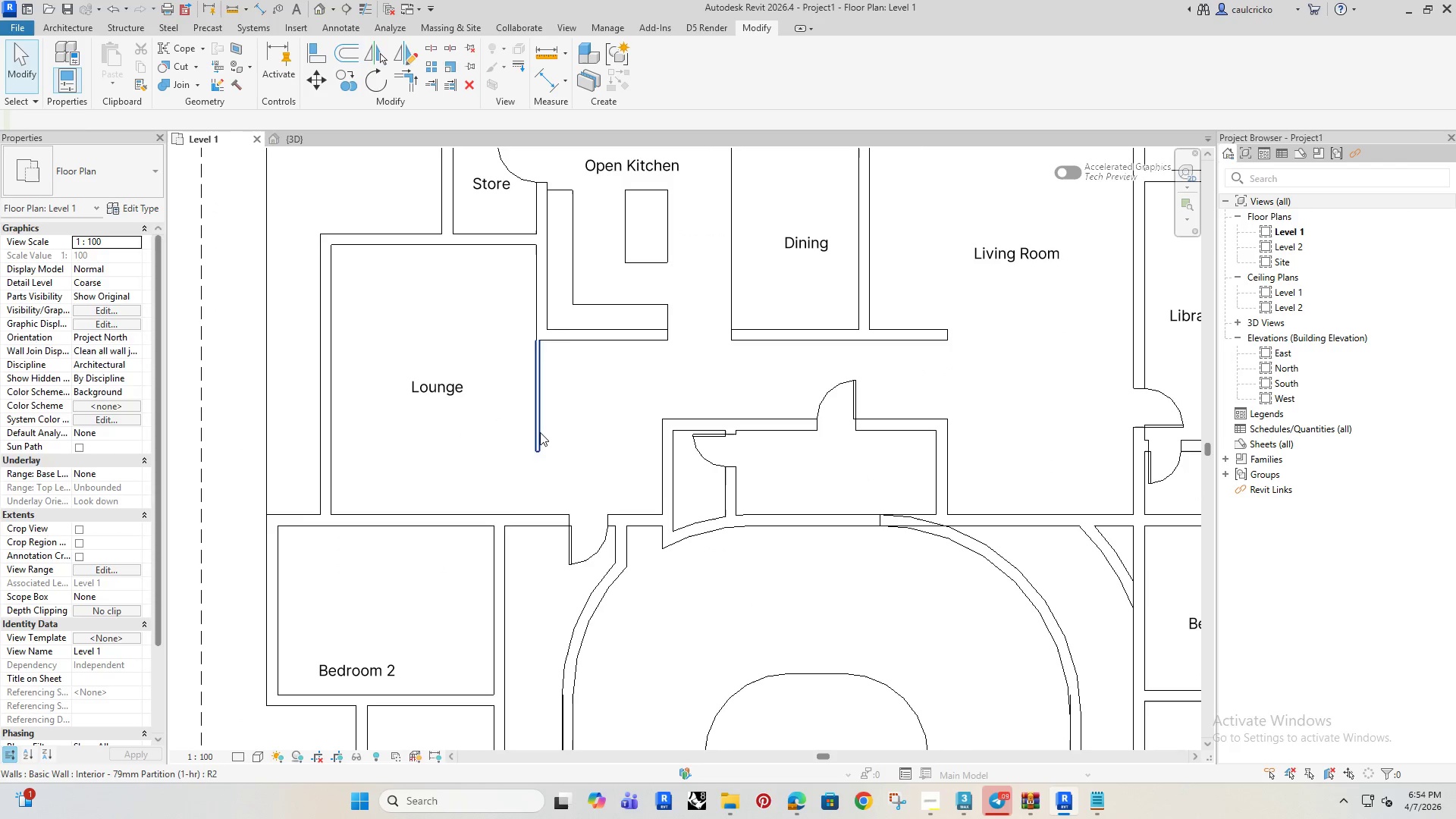 
left_click([540, 432])
 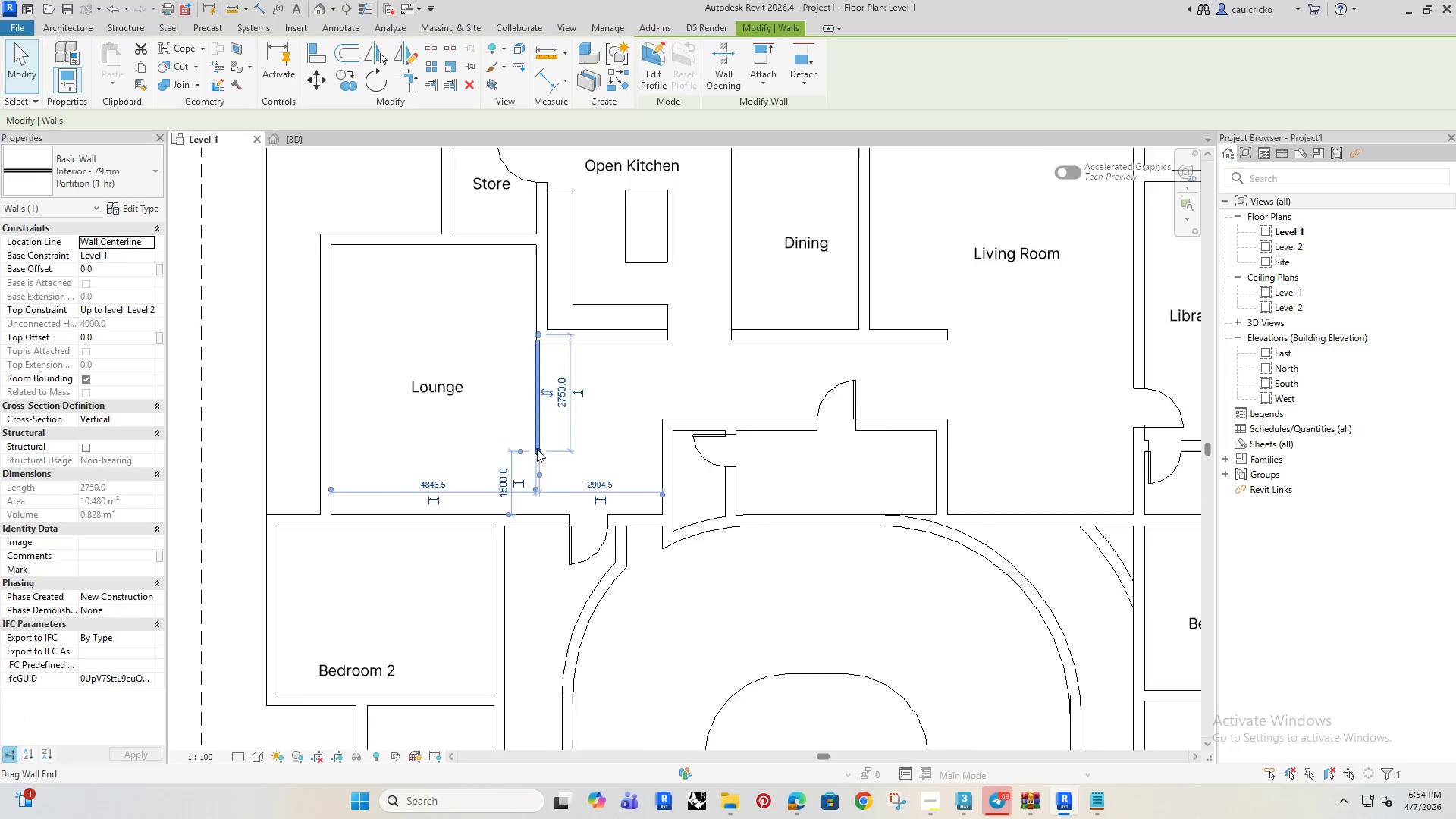 
scroll: coordinate [537, 449], scroll_direction: up, amount: 3.0
 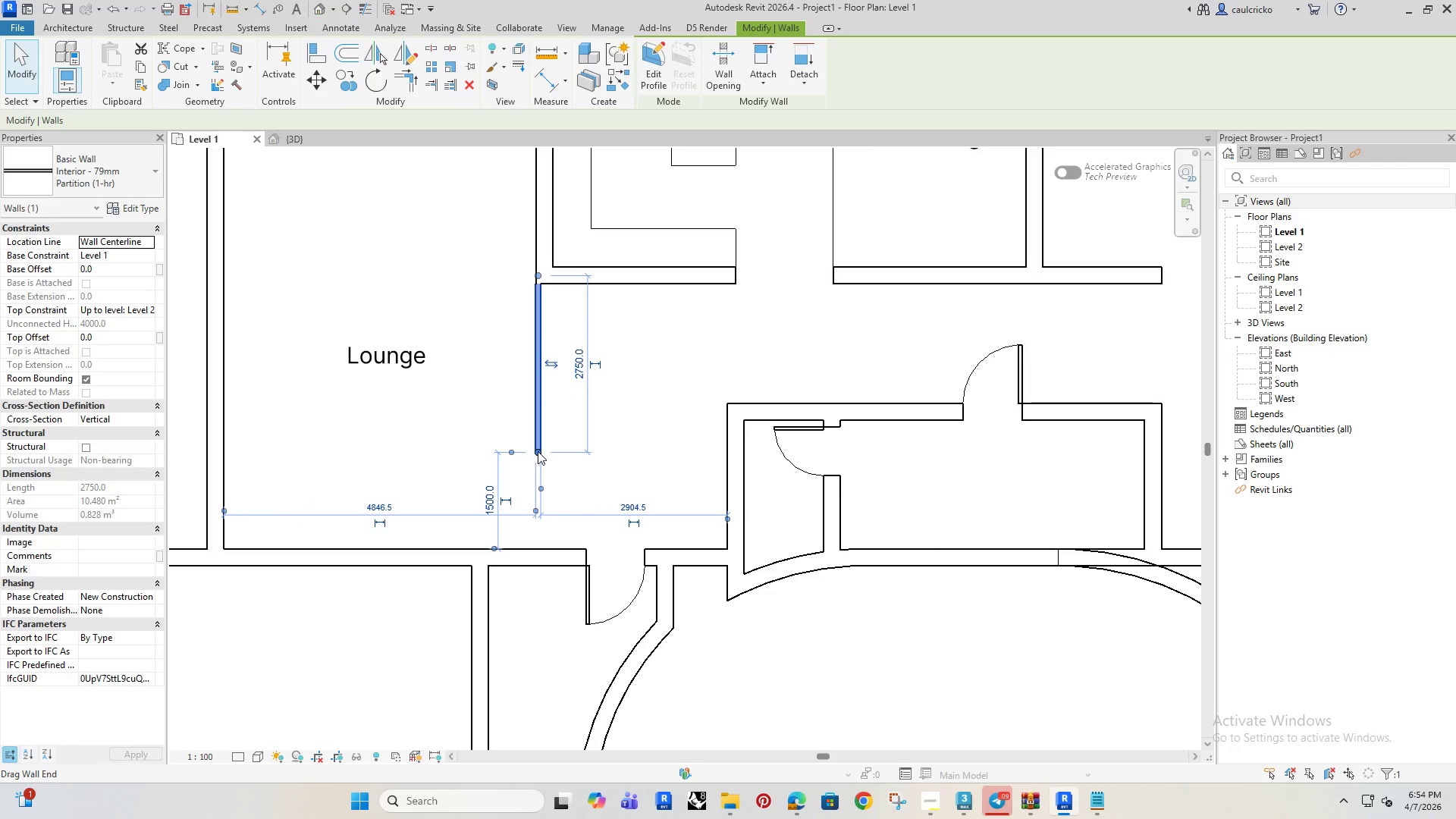 
left_click_drag(start_coordinate=[538, 451], to_coordinate=[535, 546])
 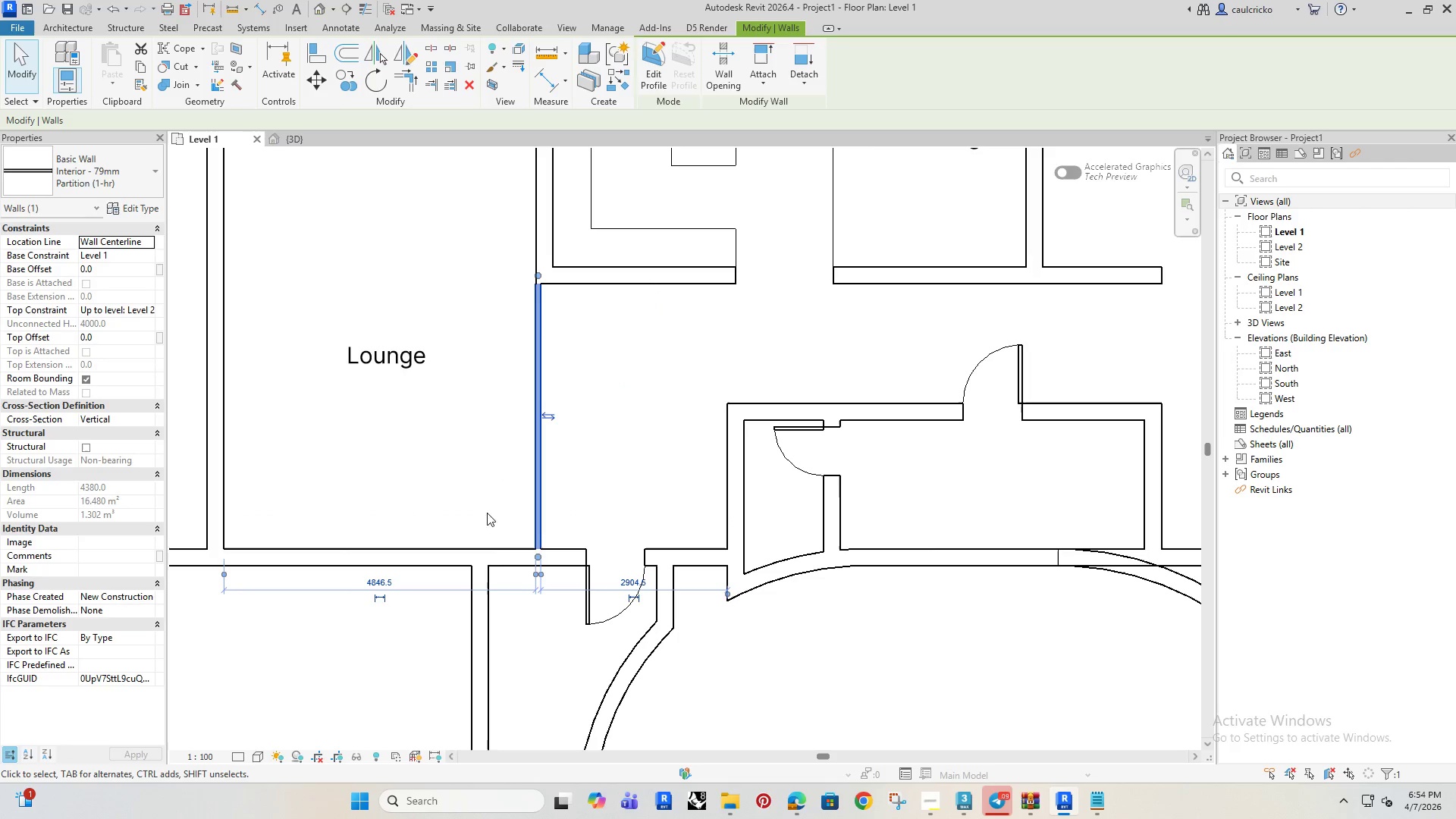 
left_click([463, 499])
 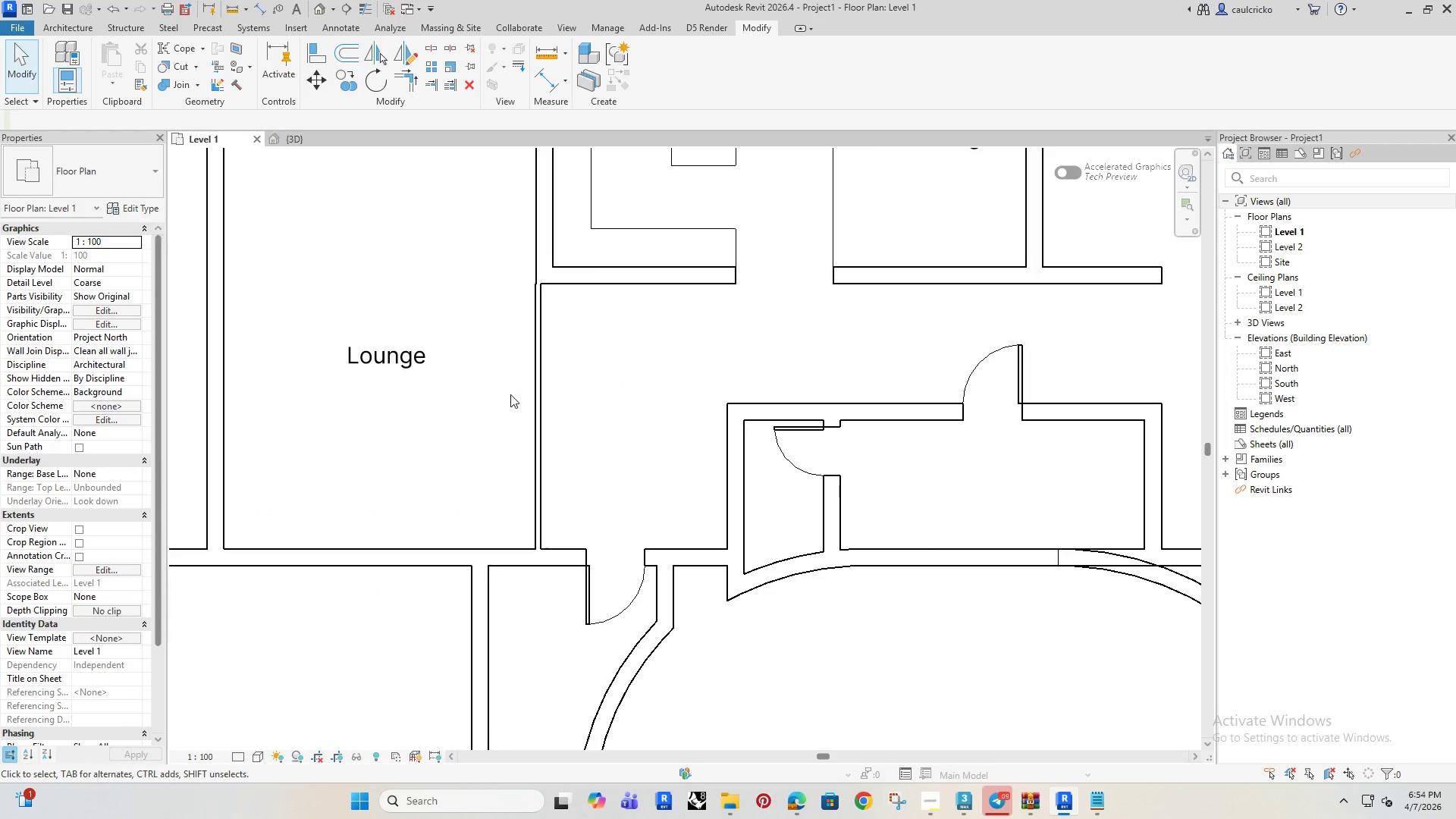 
scroll: coordinate [530, 300], scroll_direction: up, amount: 5.0
 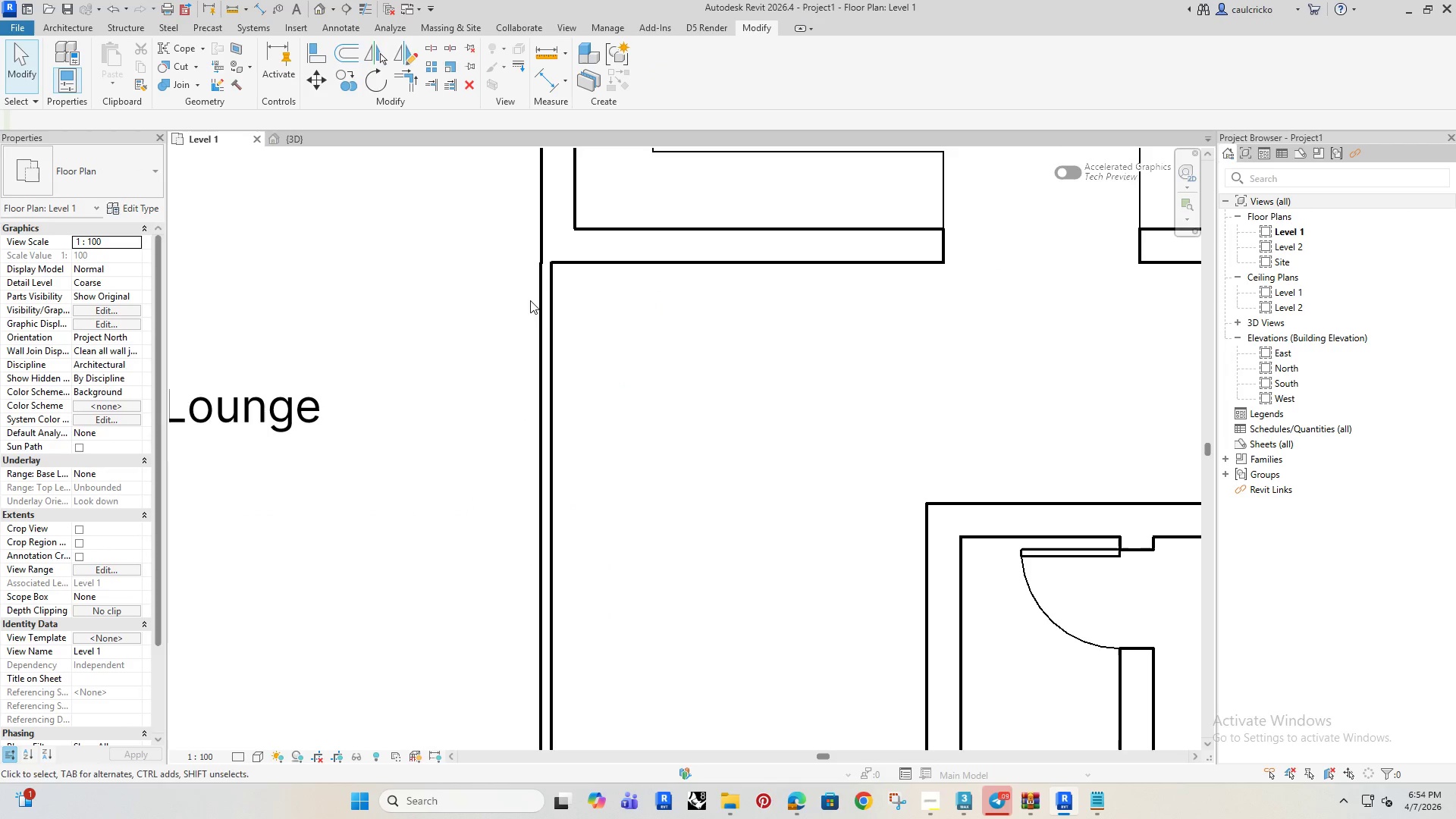 
key(A)
 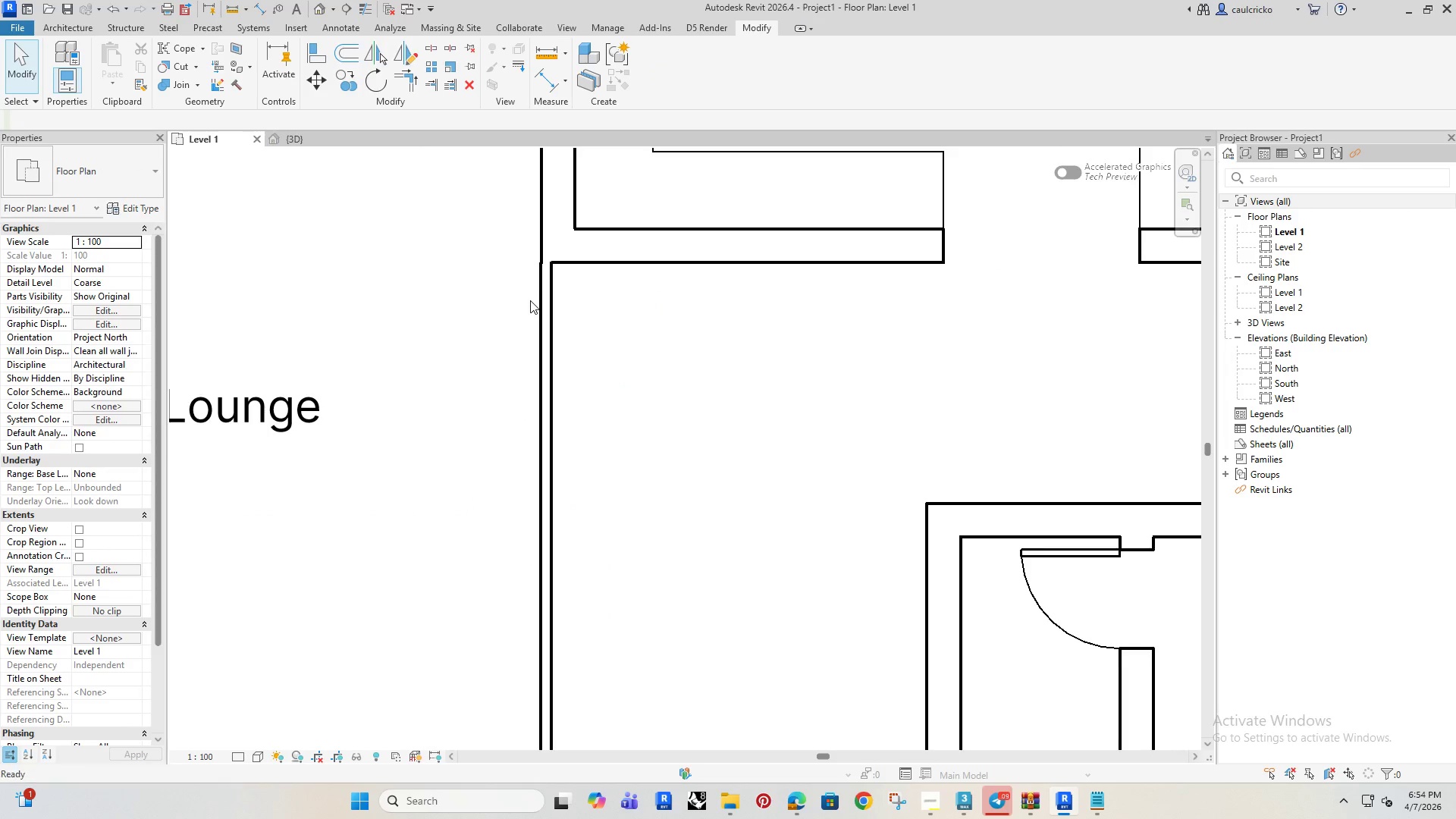 
hold_key(key=L, duration=2.53)
 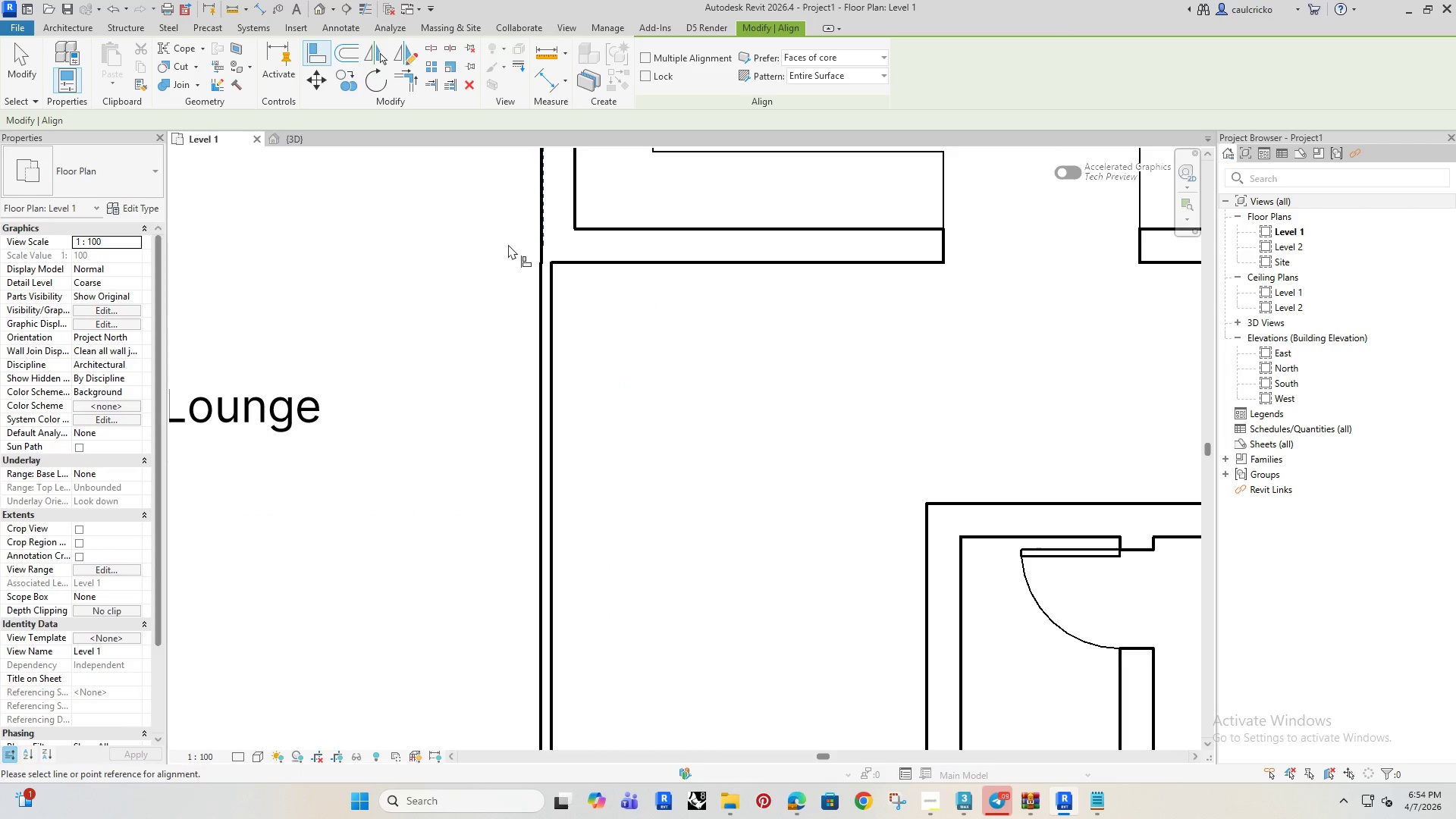 
left_click([538, 220])
 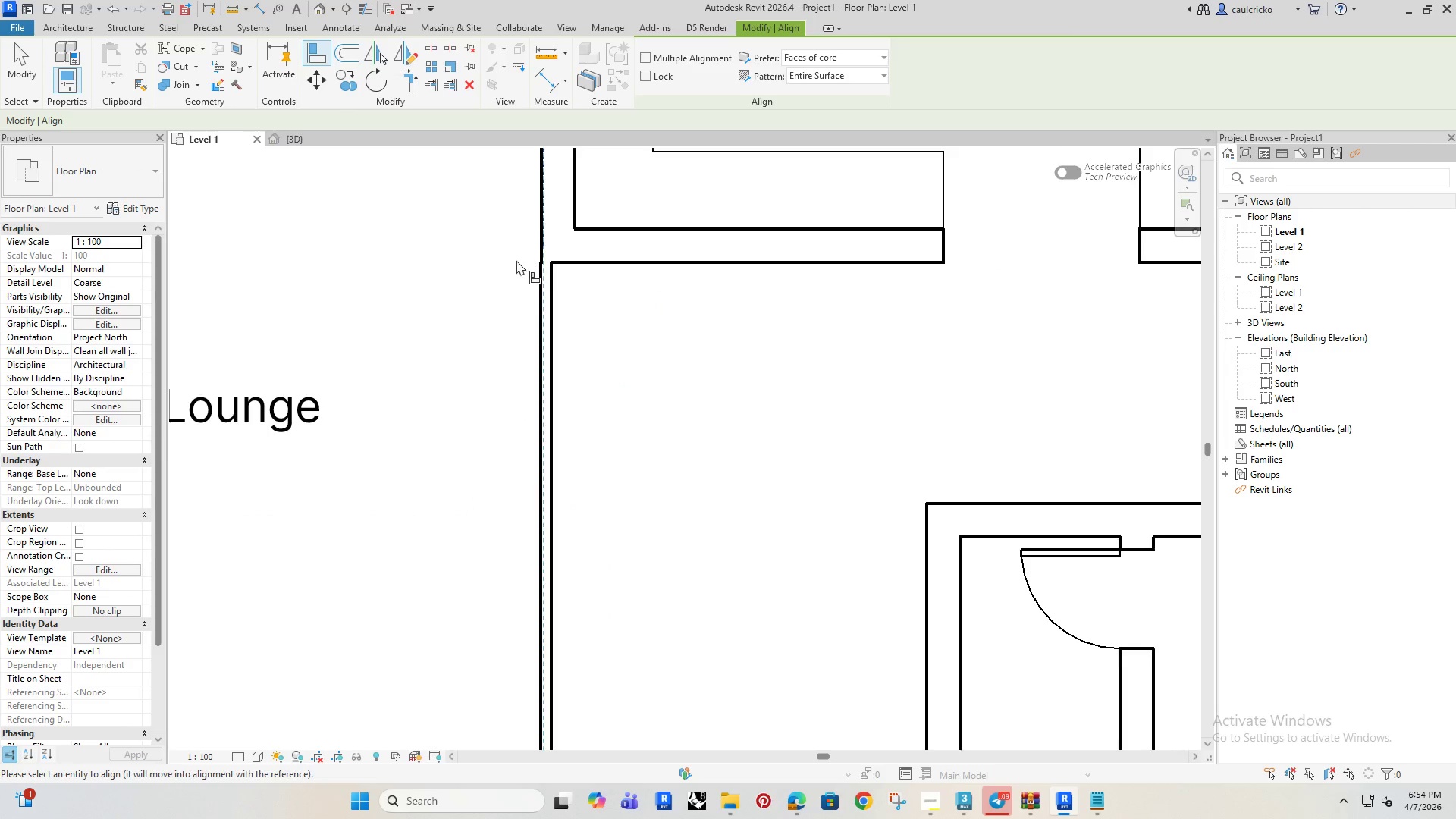 
key(Escape)
 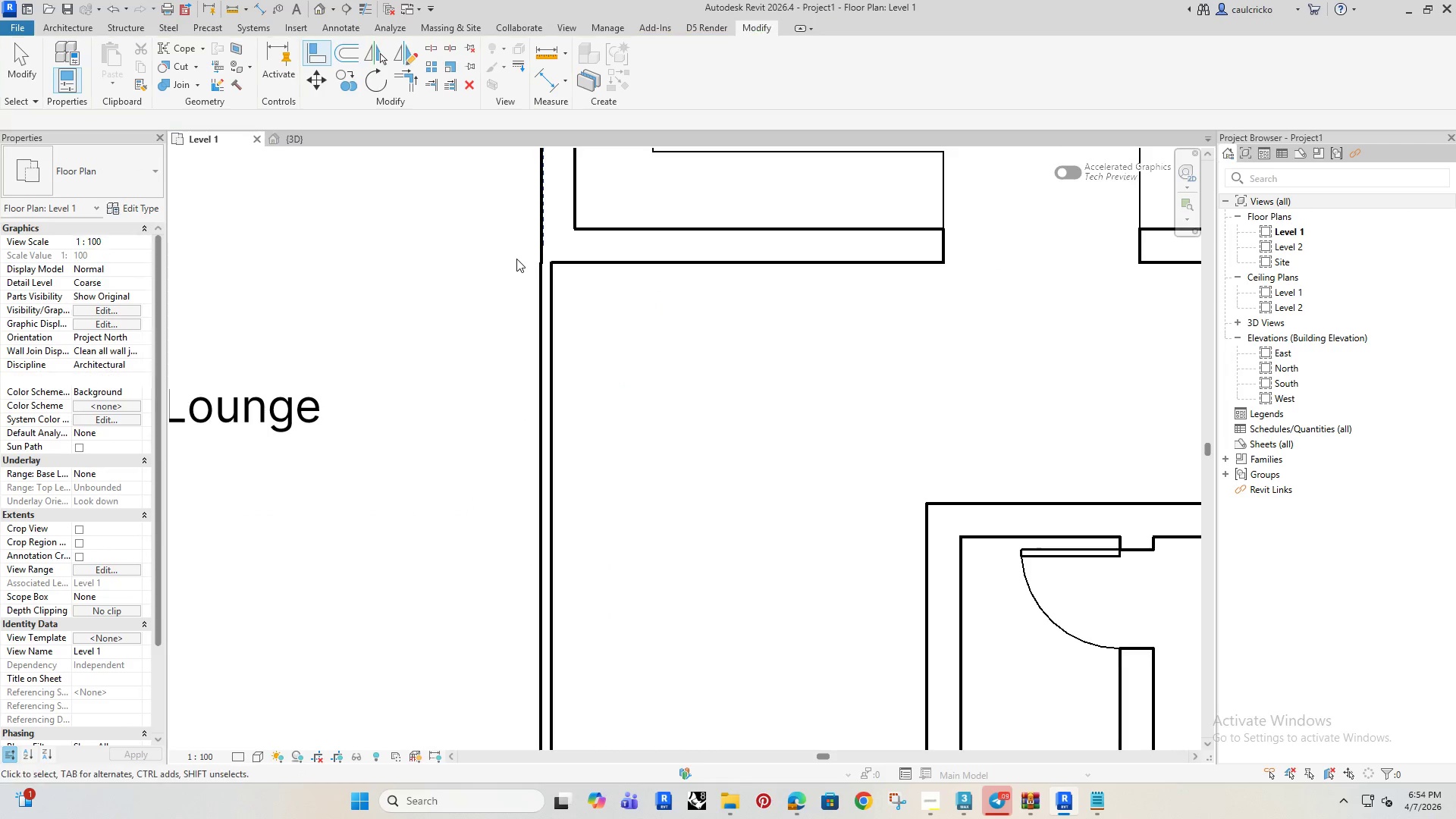 
key(Escape)
 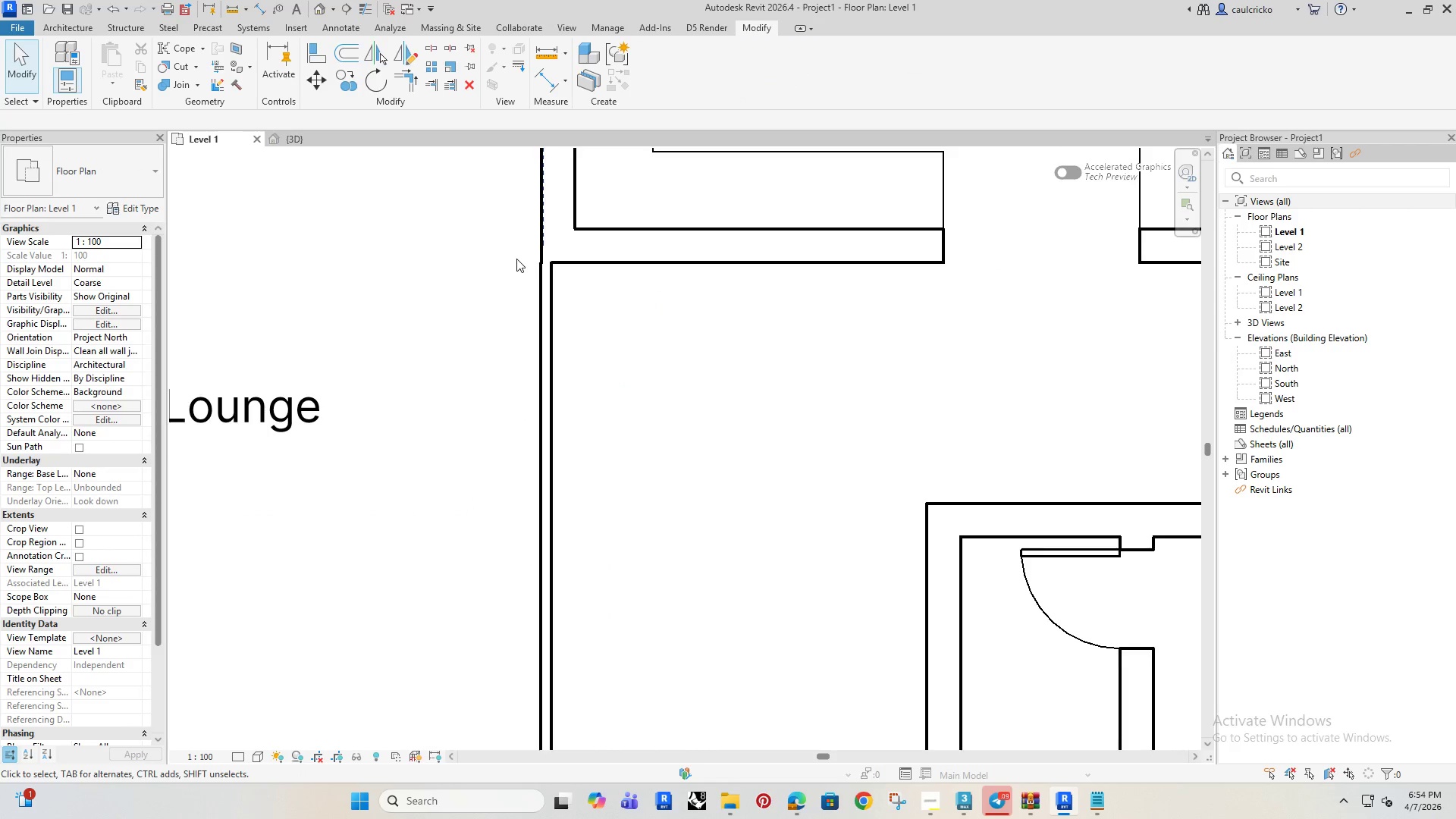 
key(A)
 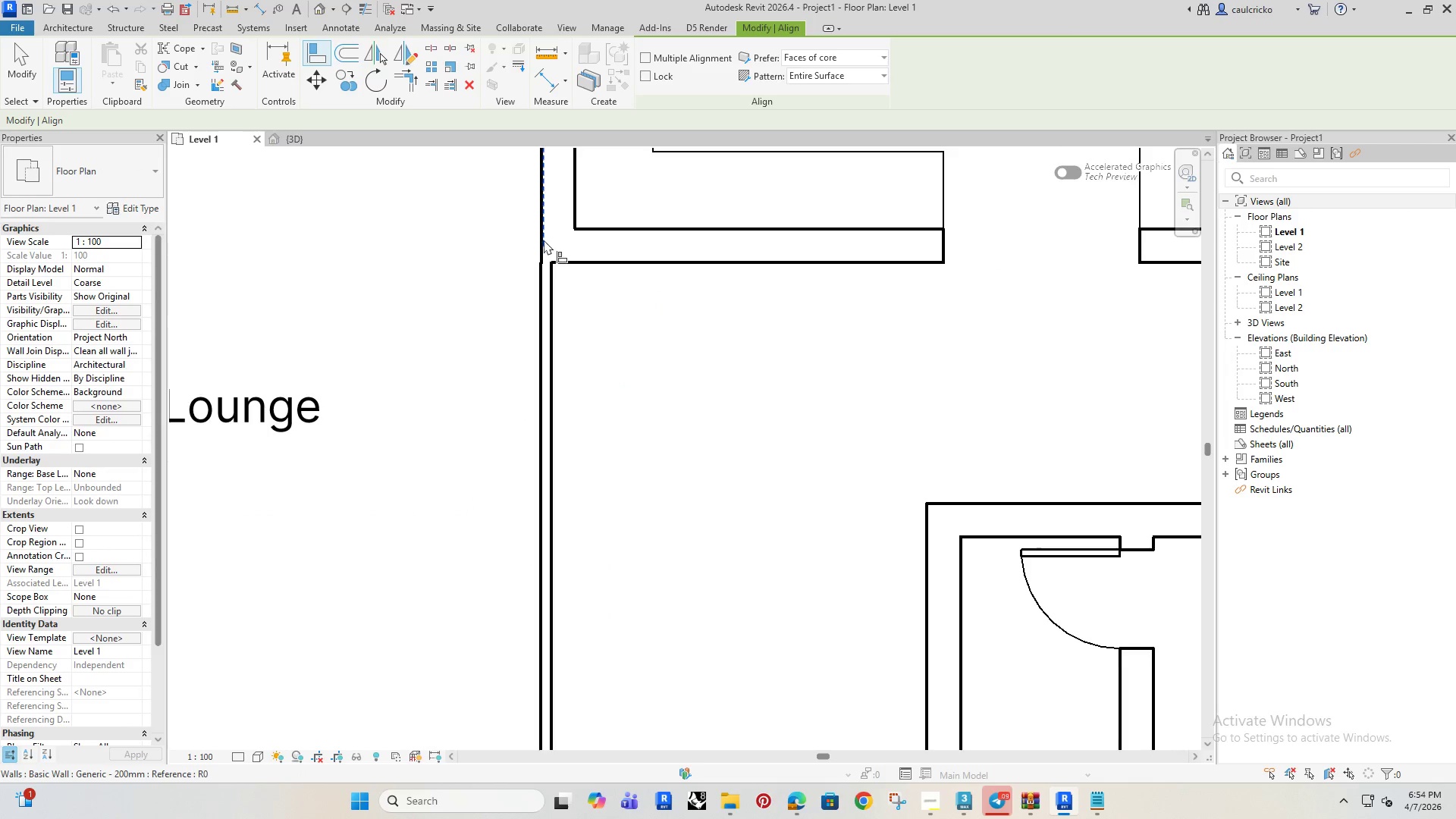 
scroll: coordinate [510, 200], scroll_direction: up, amount: 3.0
 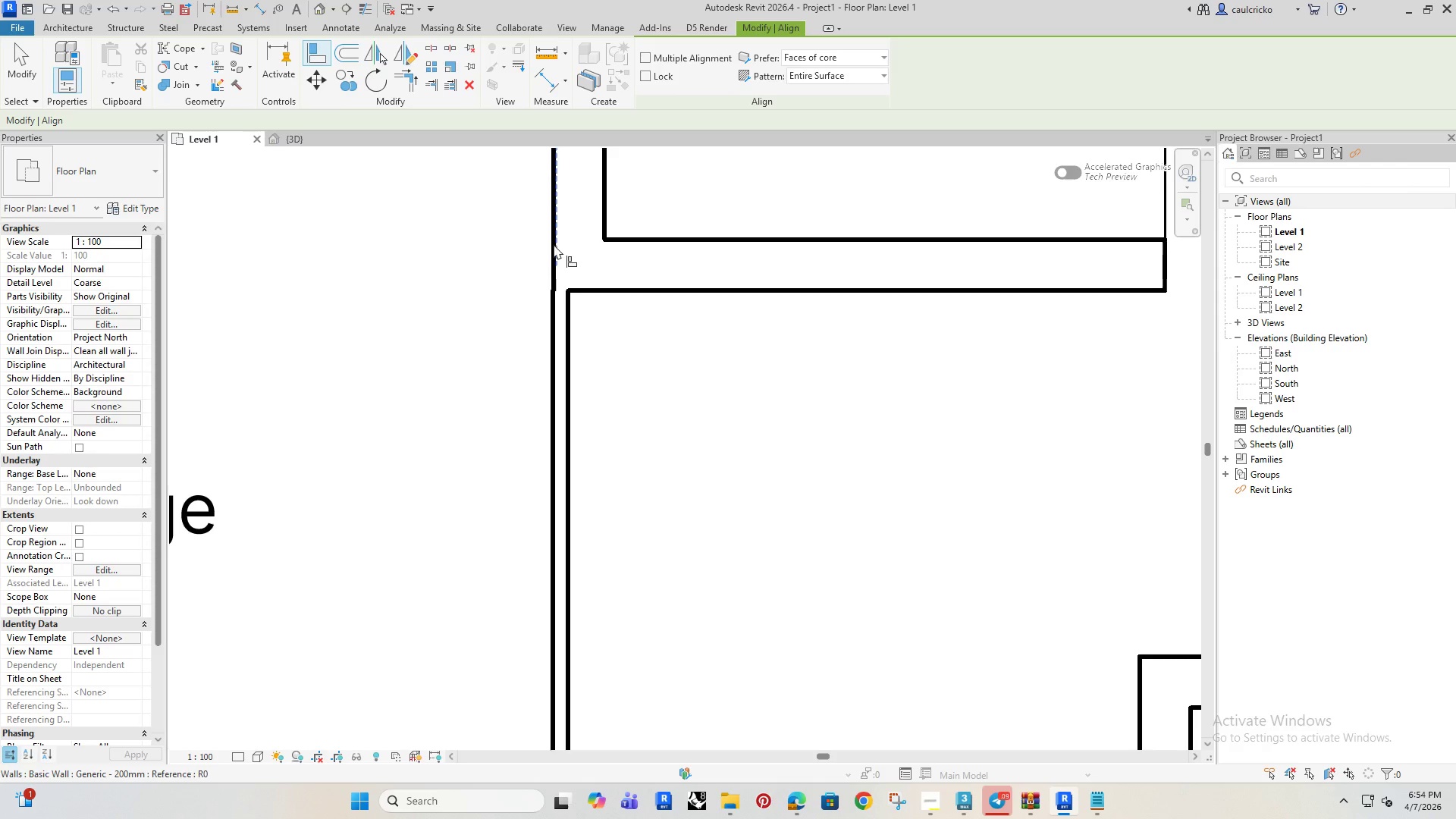 
key(Tab)
 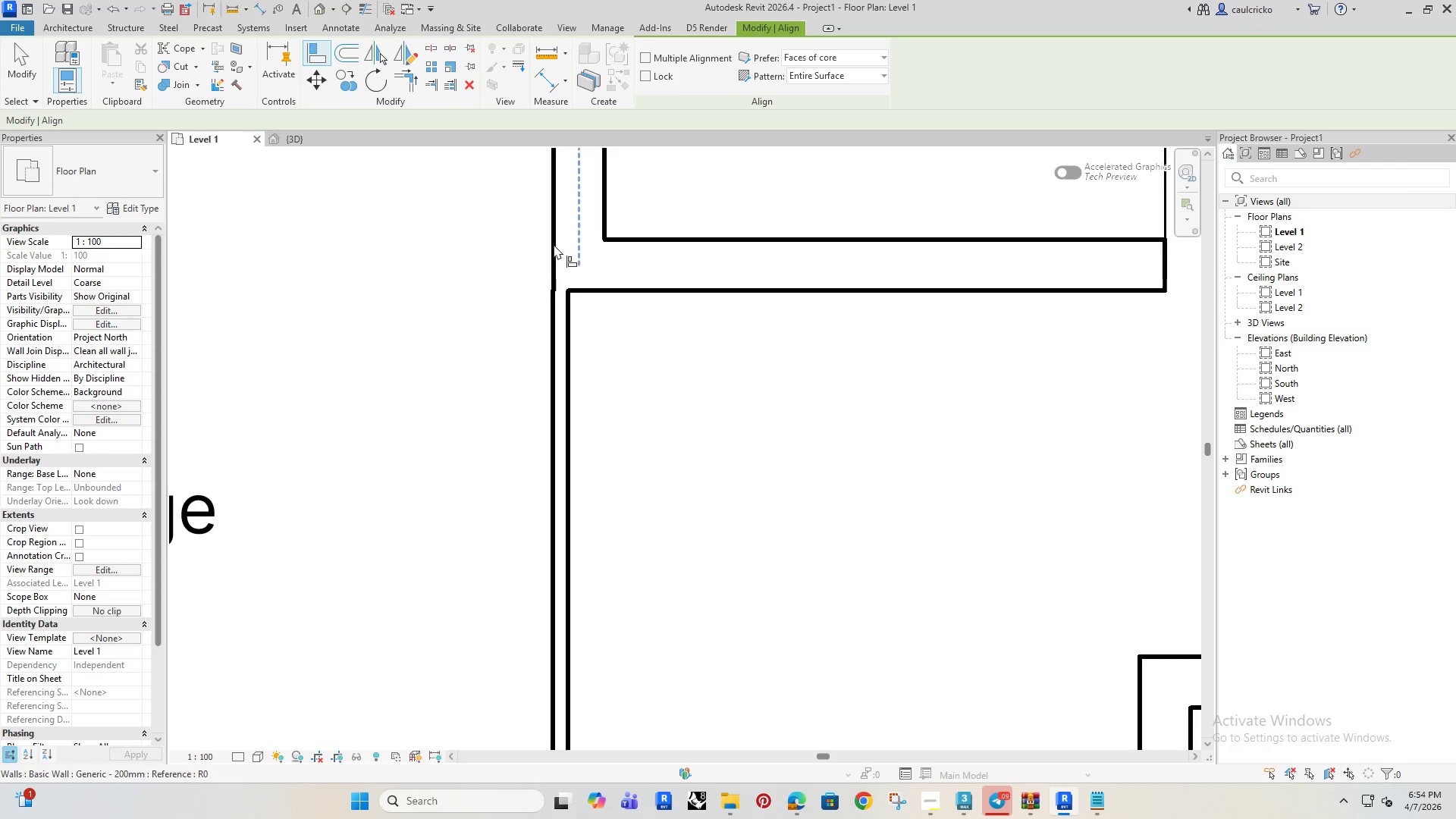 
key(Tab)
 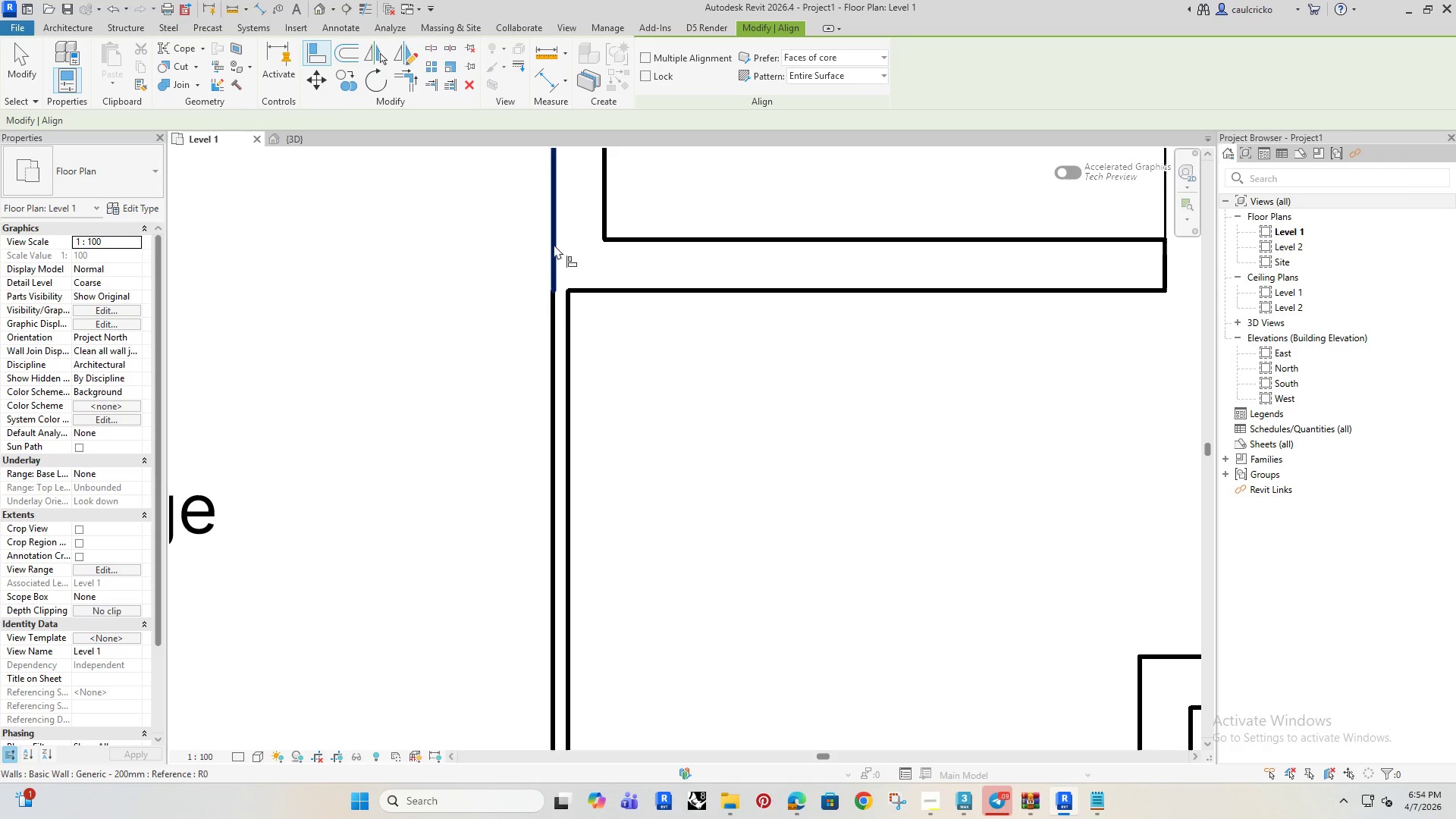 
left_click([554, 244])
 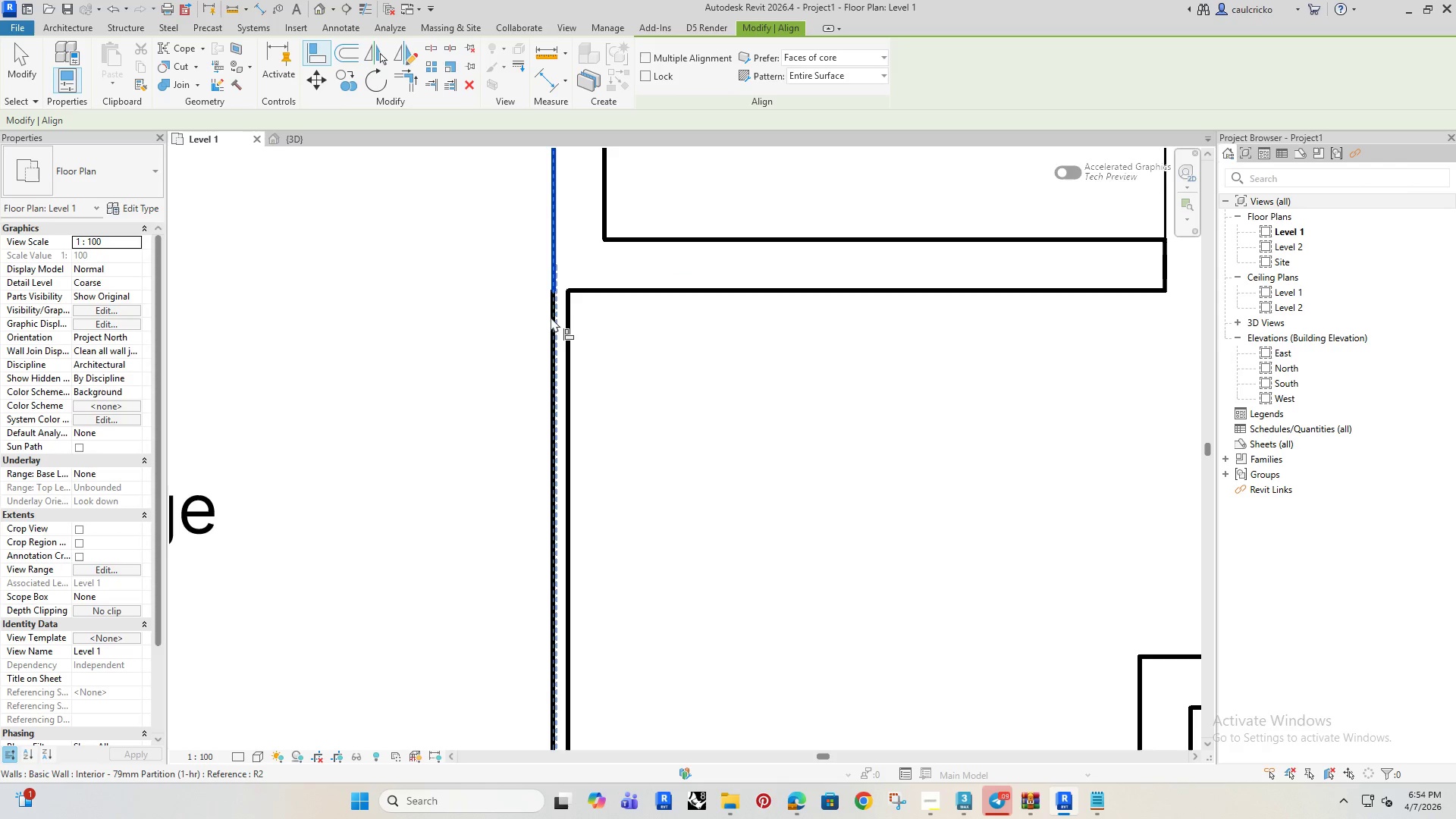 
key(Tab)
 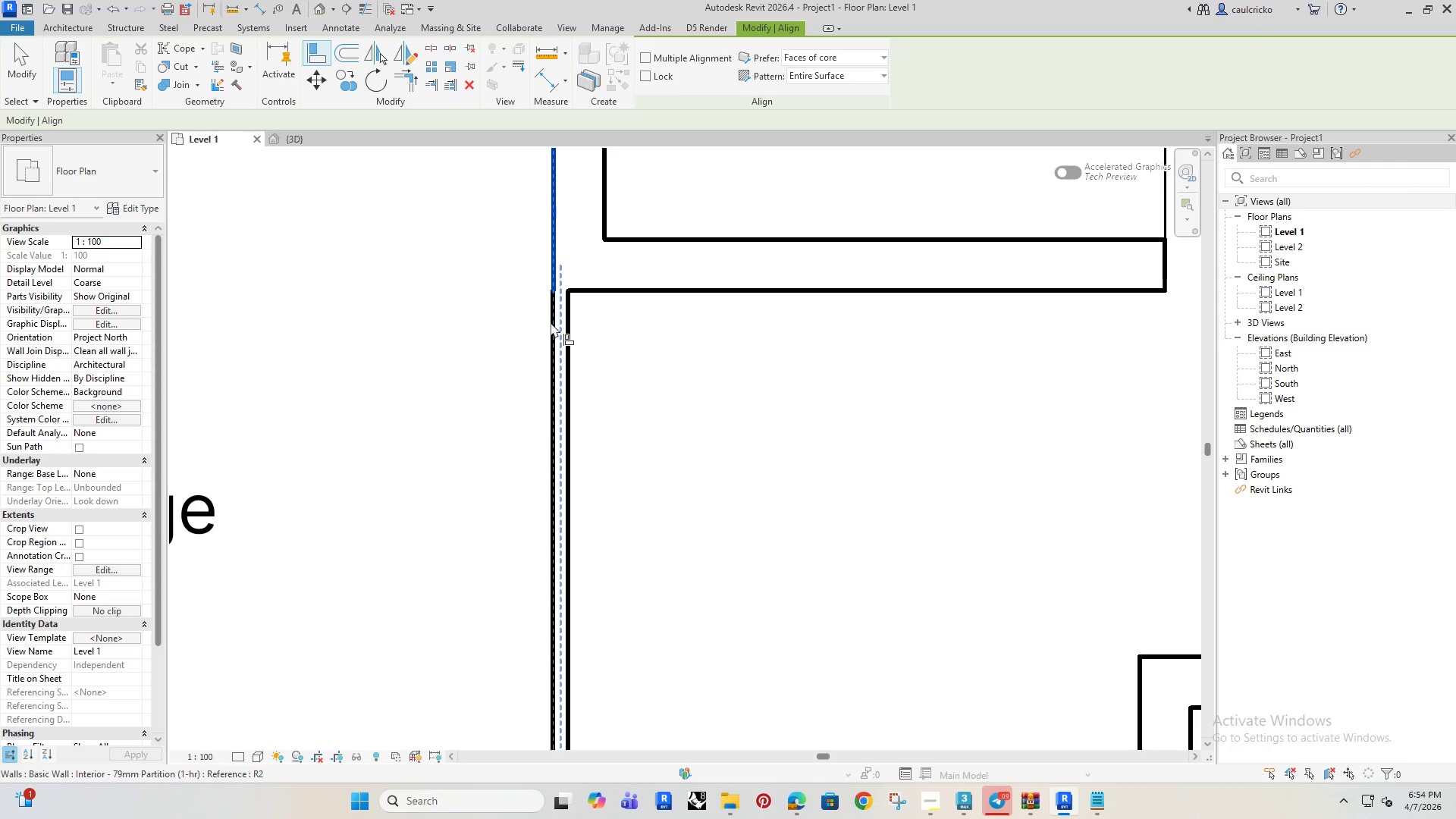 
key(Tab)
 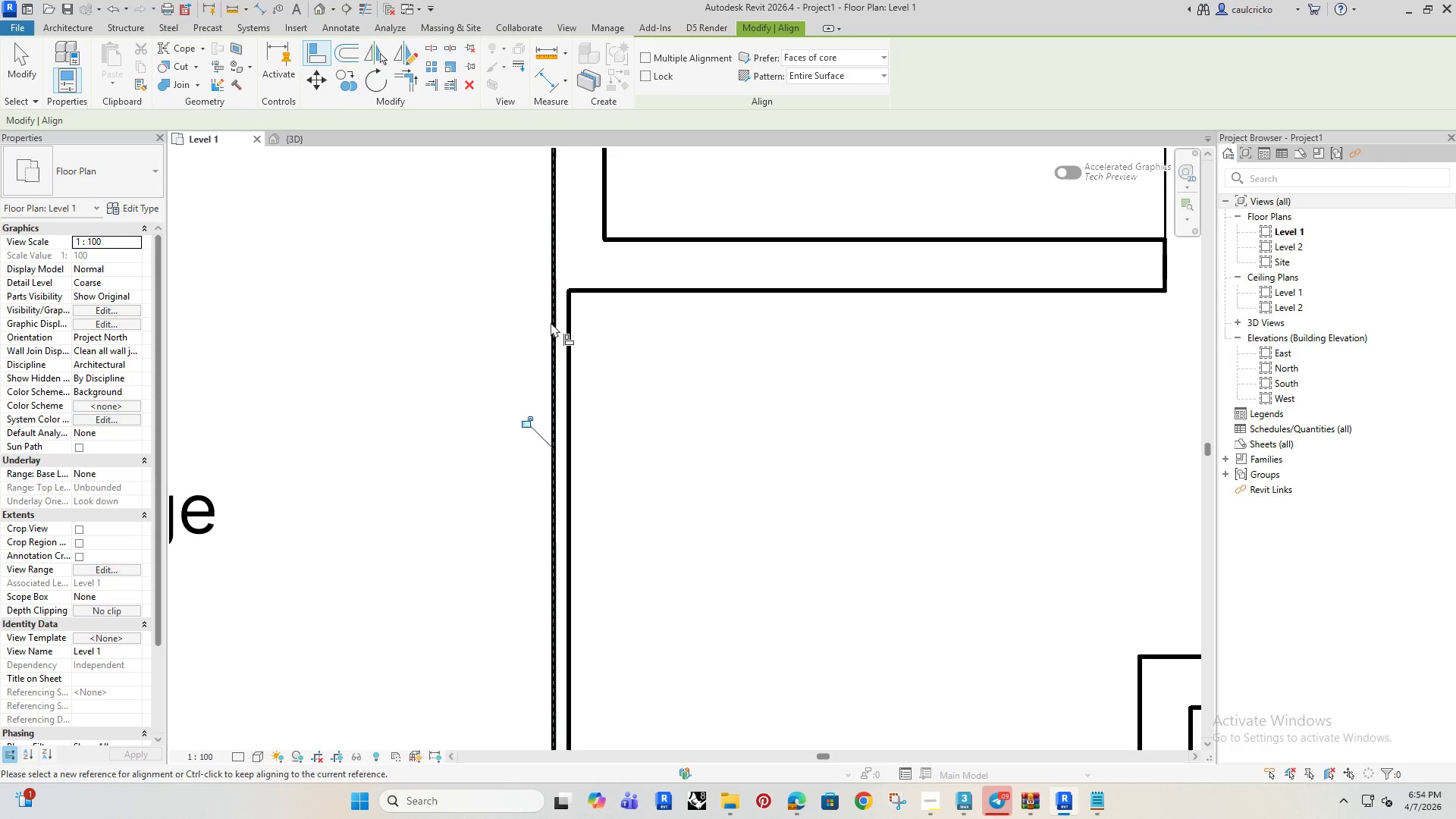 
left_click([551, 322])
 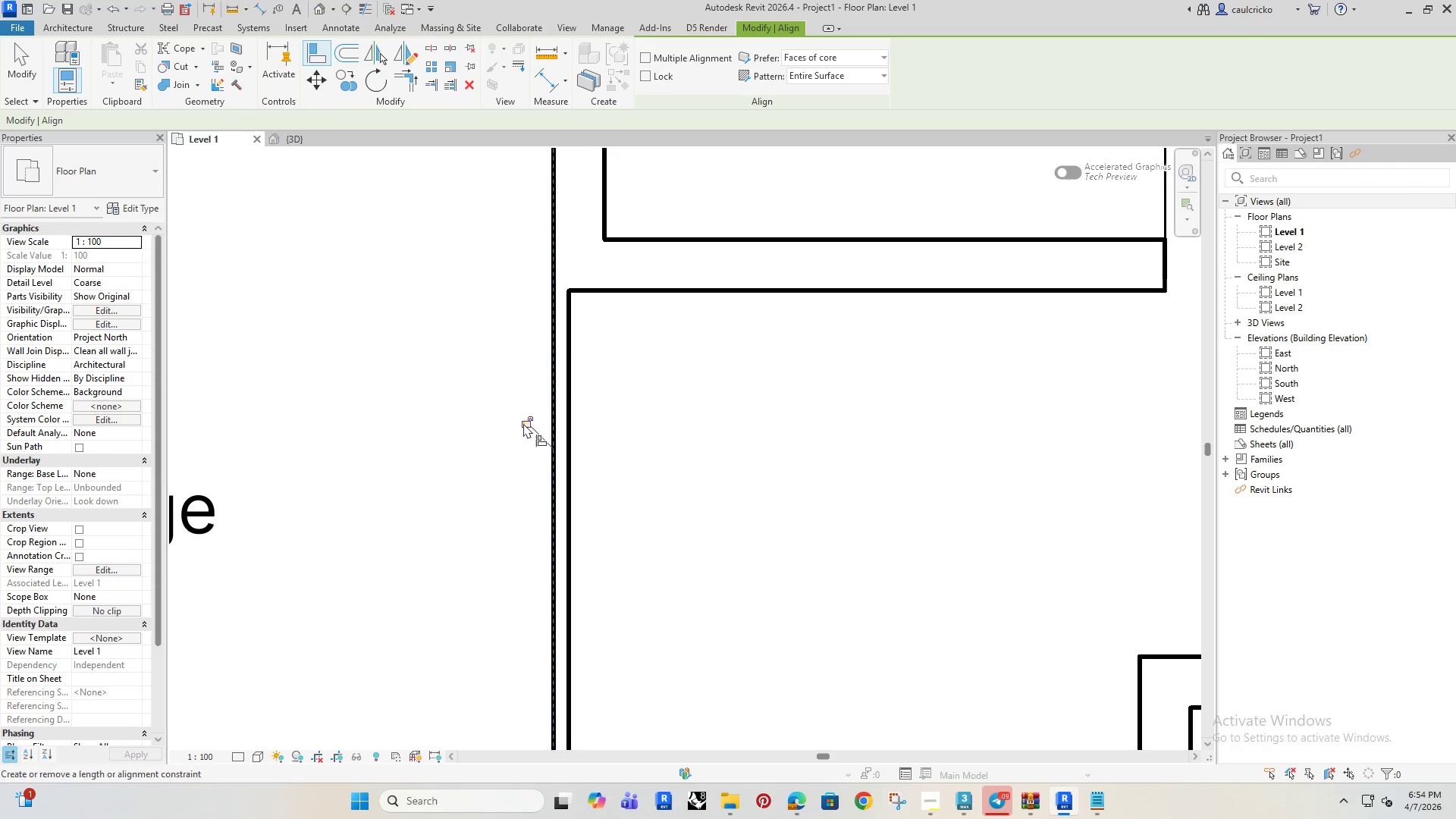 
scroll: coordinate [522, 425], scroll_direction: down, amount: 7.0
 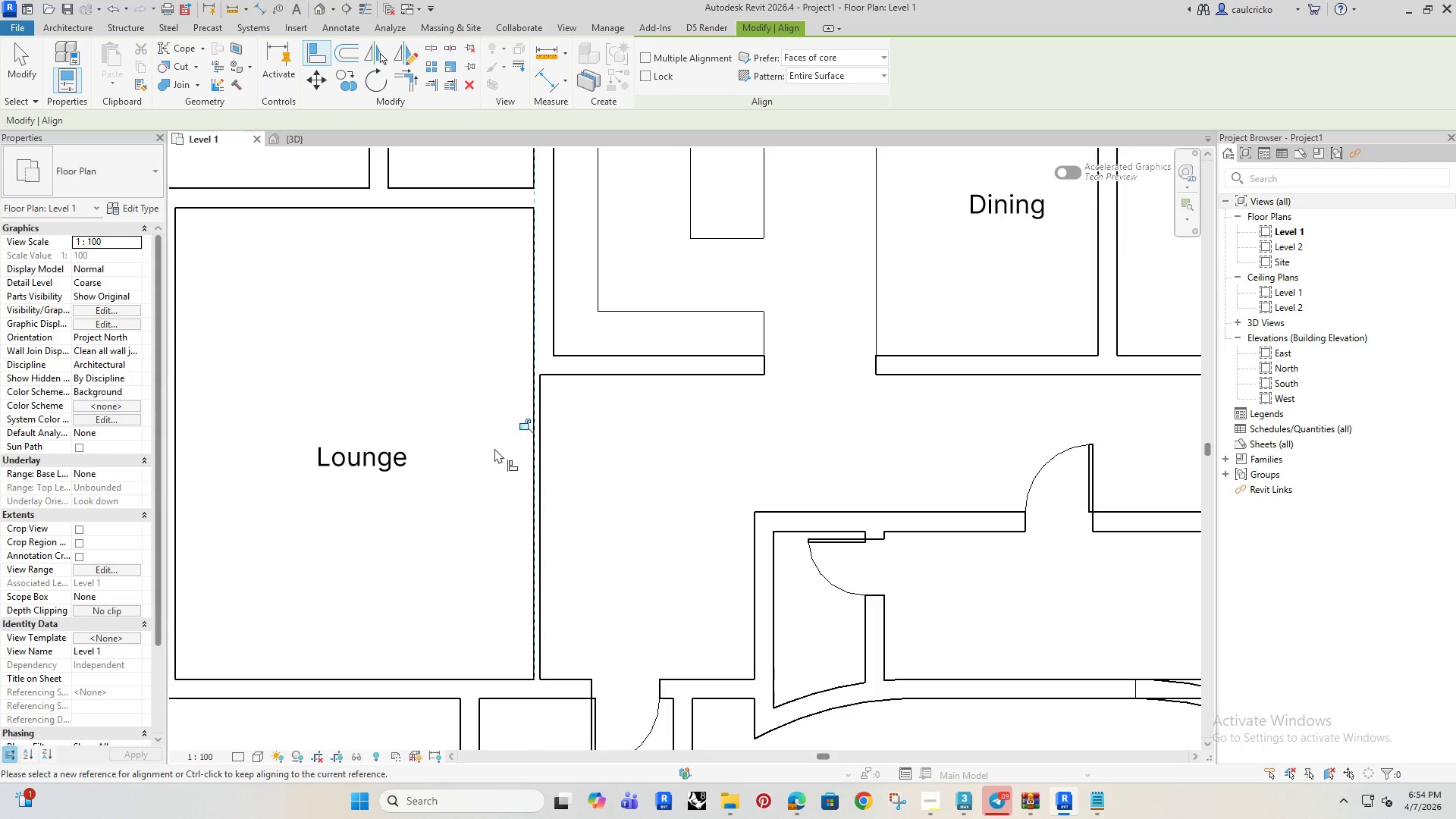 
key(Escape)
 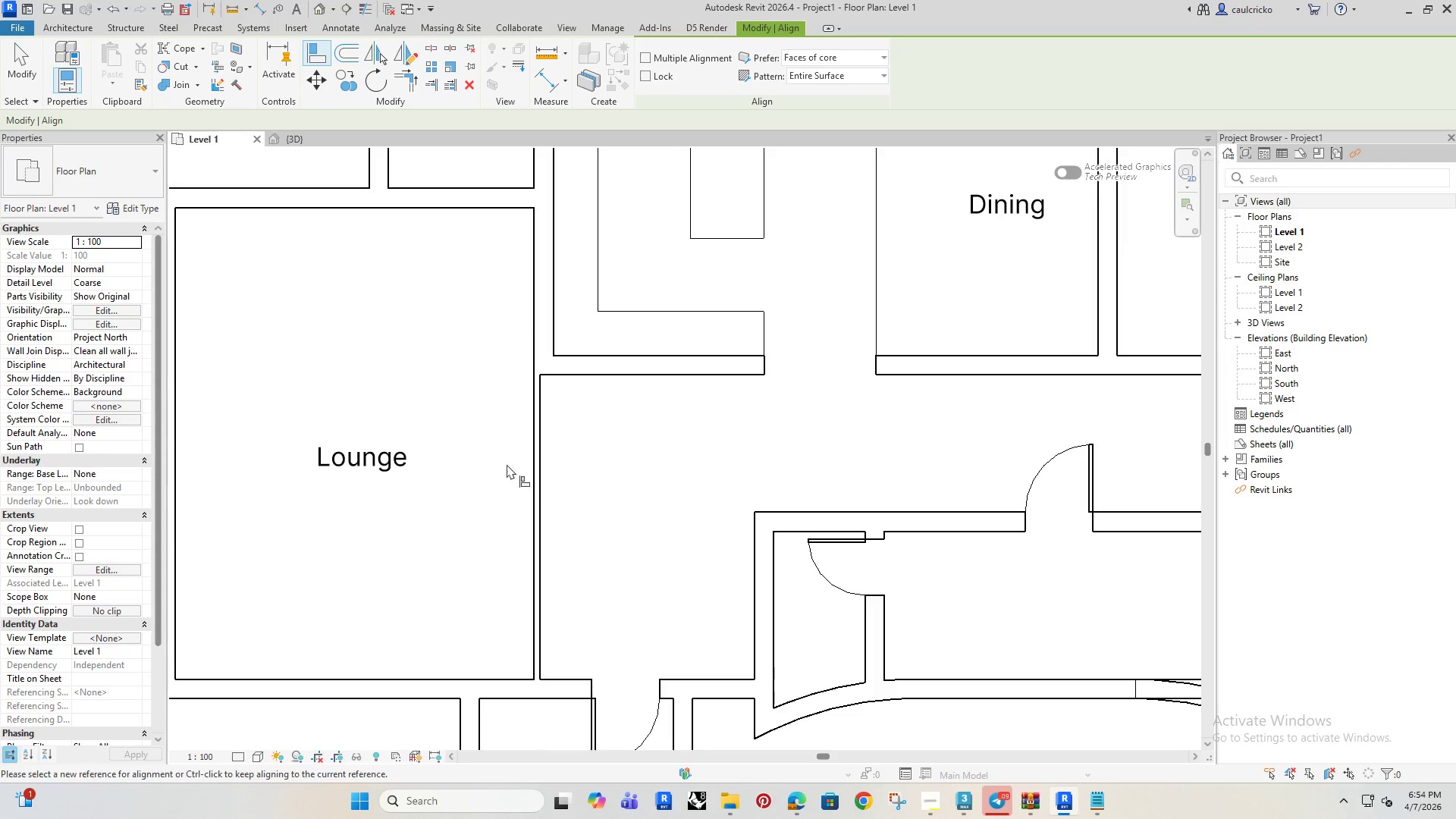 
key(Escape)
 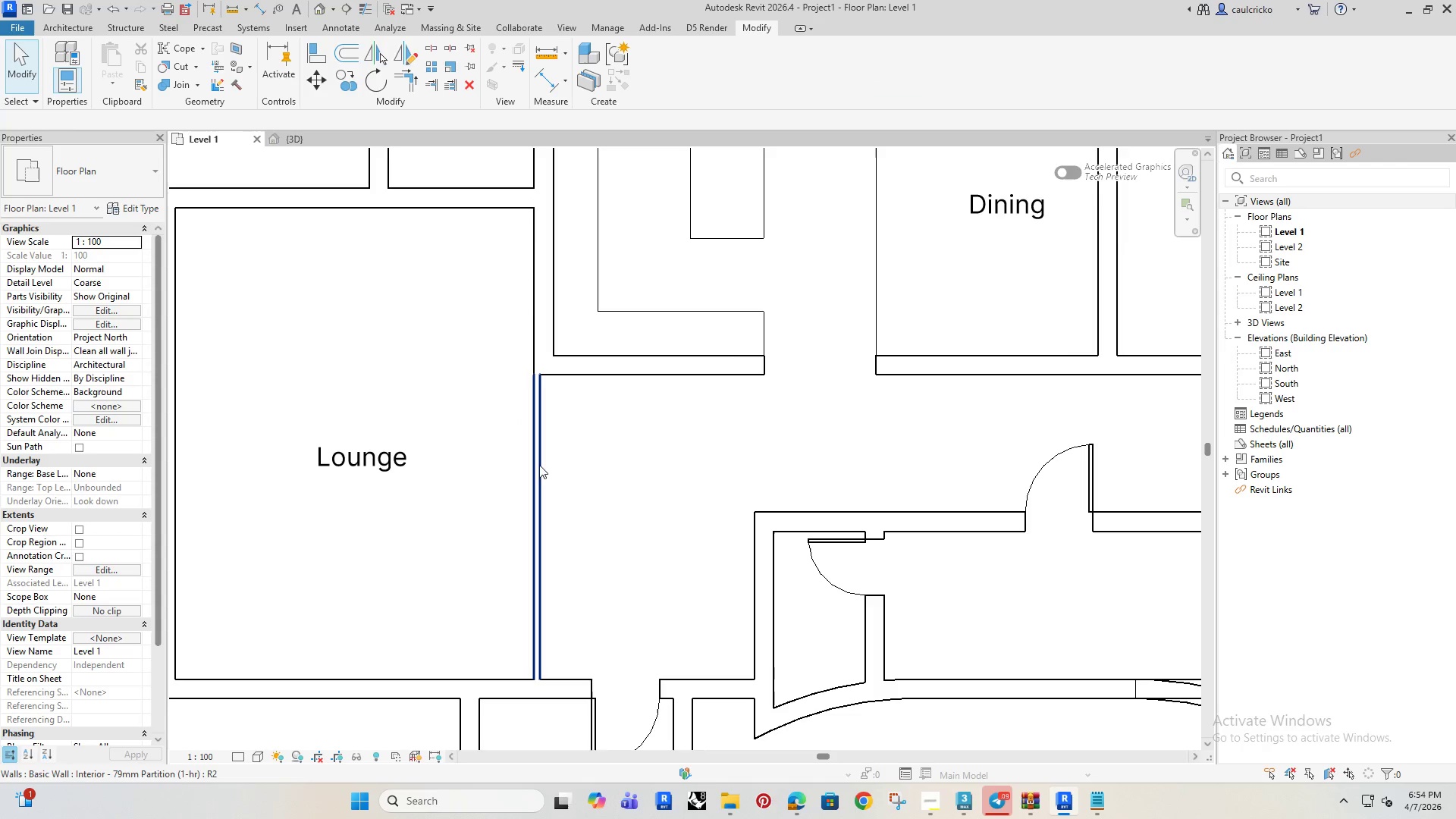 
left_click([541, 464])
 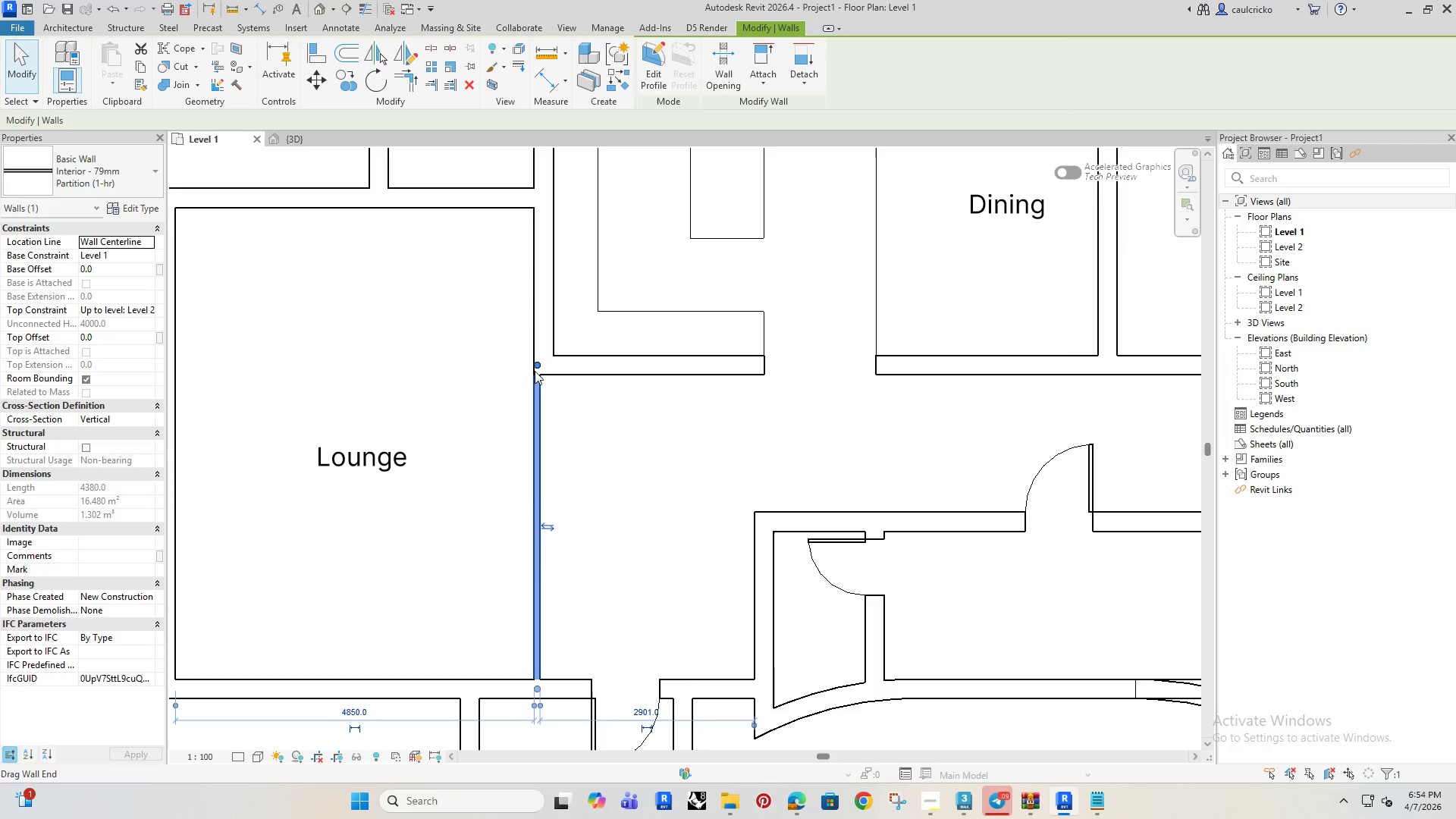 
left_click_drag(start_coordinate=[536, 366], to_coordinate=[535, 509])
 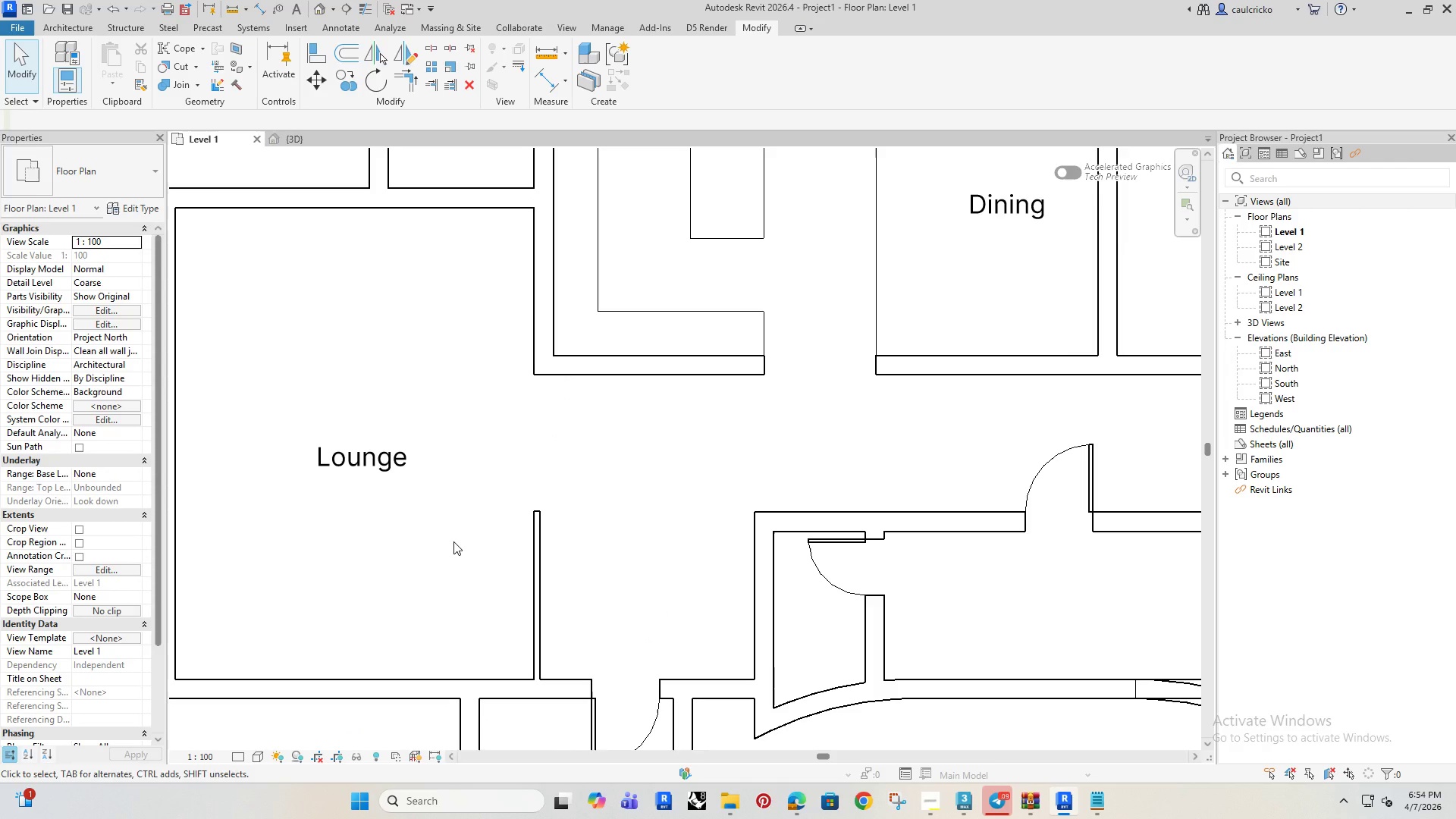 
key(A)
 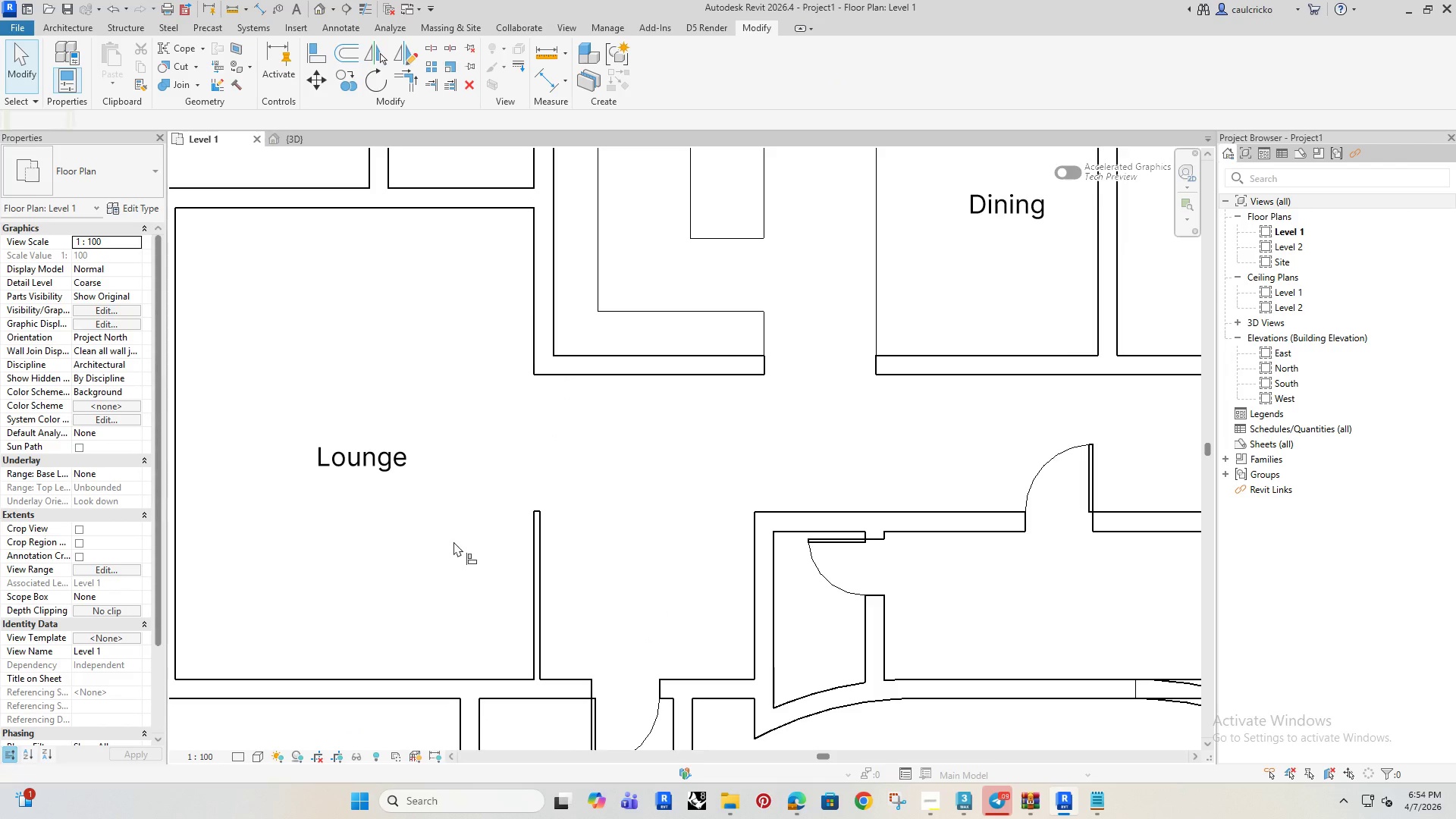 
key(L)
 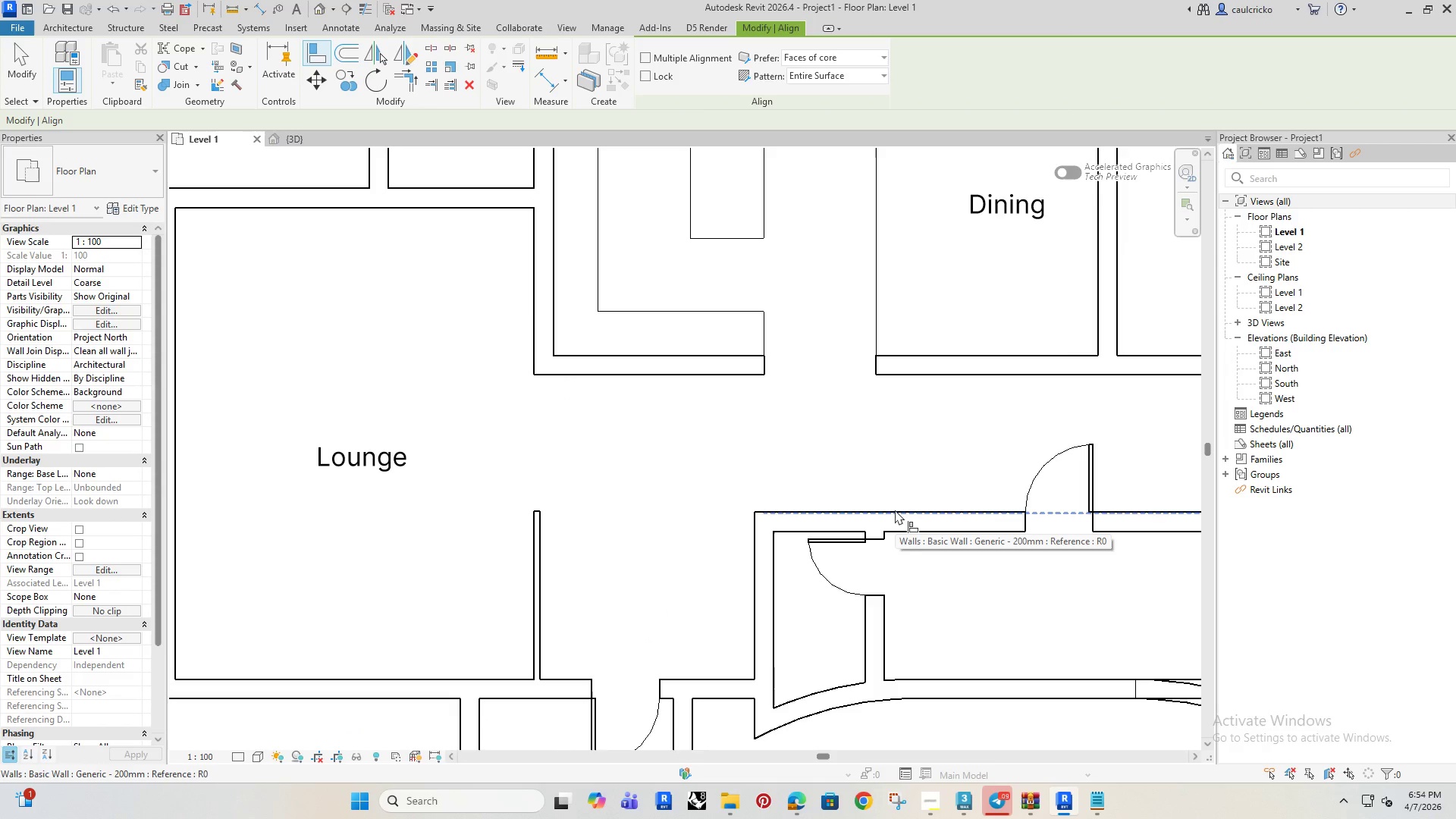 
key(Tab)
 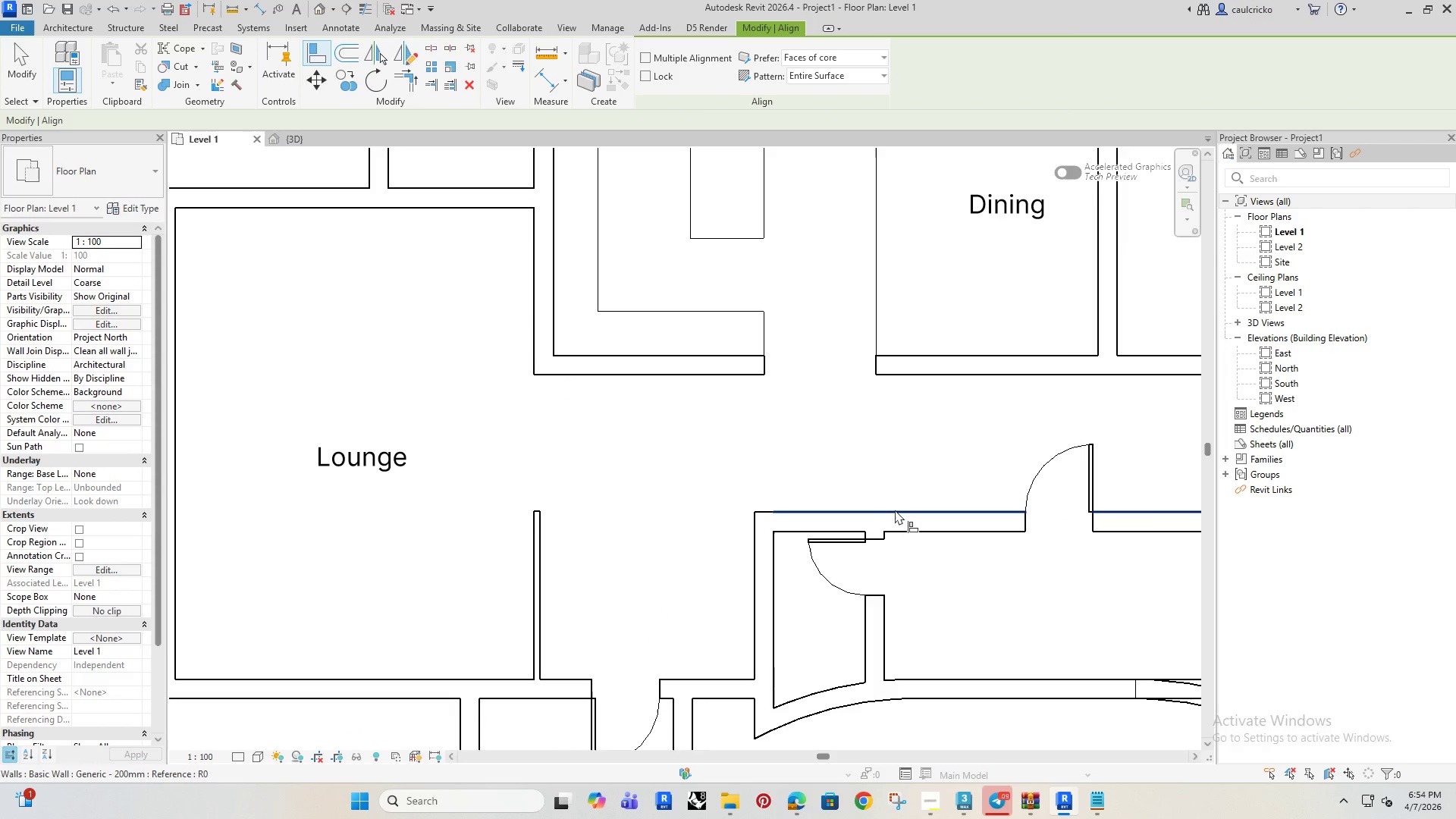 
key(Tab)
 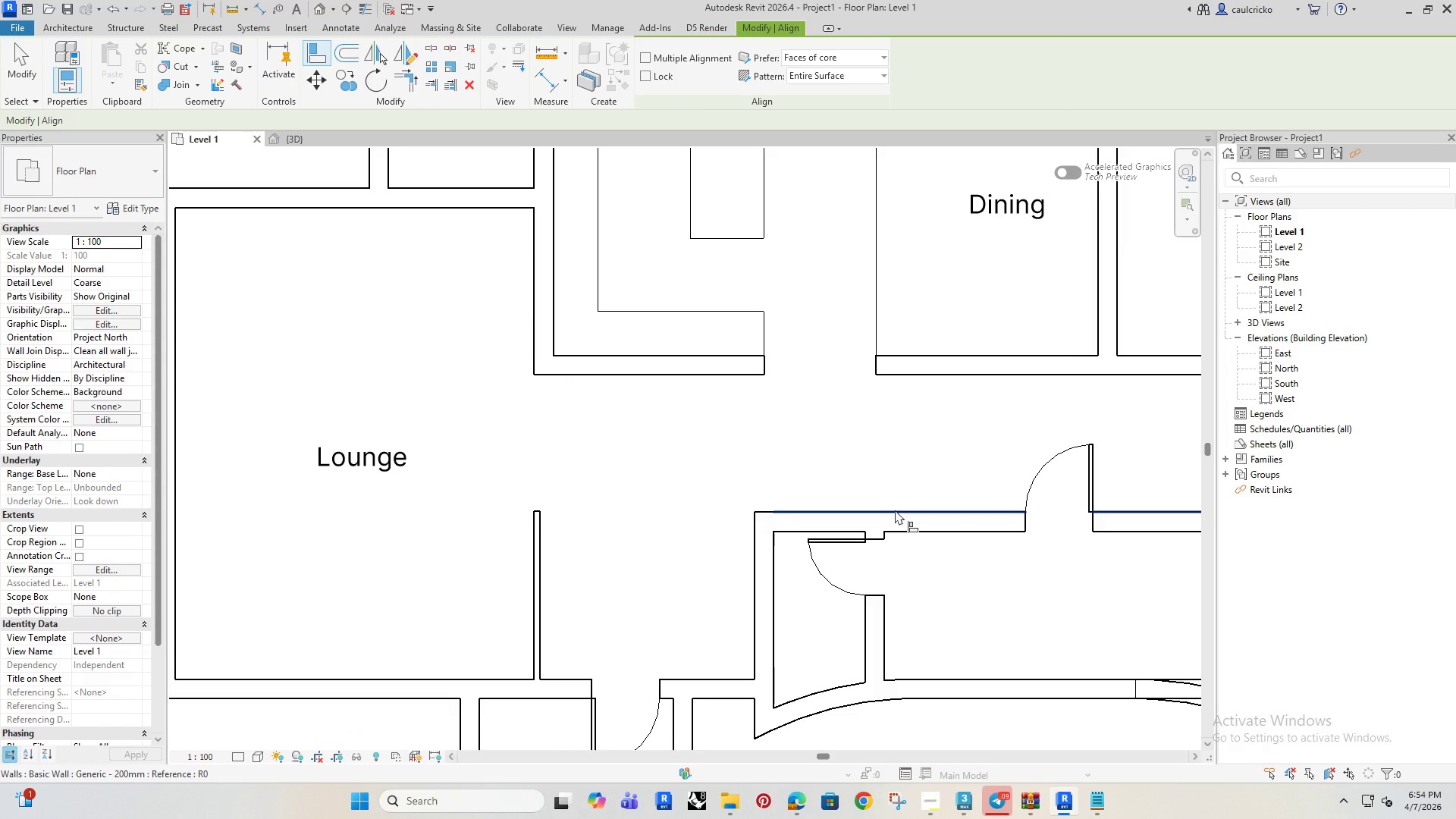 
left_click([895, 510])
 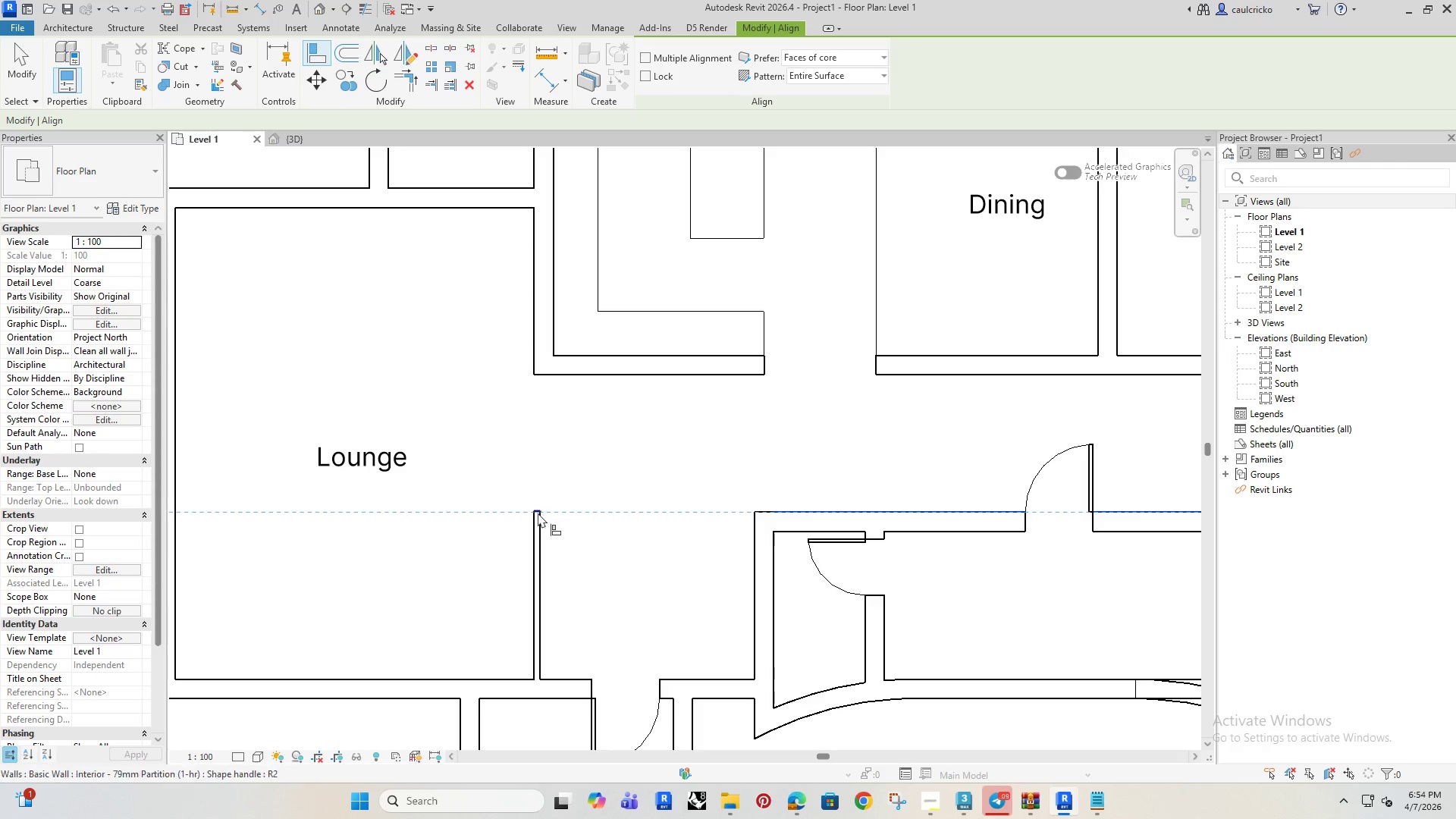 
left_click([535, 512])
 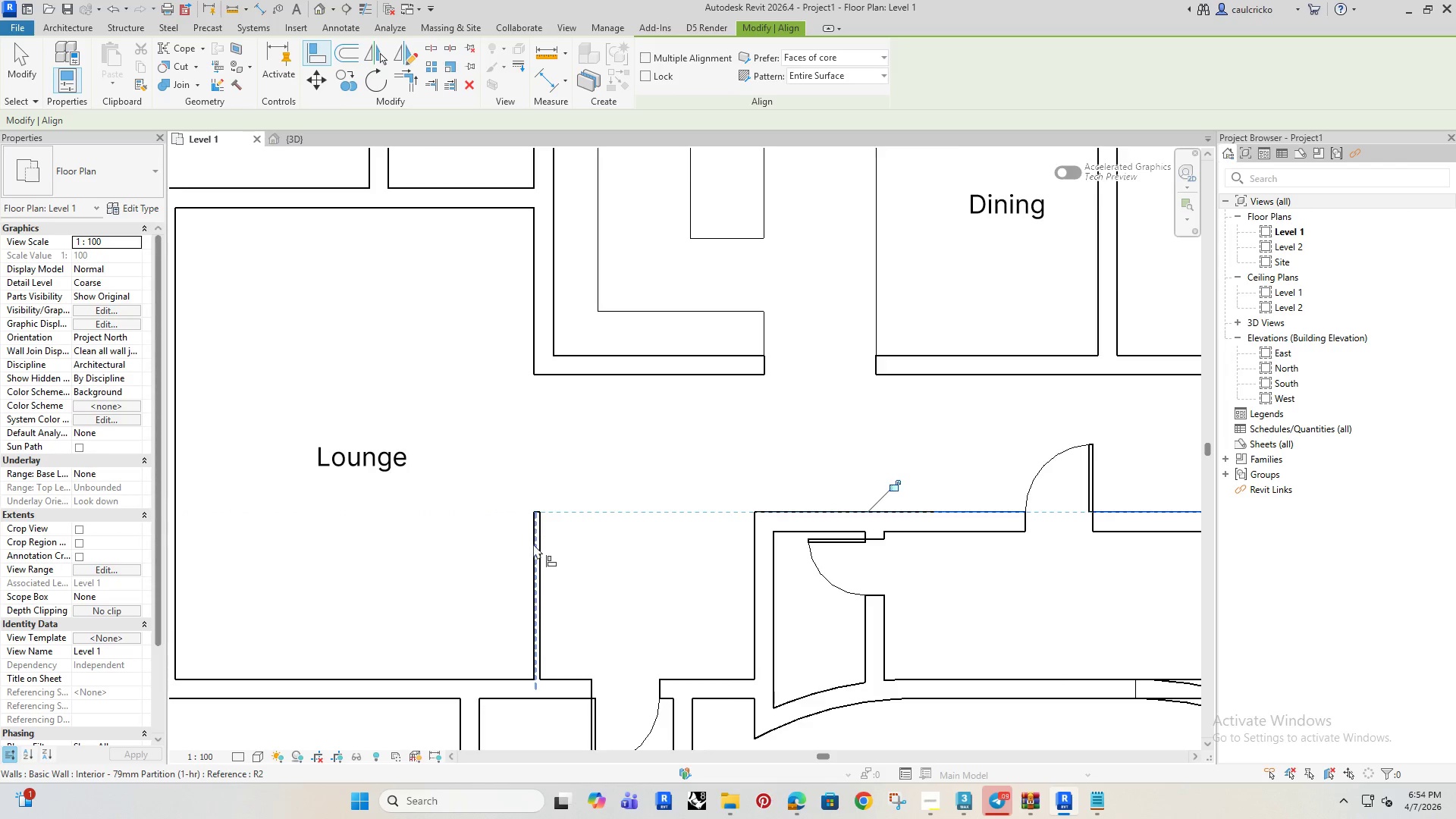 
scroll: coordinate [533, 544], scroll_direction: down, amount: 5.0
 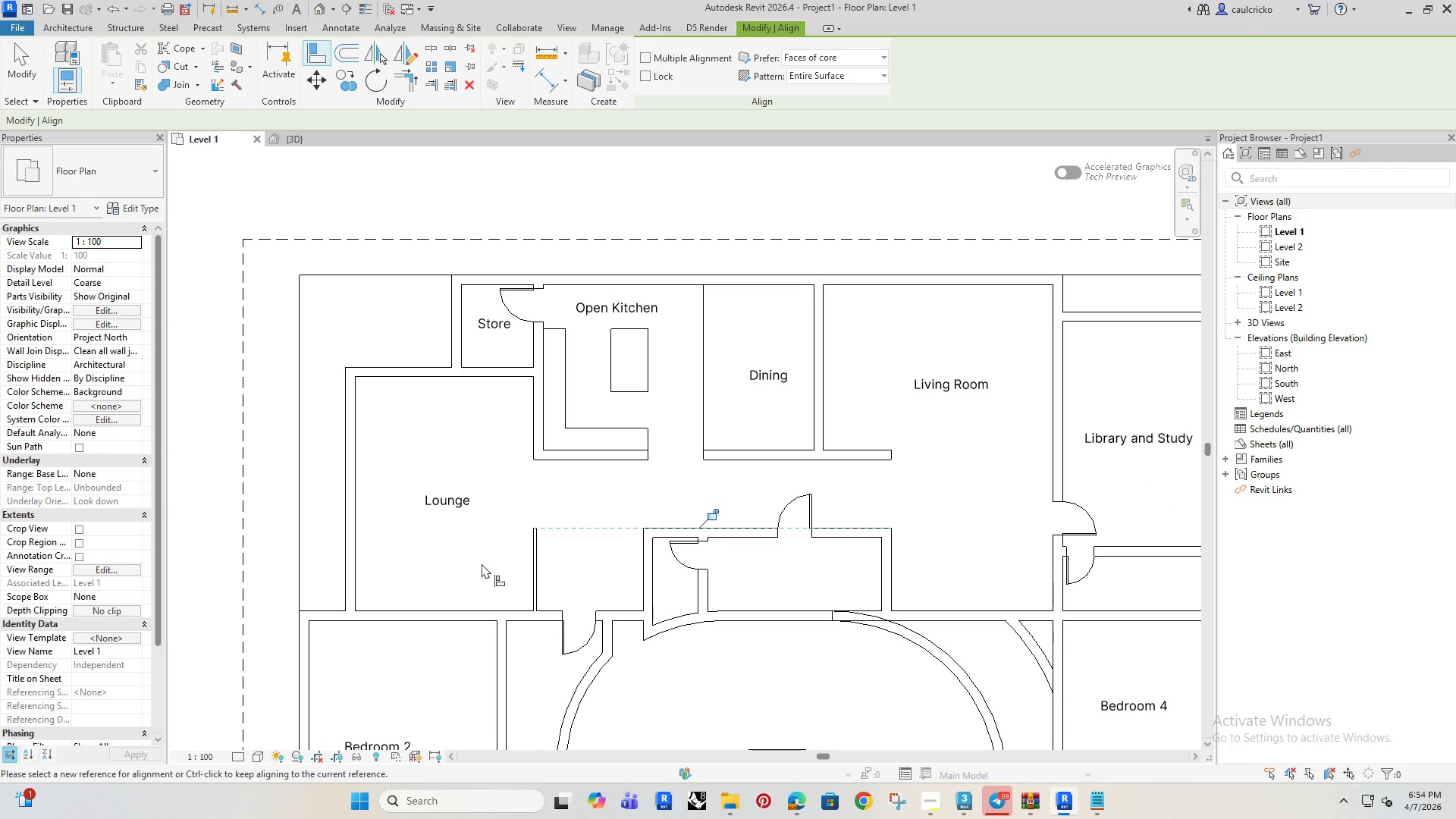 
key(Escape)
 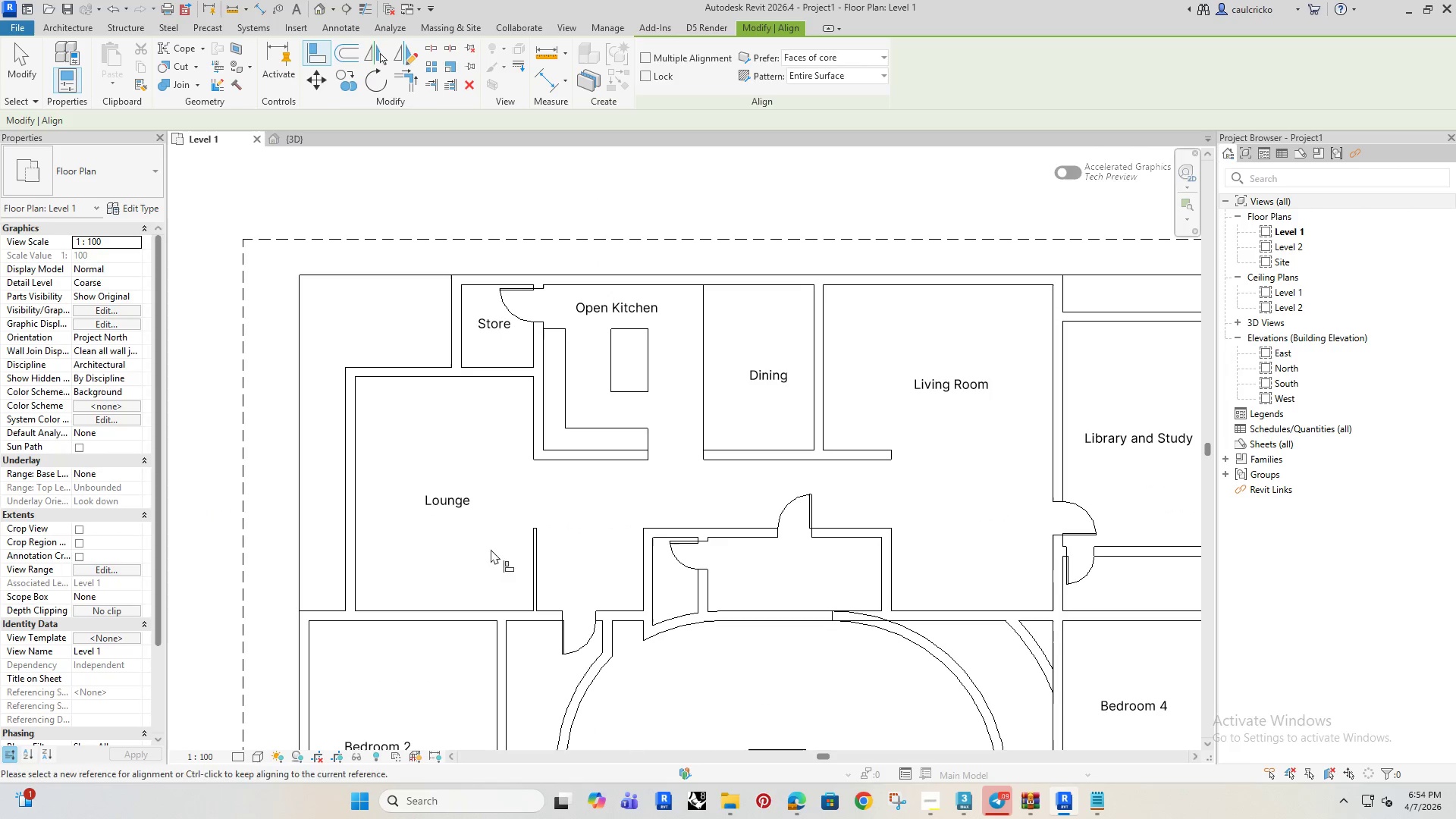 
key(Escape)
 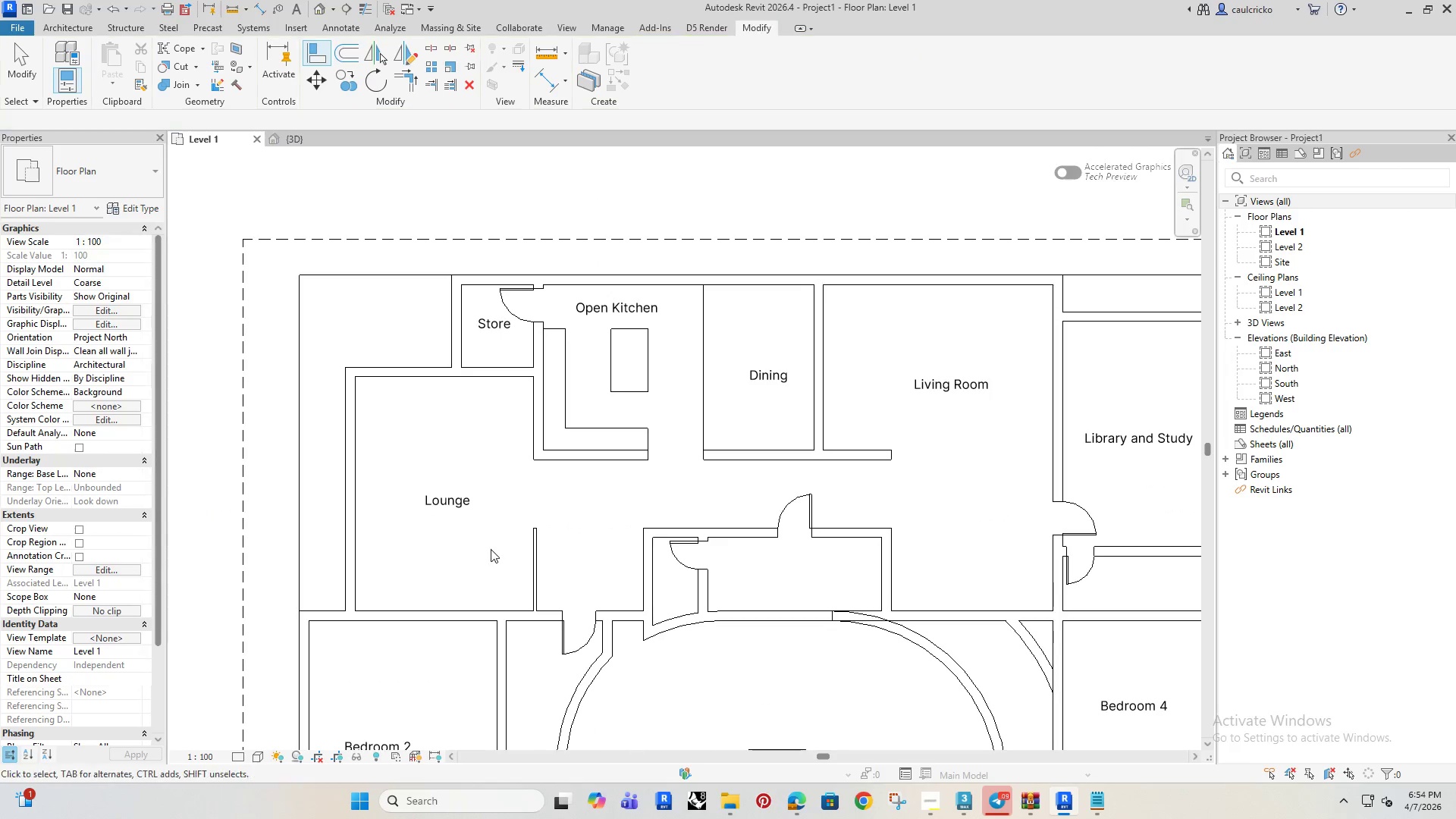 
key(Escape)
 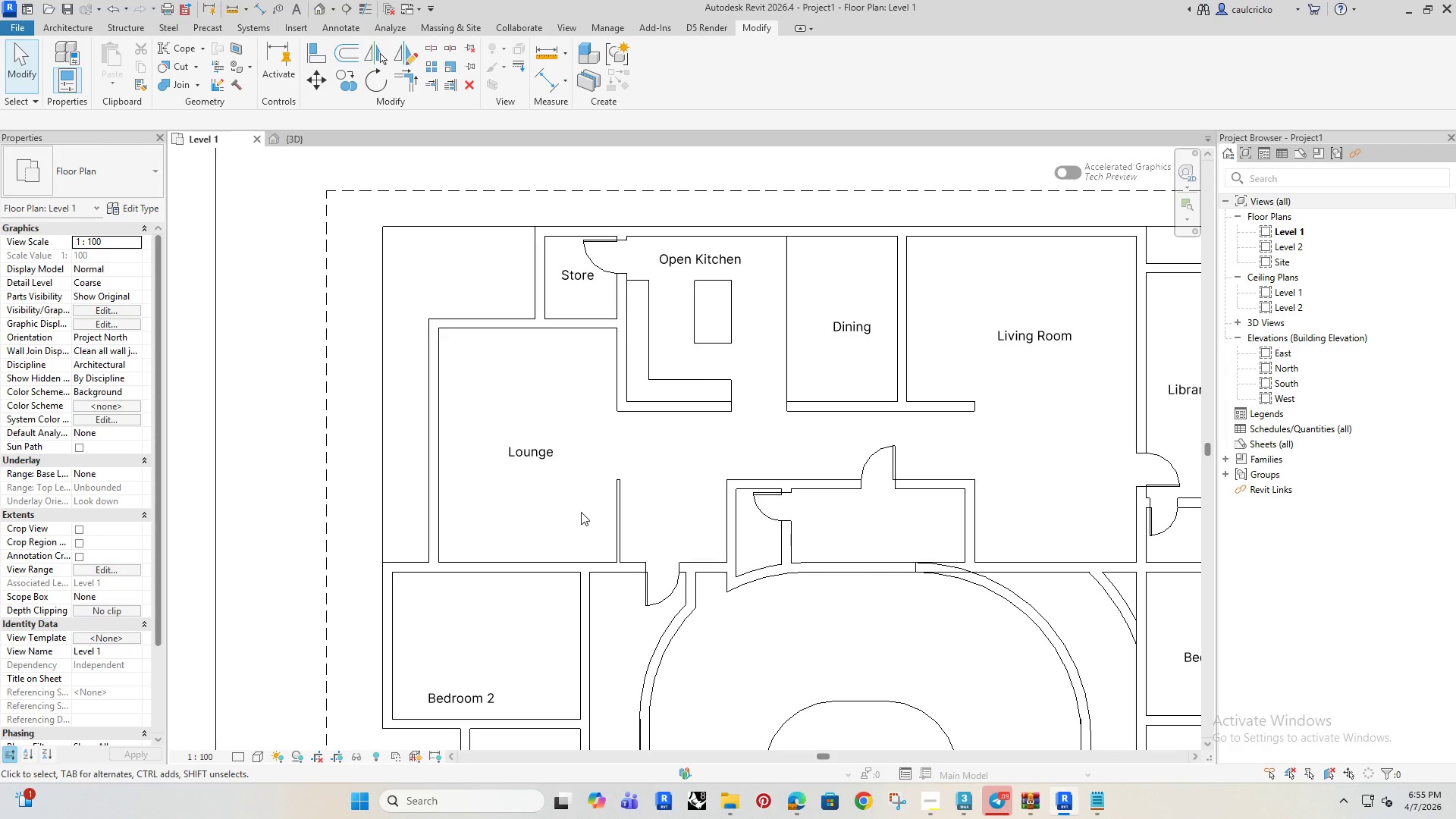 
wait(16.66)
 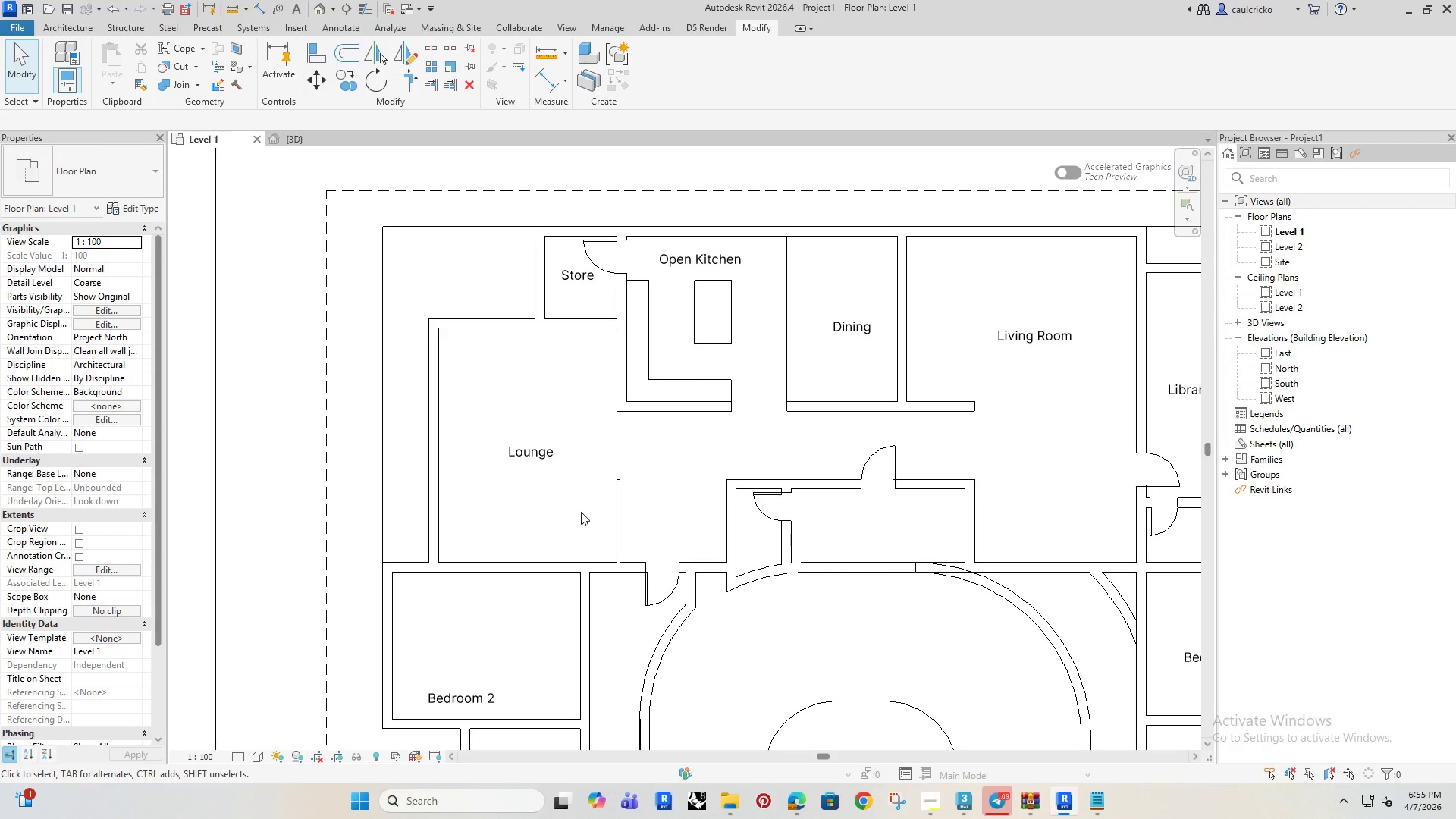 
scroll: coordinate [568, 525], scroll_direction: down, amount: 3.0
 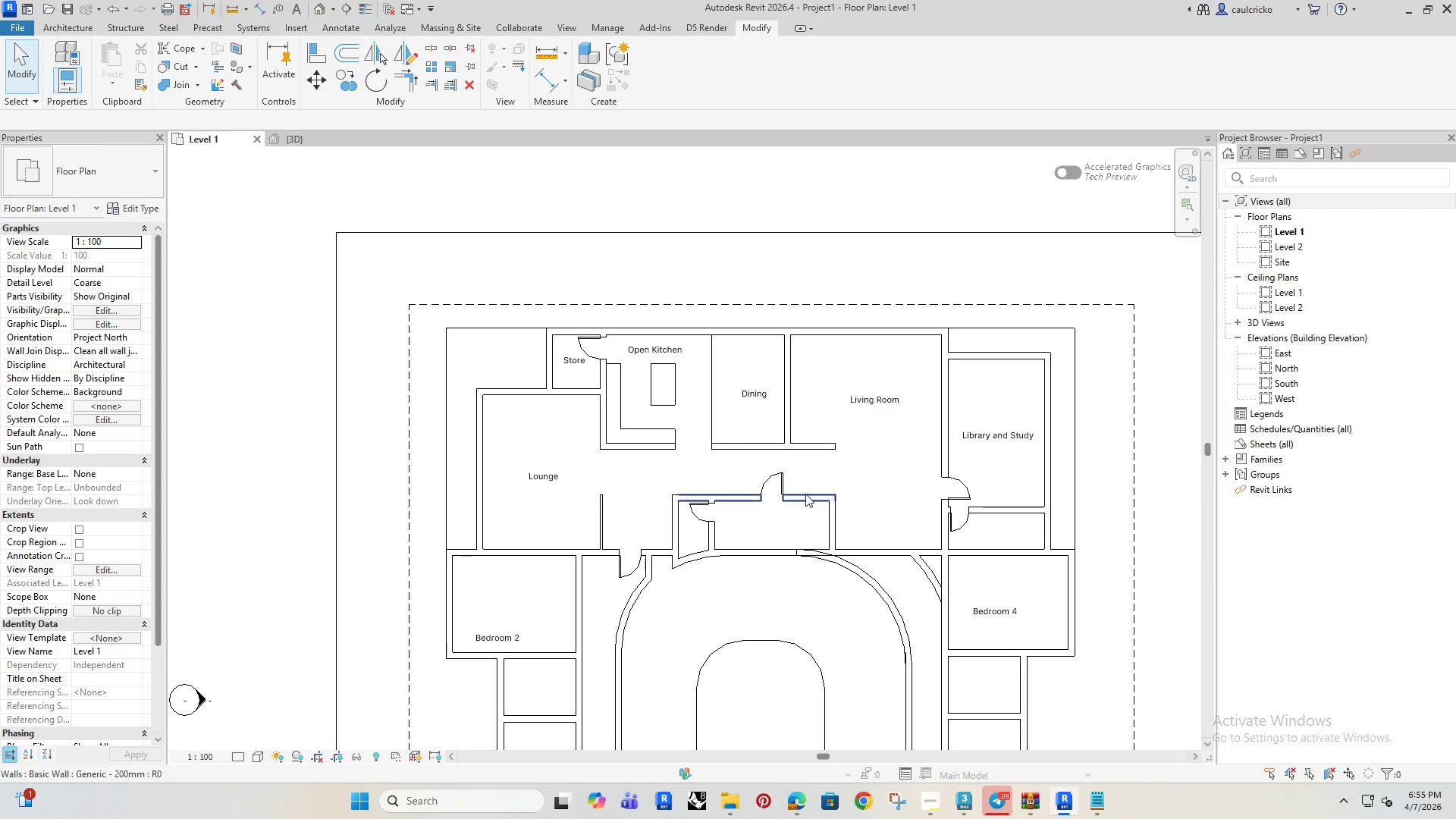 
scroll: coordinate [762, 500], scroll_direction: up, amount: 4.0
 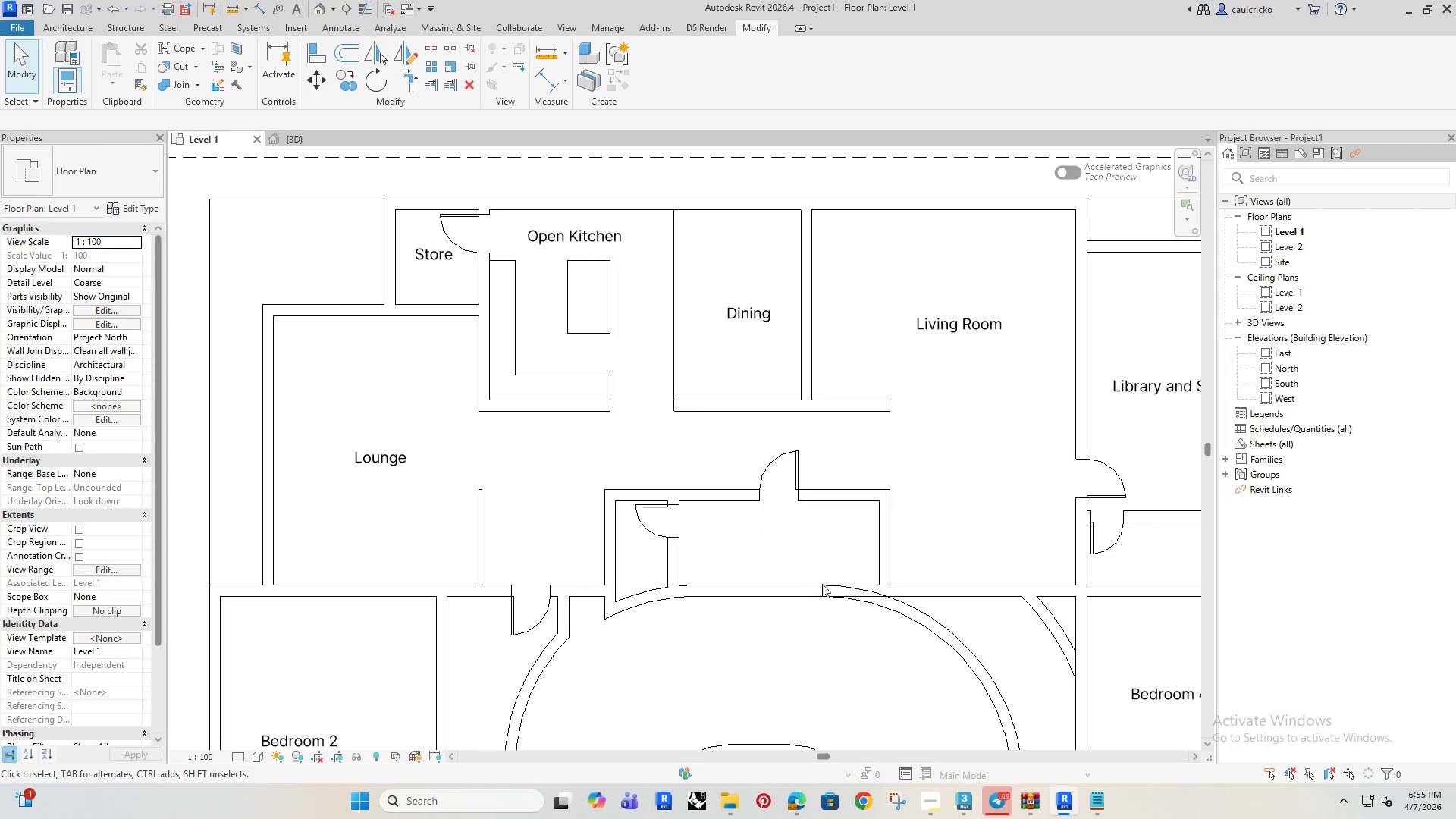 
left_click_drag(start_coordinate=[885, 612], to_coordinate=[838, 591])
 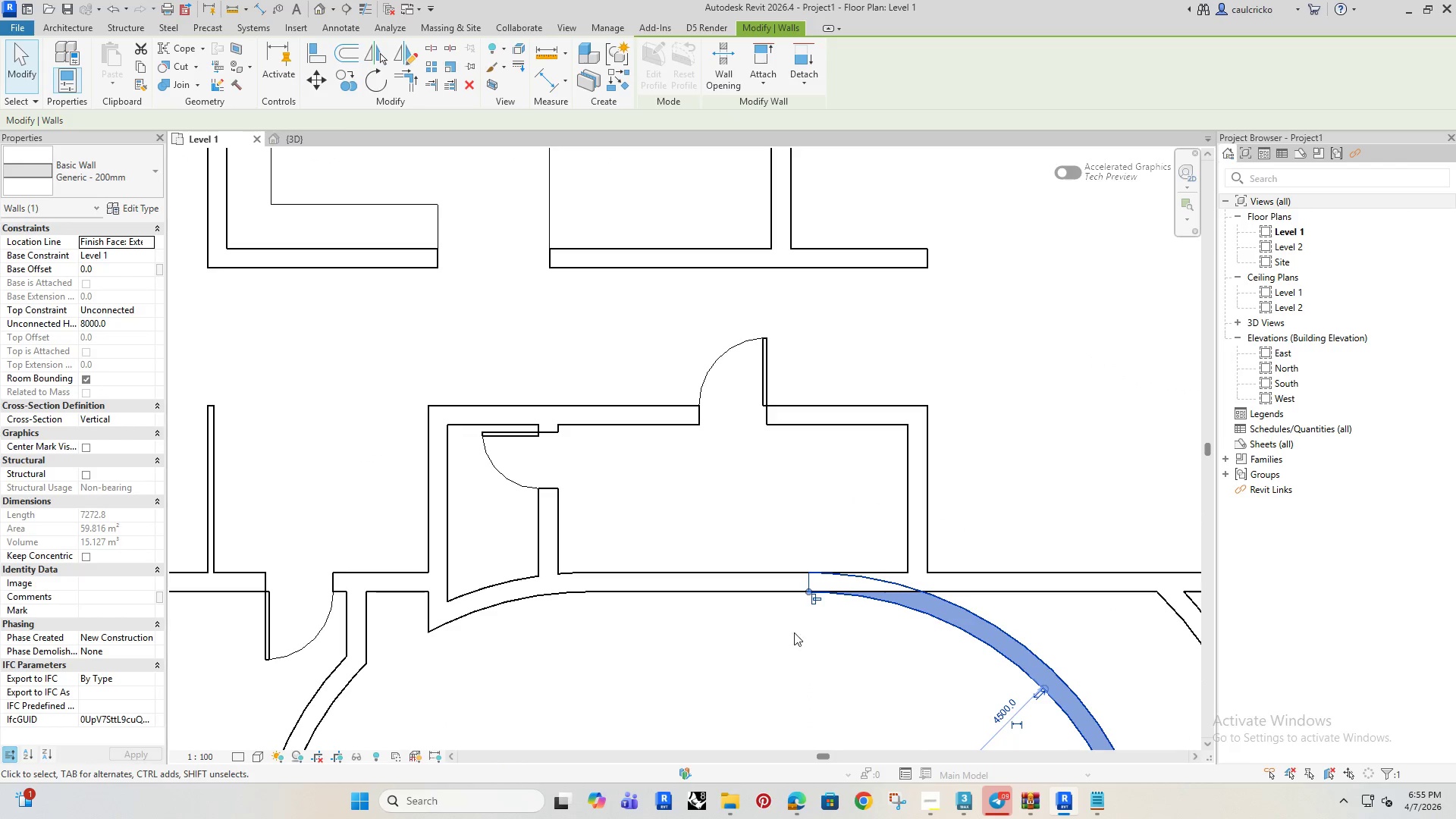 
scroll: coordinate [802, 604], scroll_direction: up, amount: 8.0
 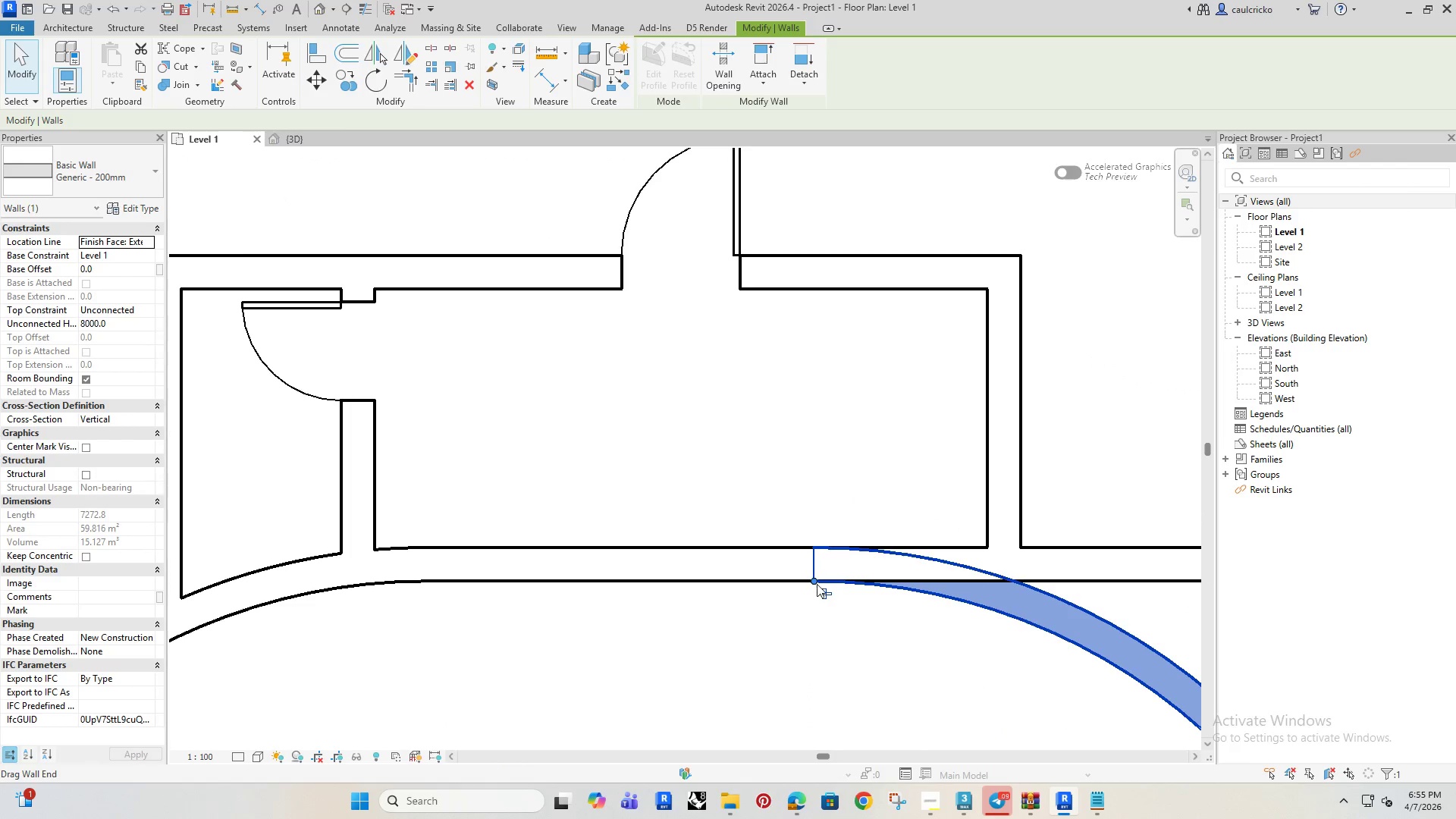 
left_click_drag(start_coordinate=[816, 581], to_coordinate=[871, 584])
 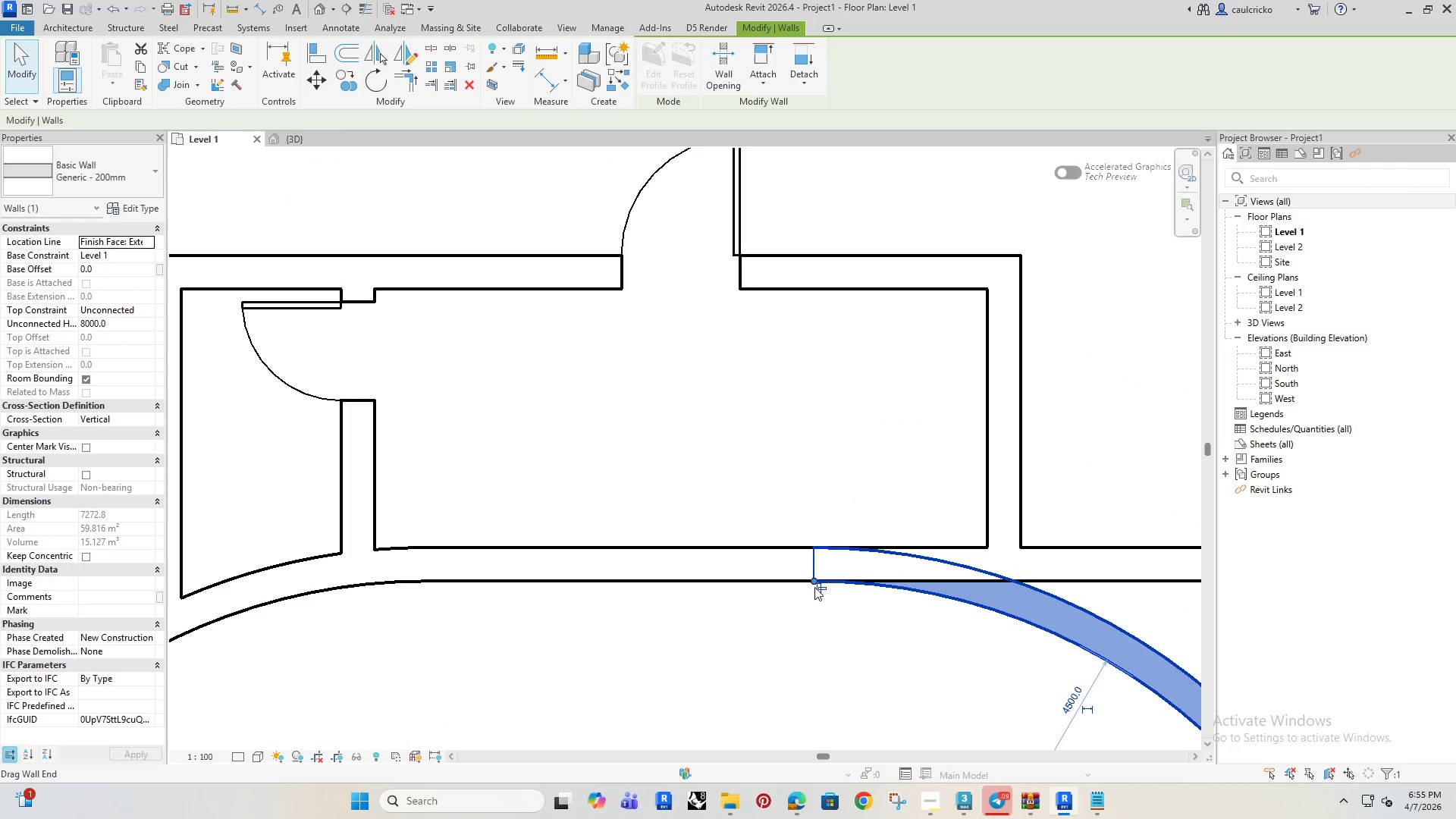 
left_click_drag(start_coordinate=[814, 583], to_coordinate=[1069, 626])
 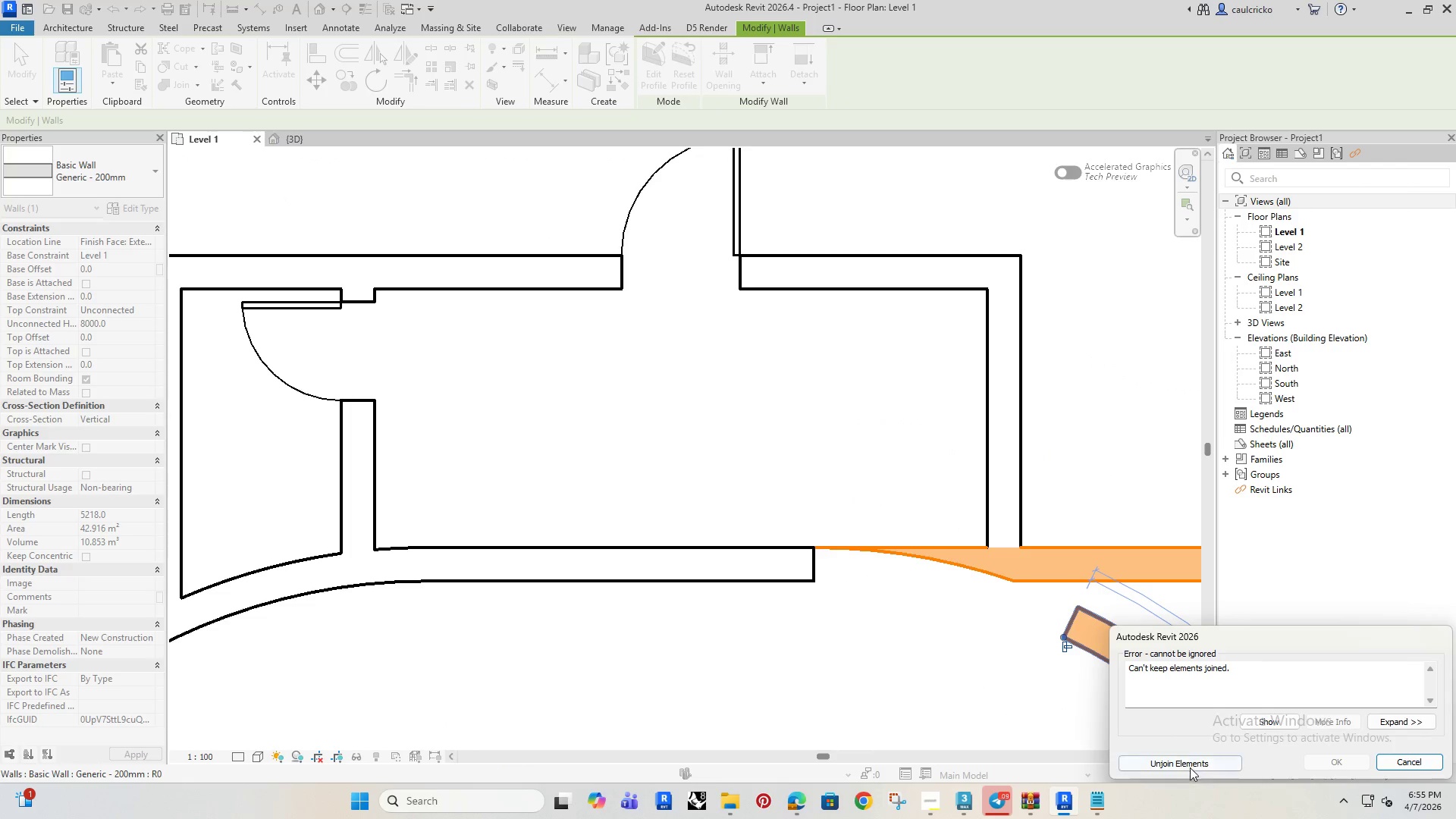 
left_click([1186, 762])
 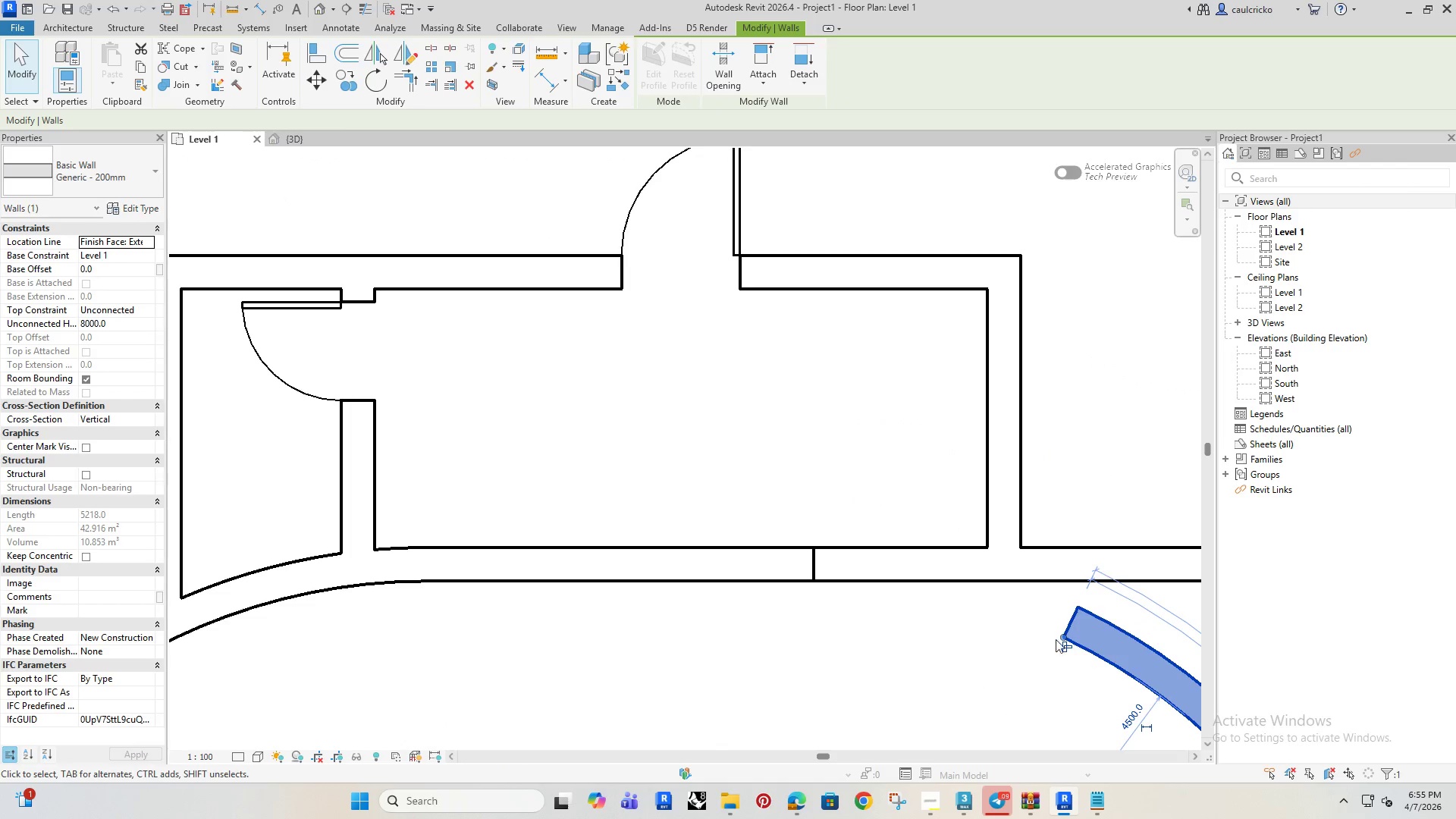 
left_click_drag(start_coordinate=[1065, 634], to_coordinate=[895, 579])
 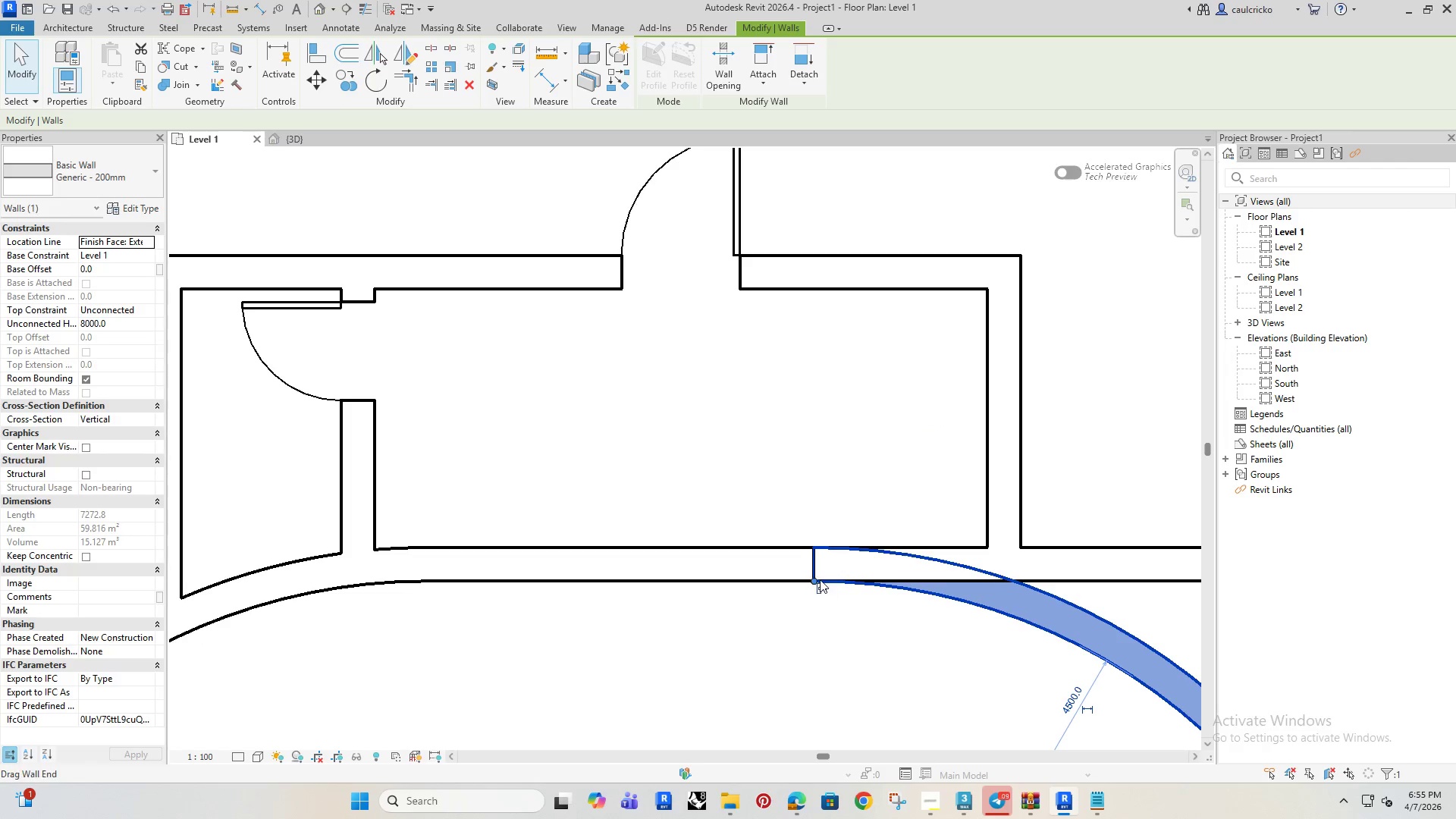 
left_click([779, 672])
 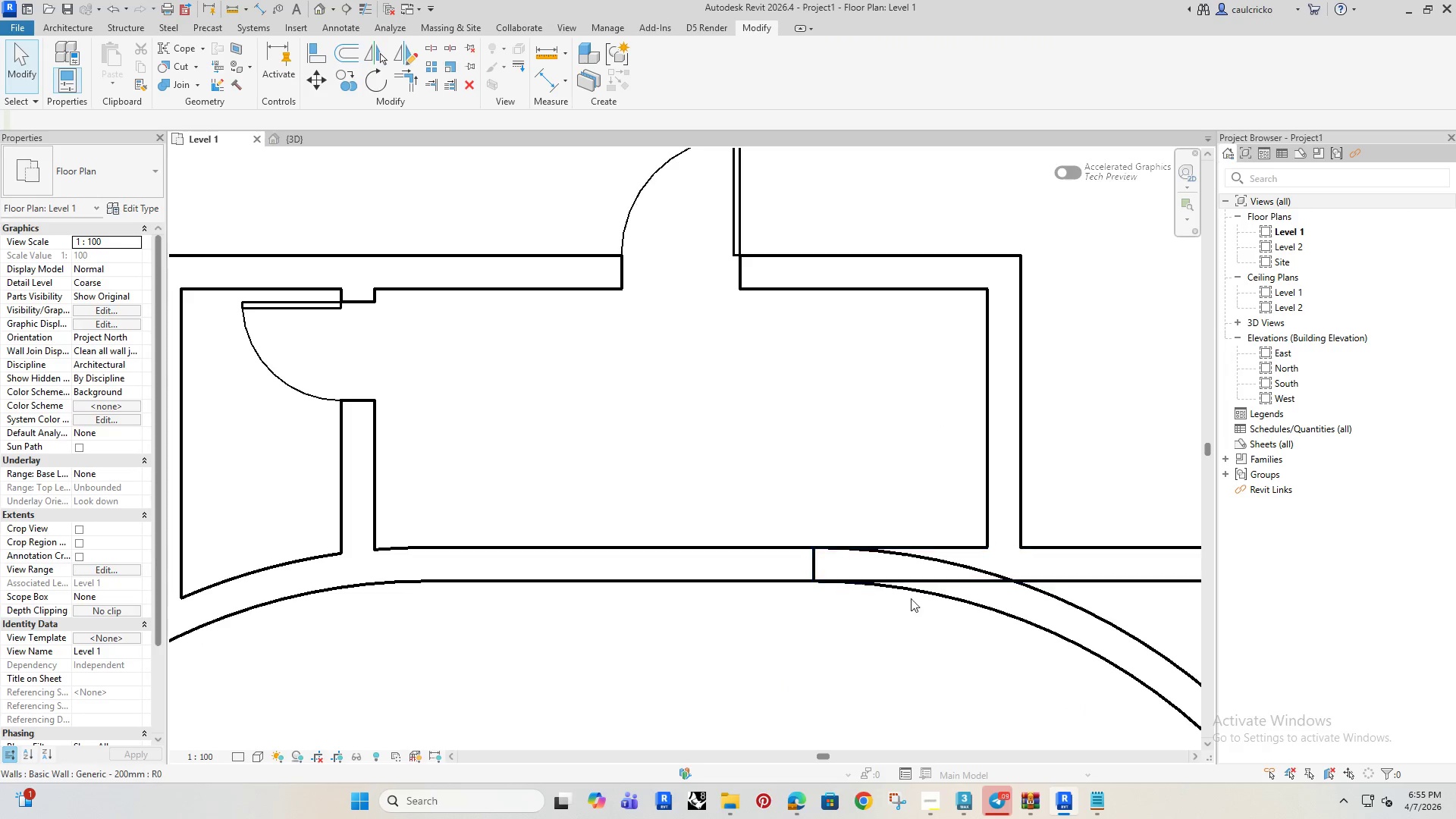 
left_click([944, 600])
 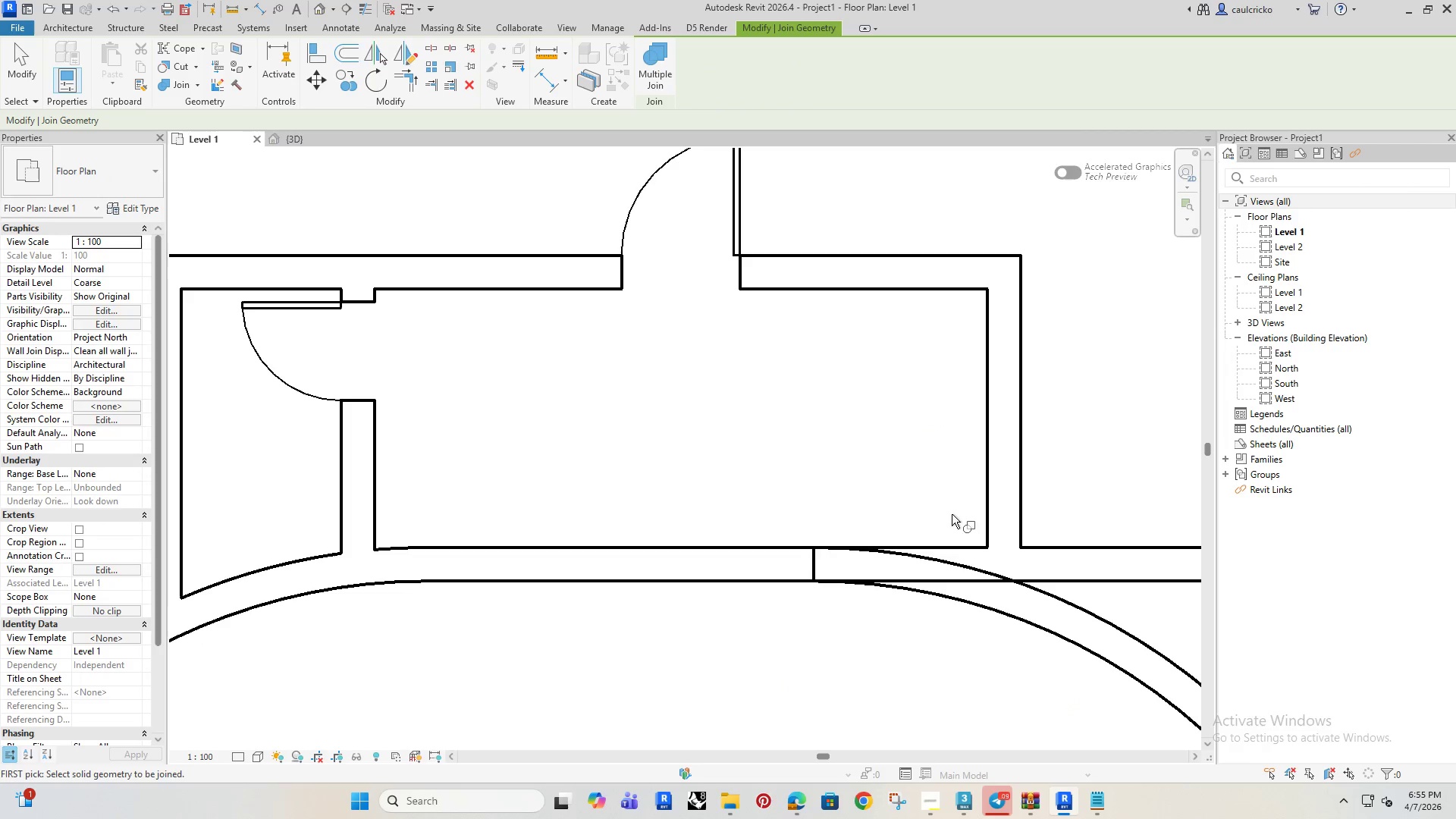 
left_click([956, 546])
 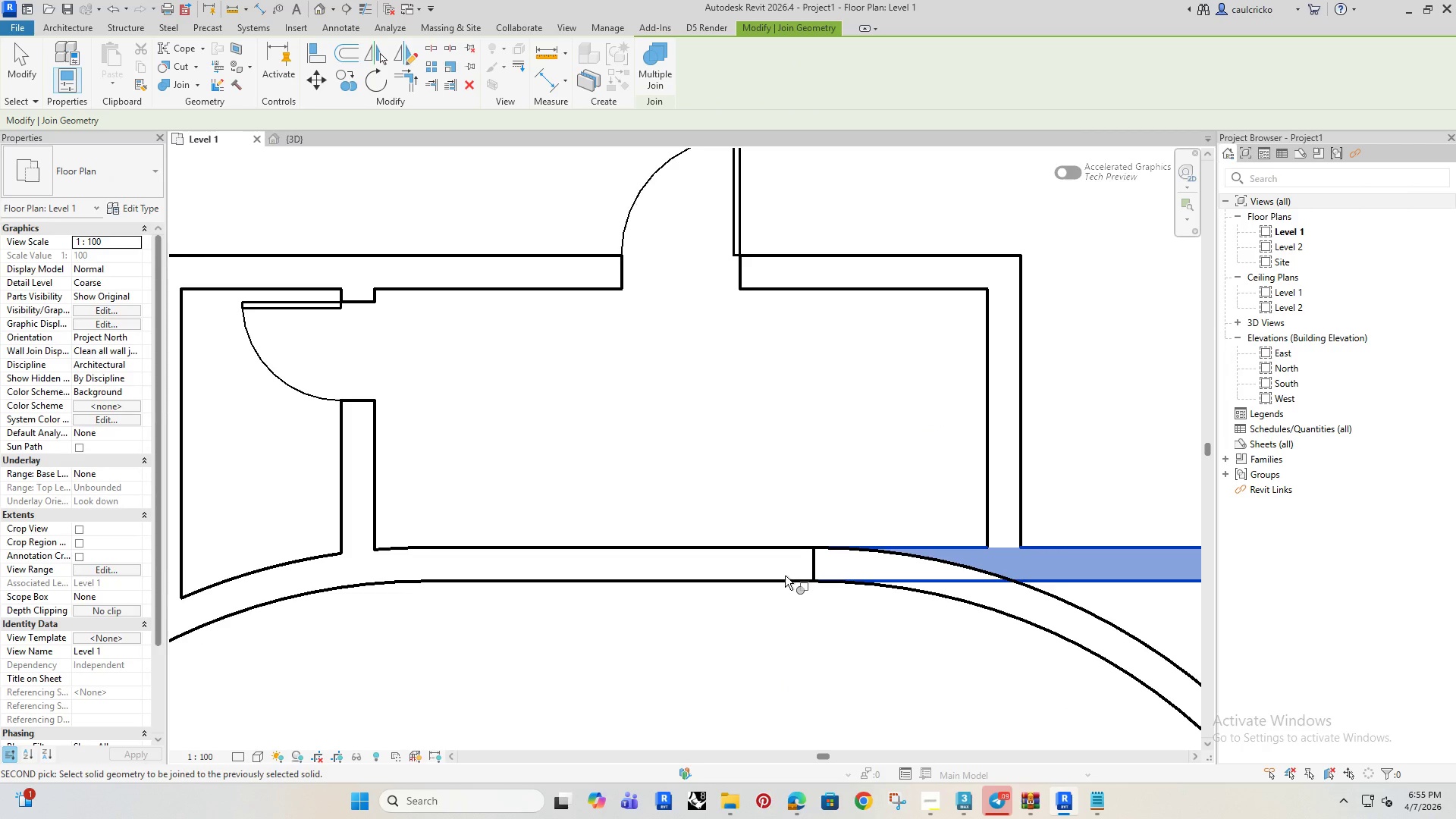 
left_click([791, 581])
 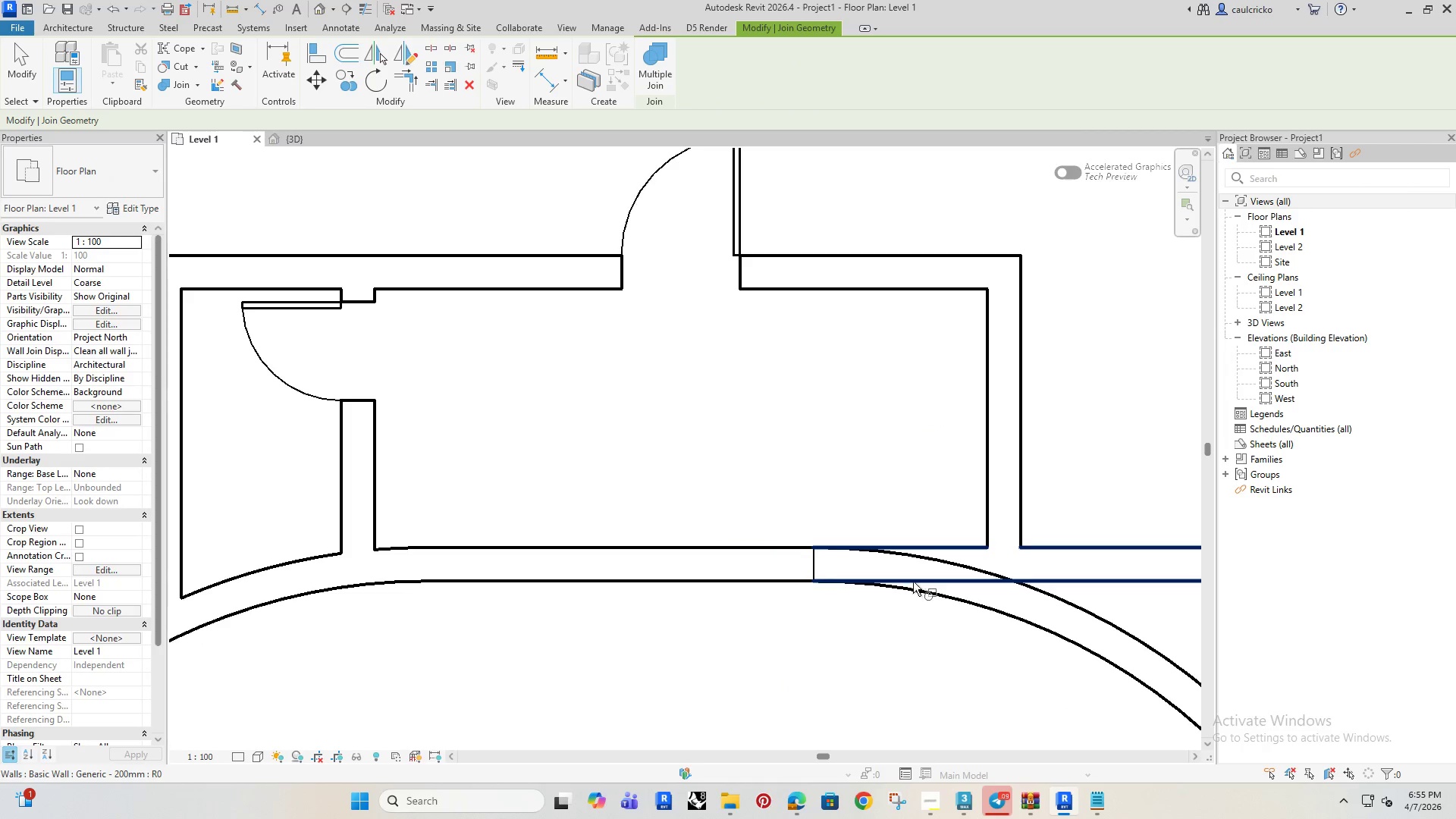 
left_click([925, 579])
 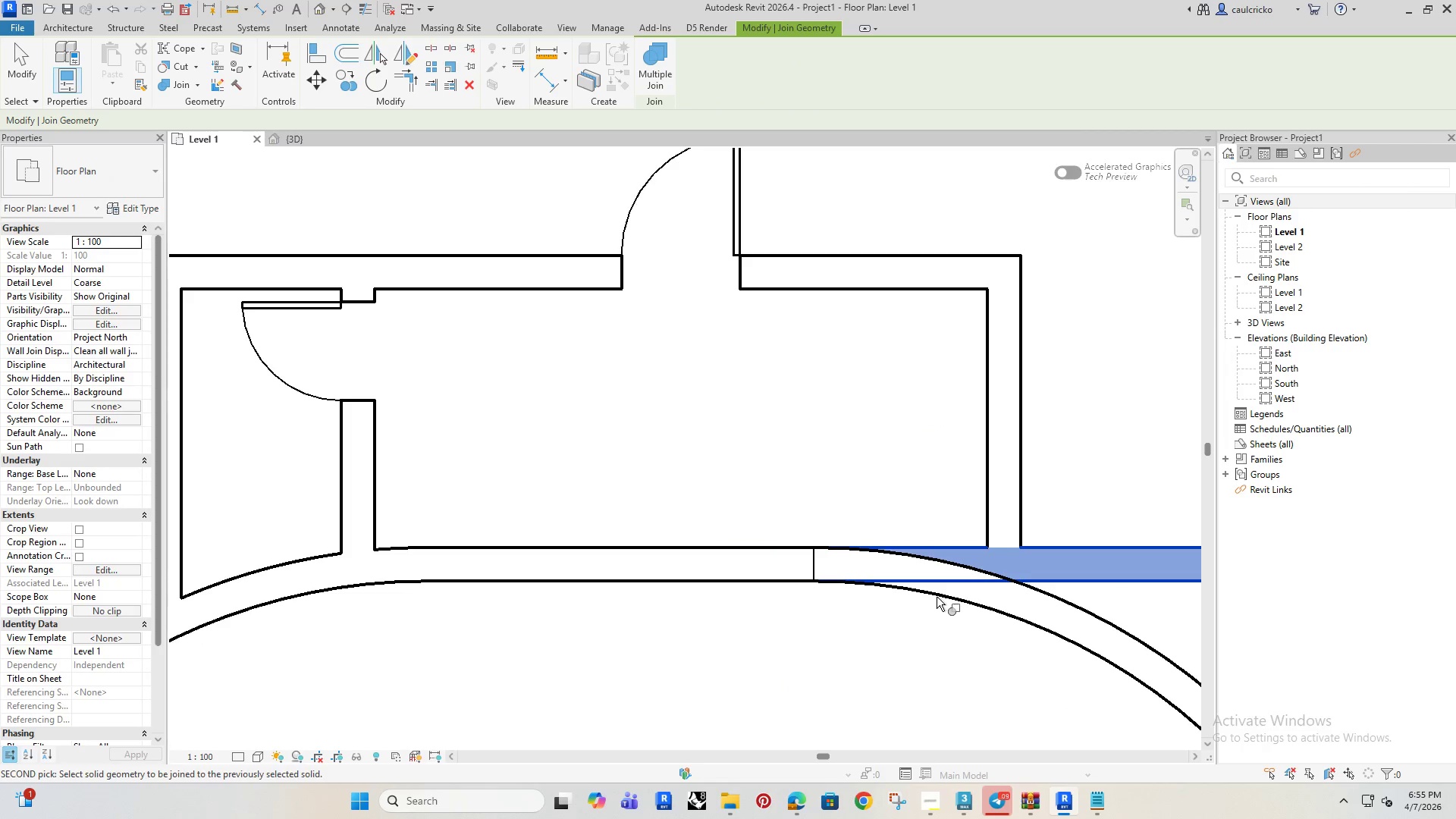 
left_click([937, 592])
 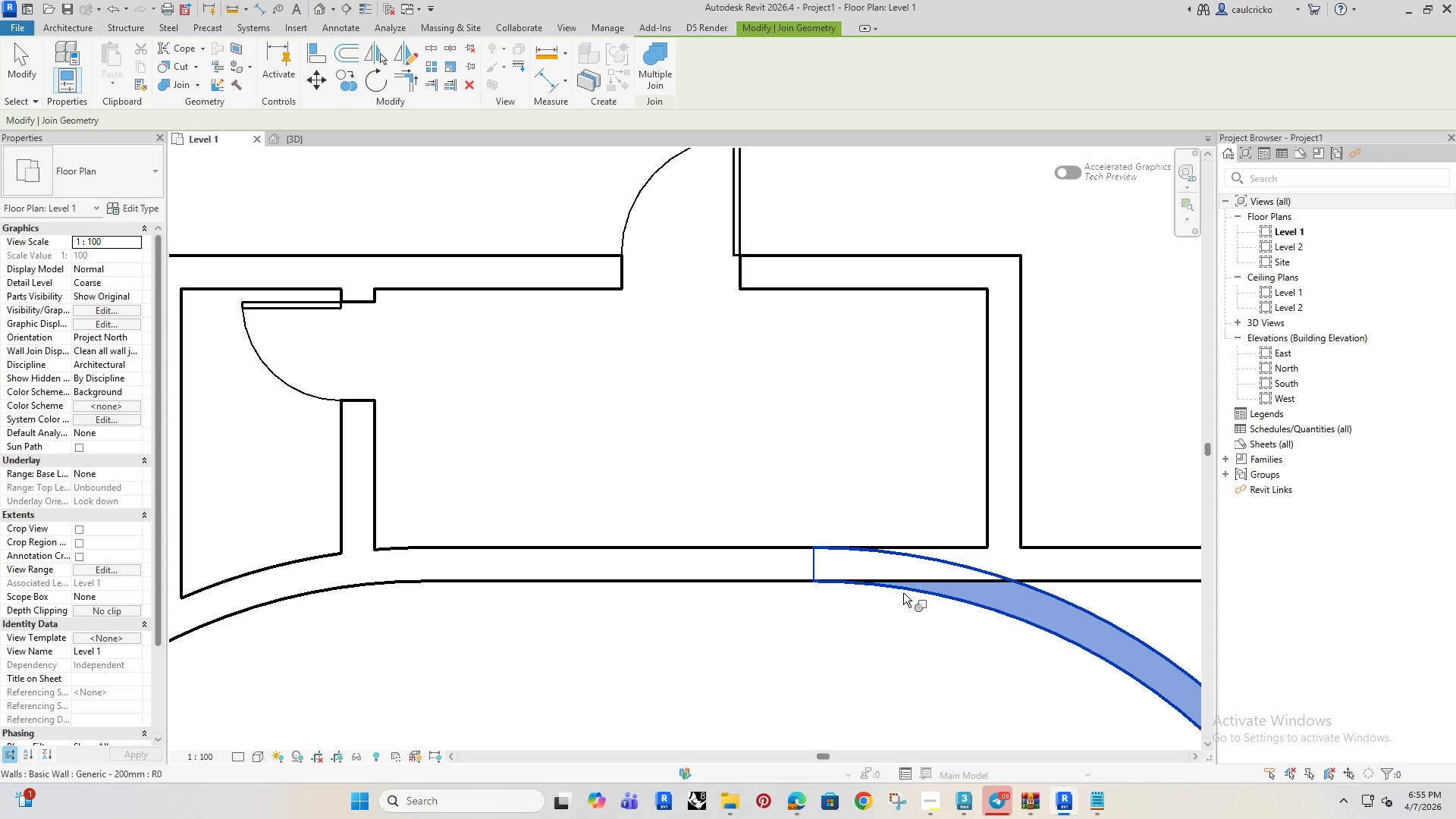 
double_click([908, 573])
 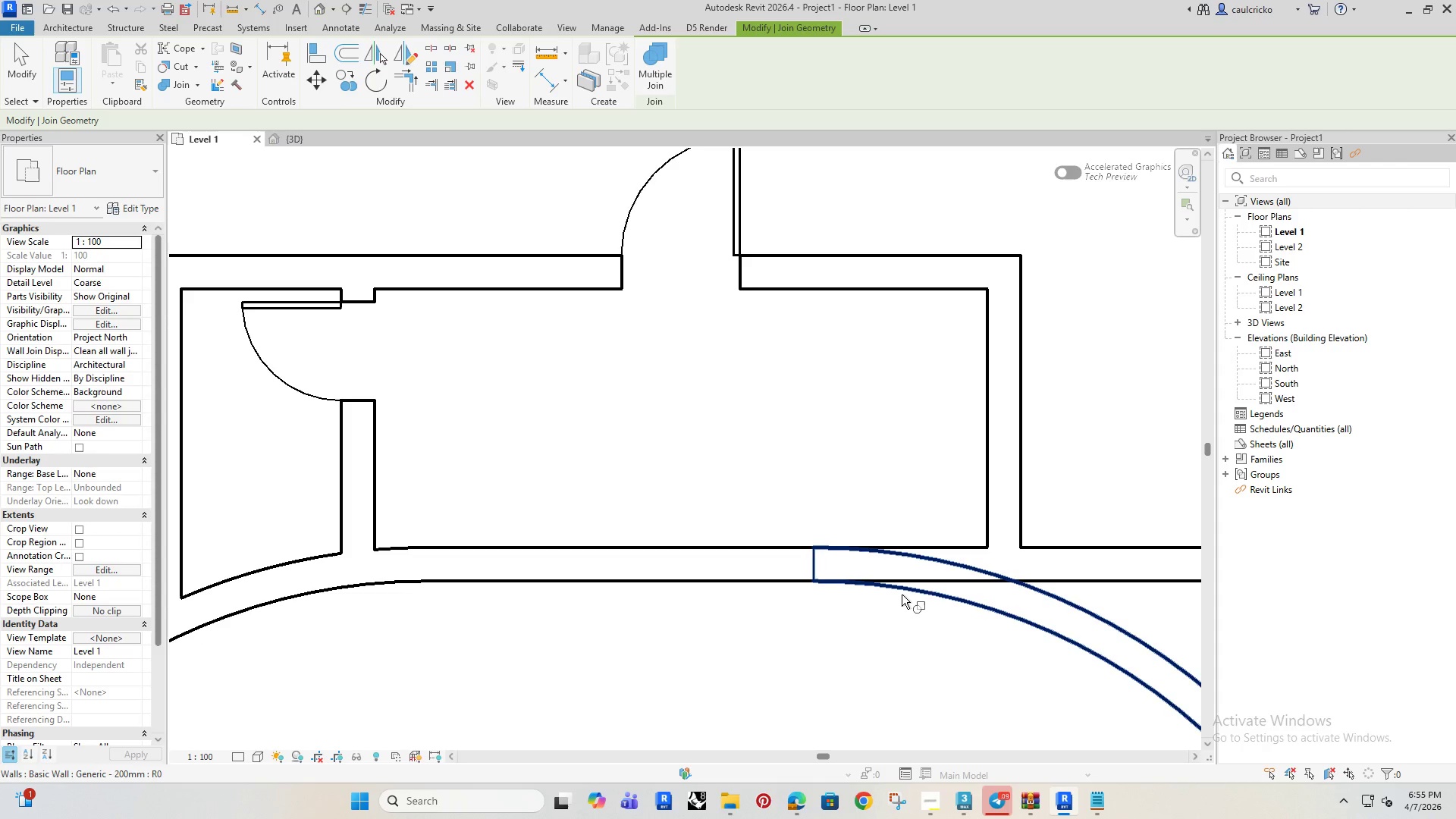 
key(Escape)
 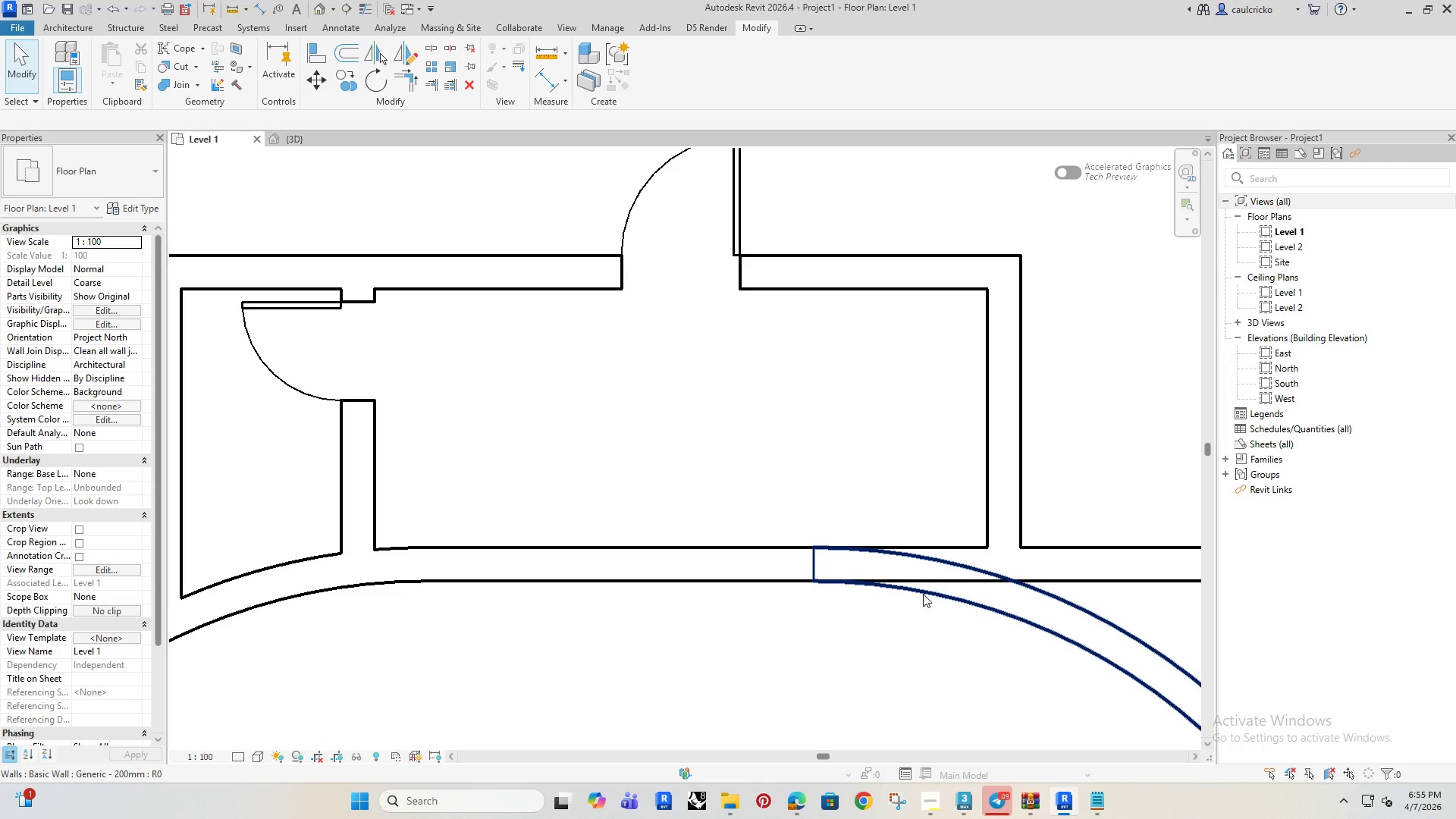 
key(Escape)
 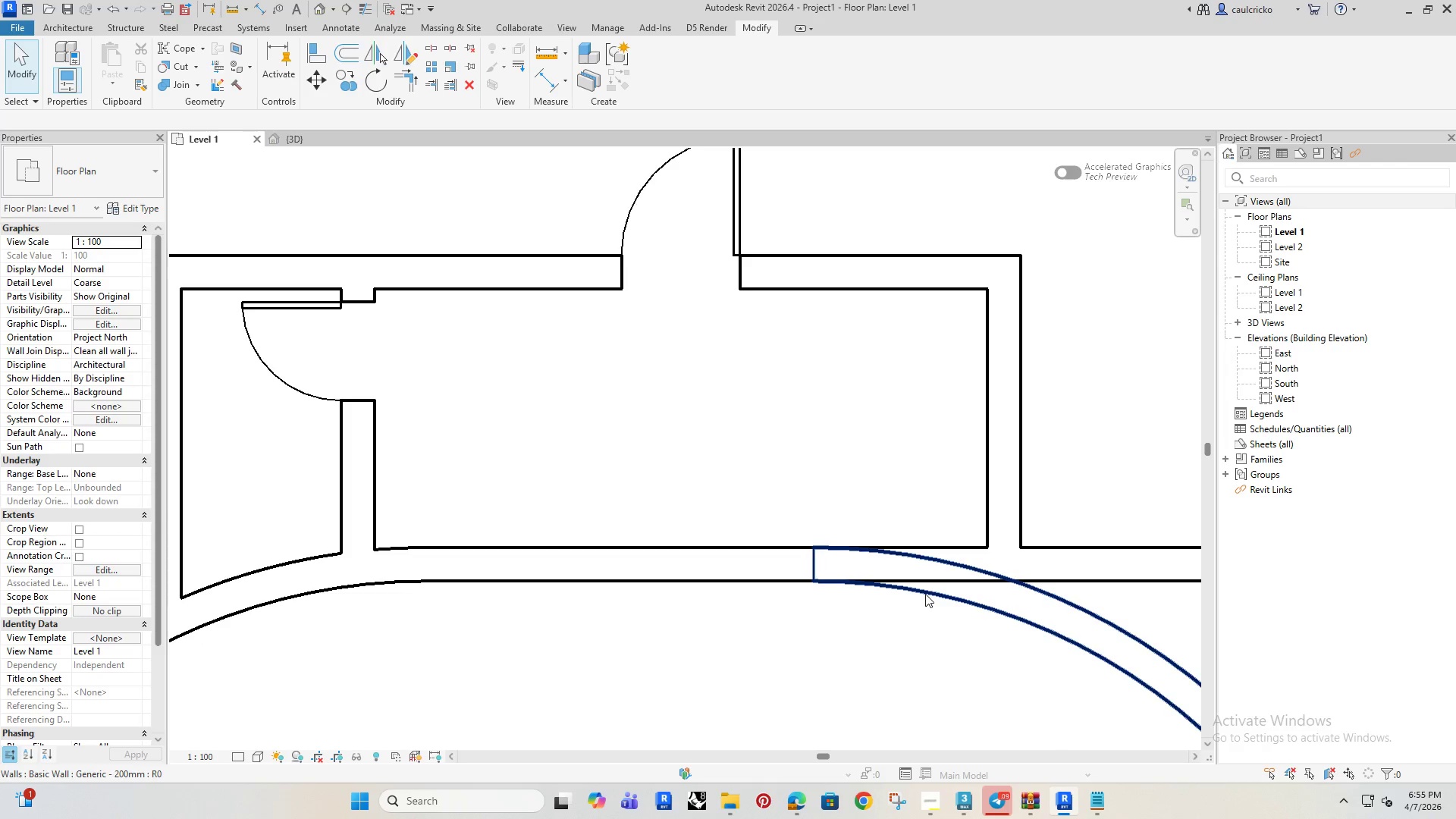 
left_click([925, 594])
 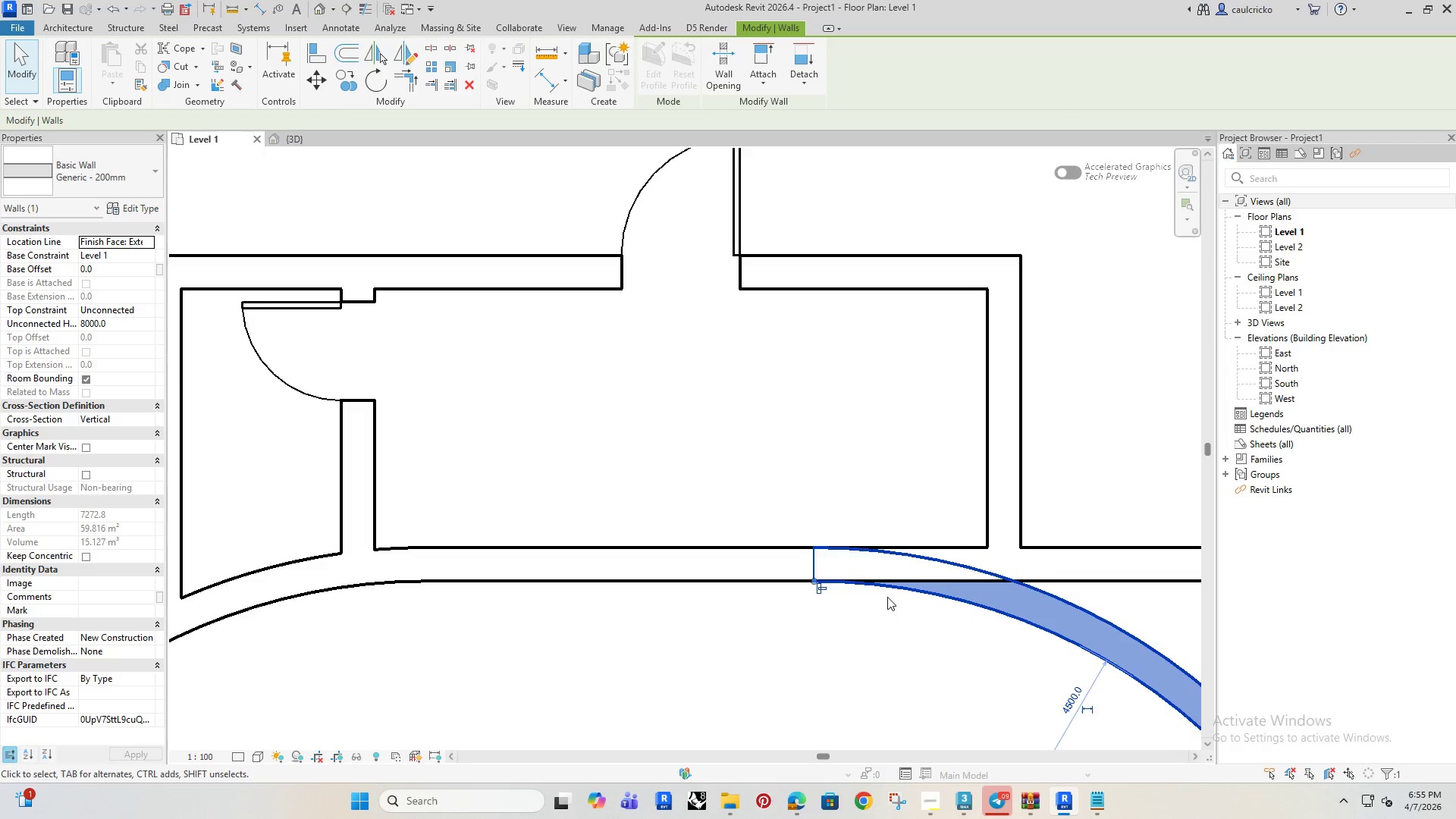 
scroll: coordinate [839, 565], scroll_direction: up, amount: 3.0
 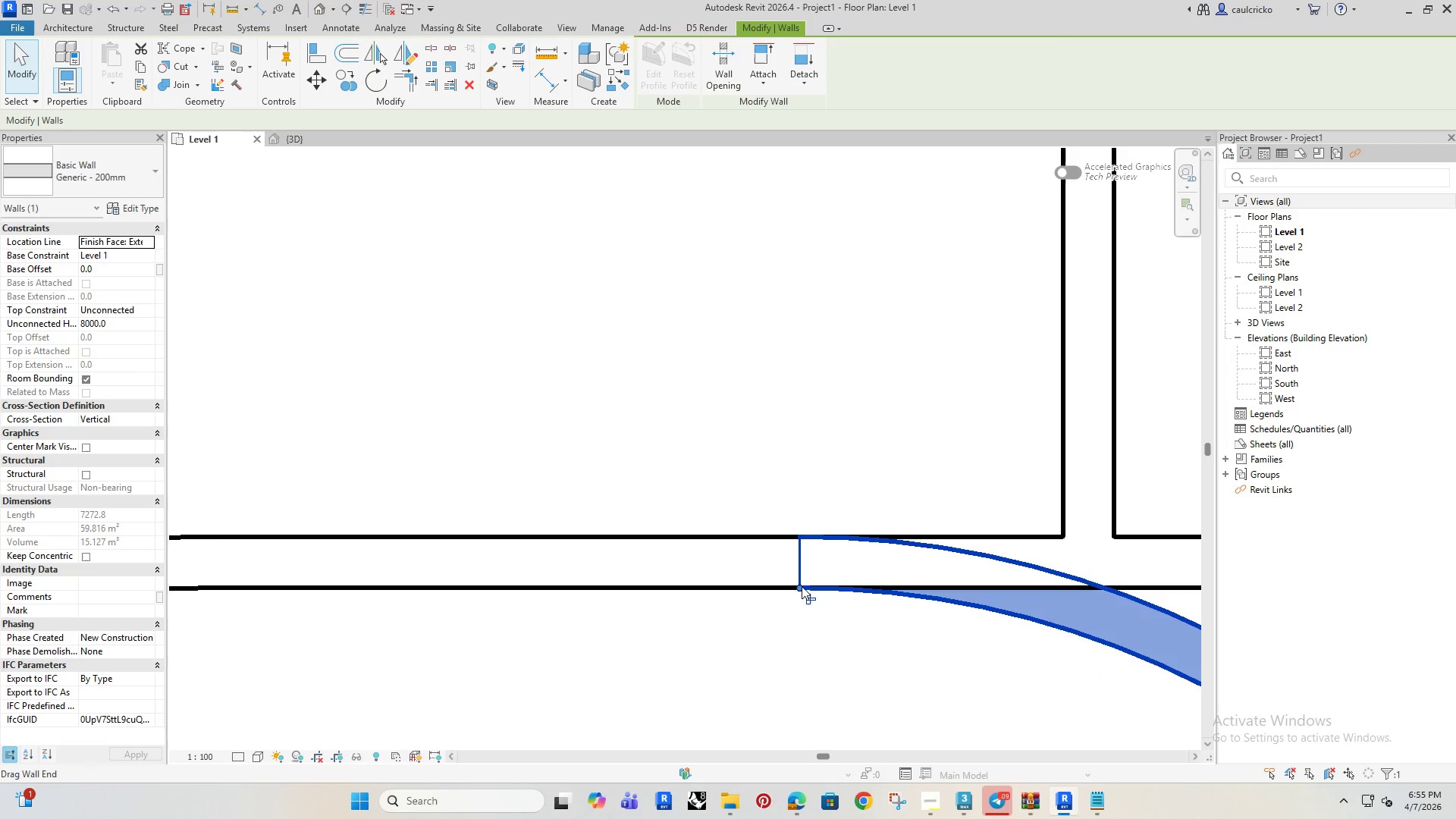 
left_click_drag(start_coordinate=[802, 589], to_coordinate=[827, 589])
 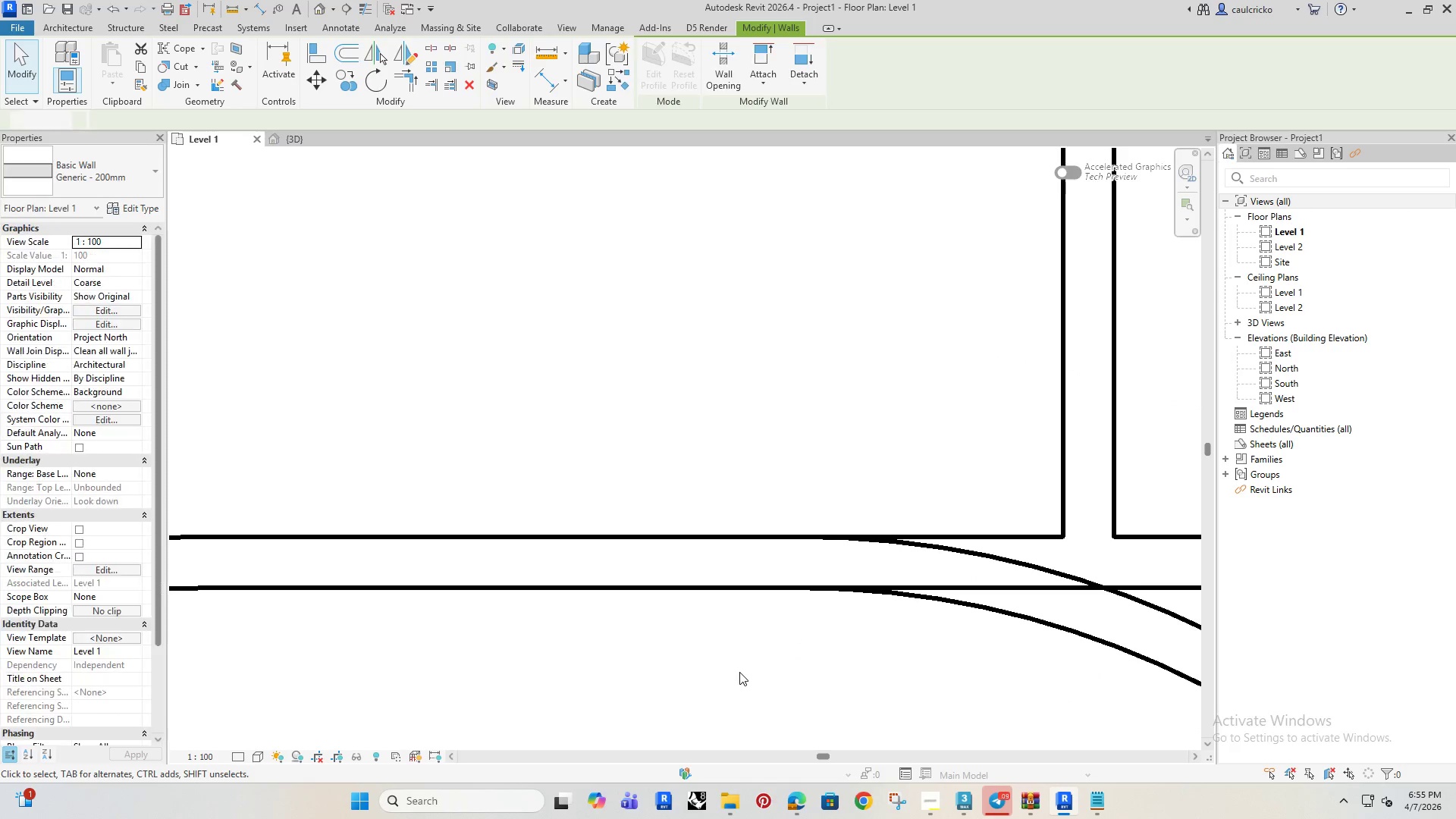 
scroll: coordinate [753, 639], scroll_direction: down, amount: 6.0
 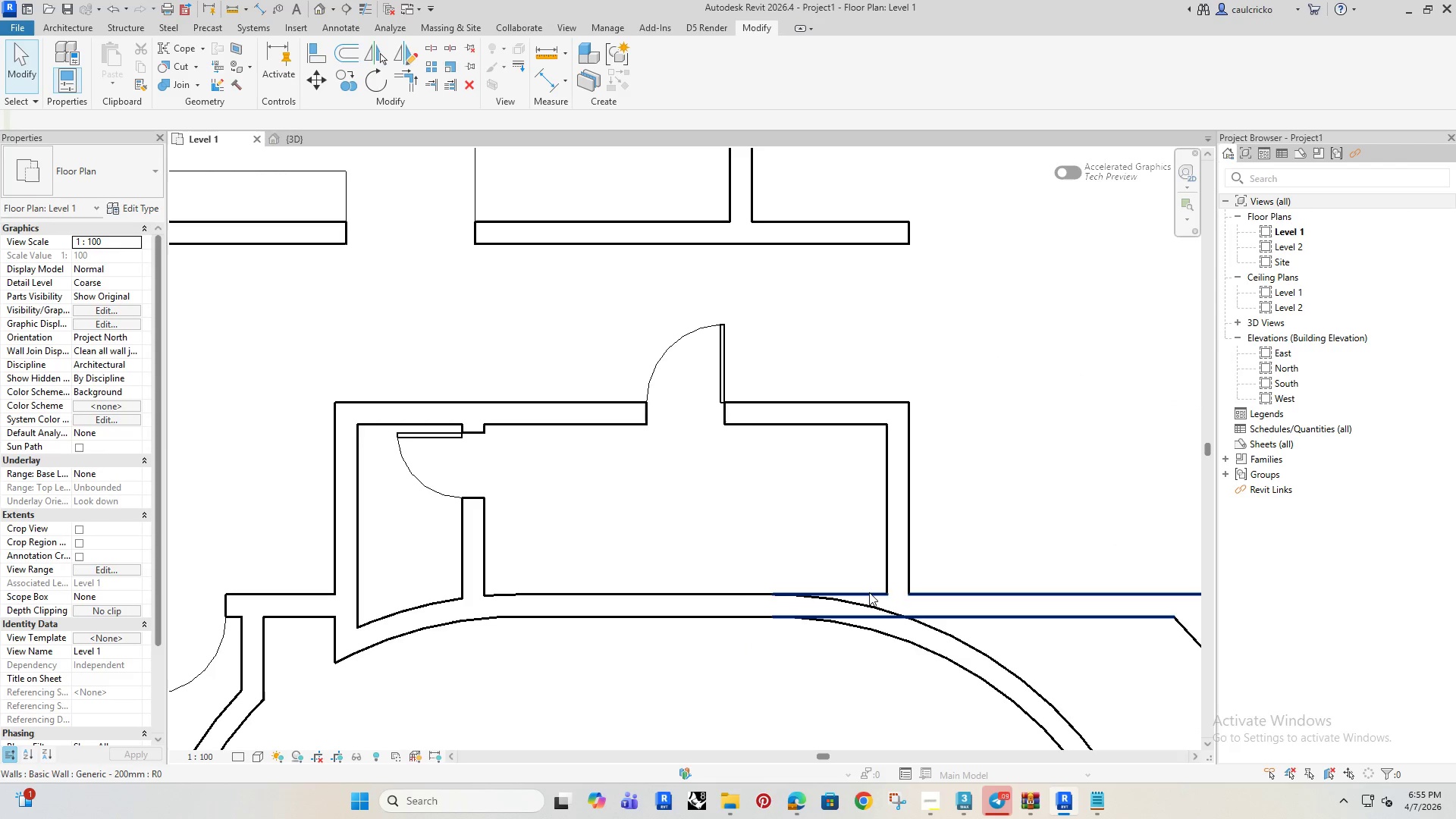 
left_click([869, 592])
 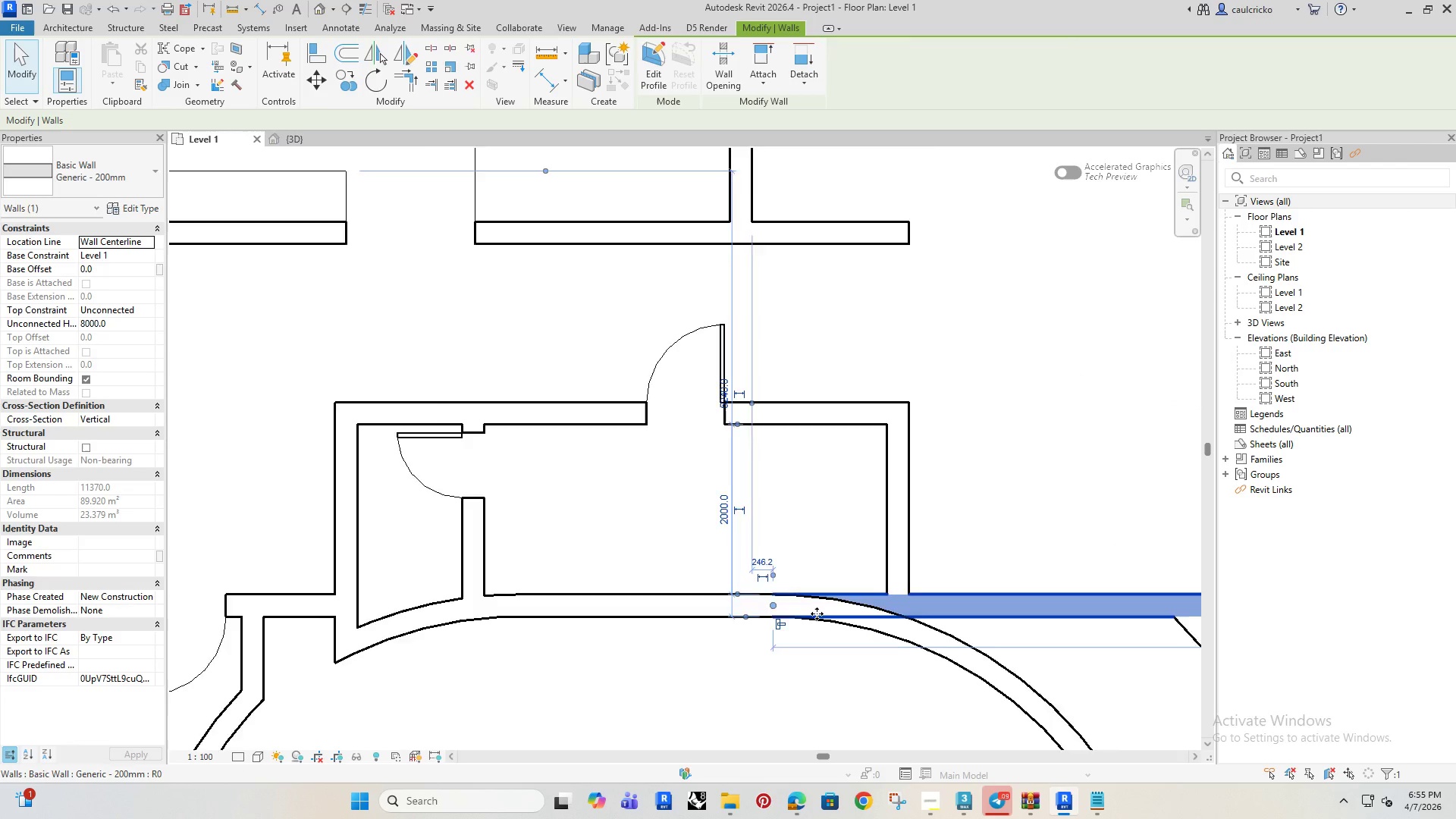 
scroll: coordinate [813, 613], scroll_direction: up, amount: 4.0
 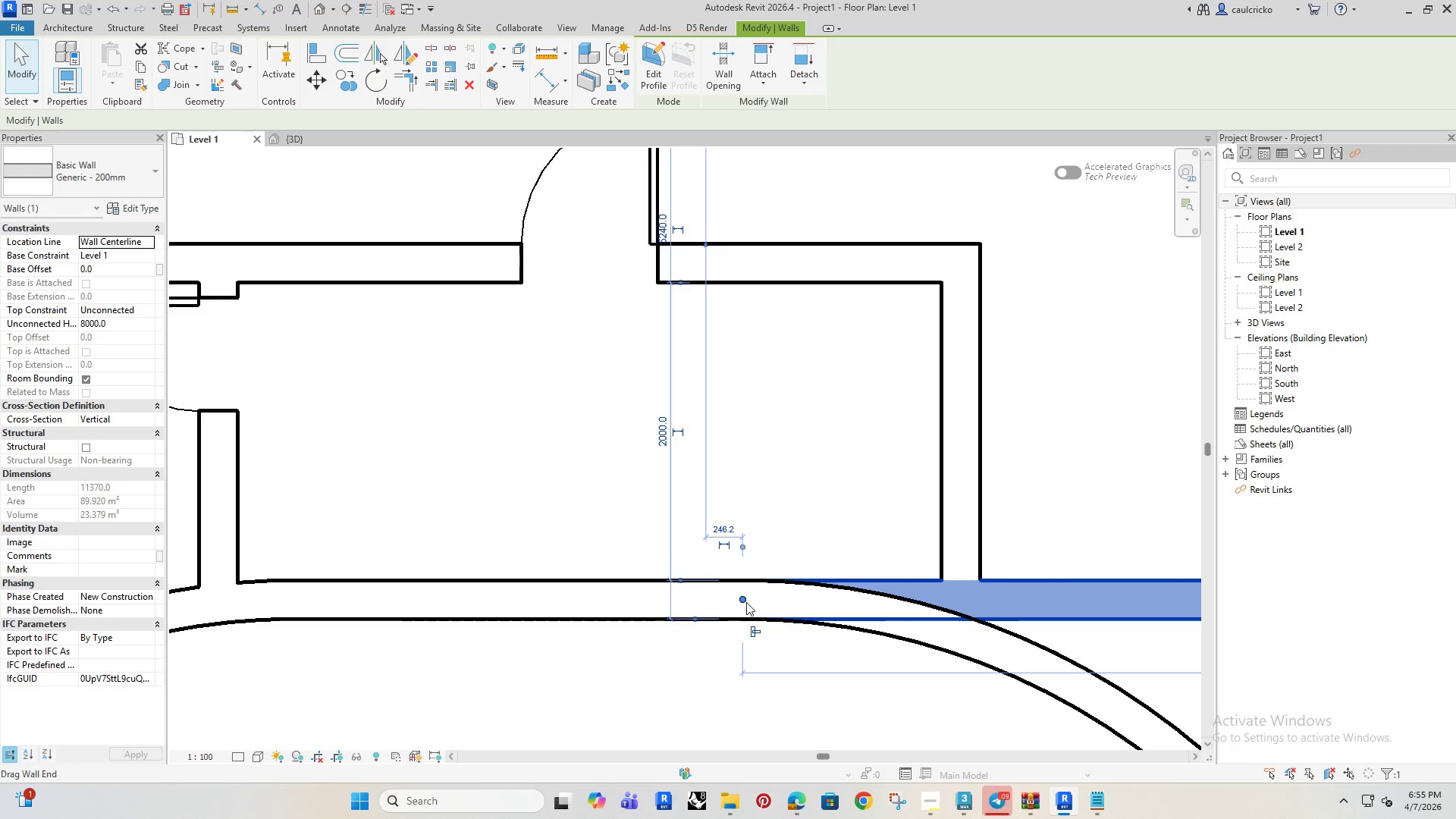 
left_click_drag(start_coordinate=[738, 600], to_coordinate=[802, 601])
 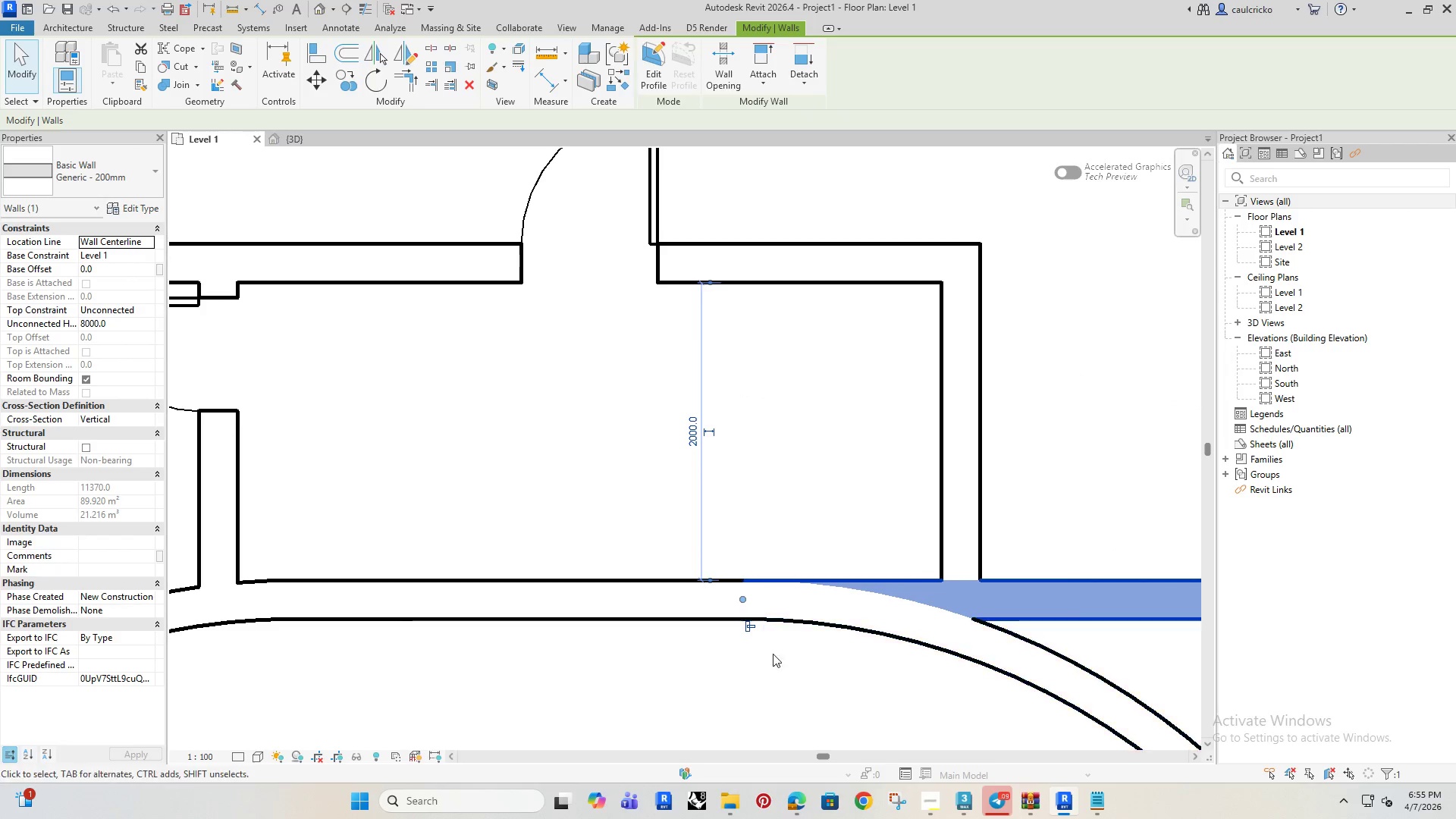 
left_click_drag(start_coordinate=[753, 724], to_coordinate=[752, 720])
 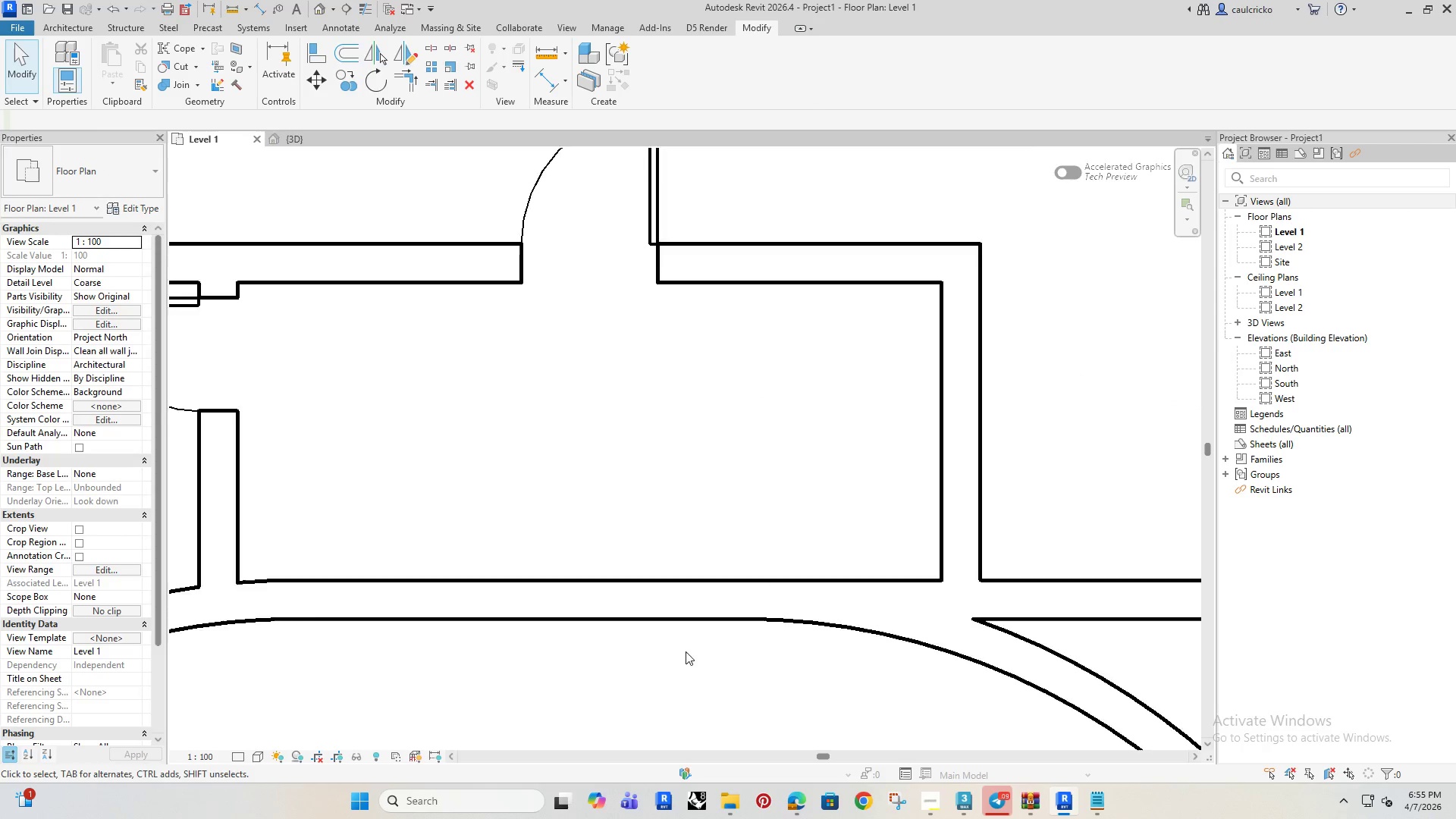 
scroll: coordinate [690, 645], scroll_direction: down, amount: 7.0
 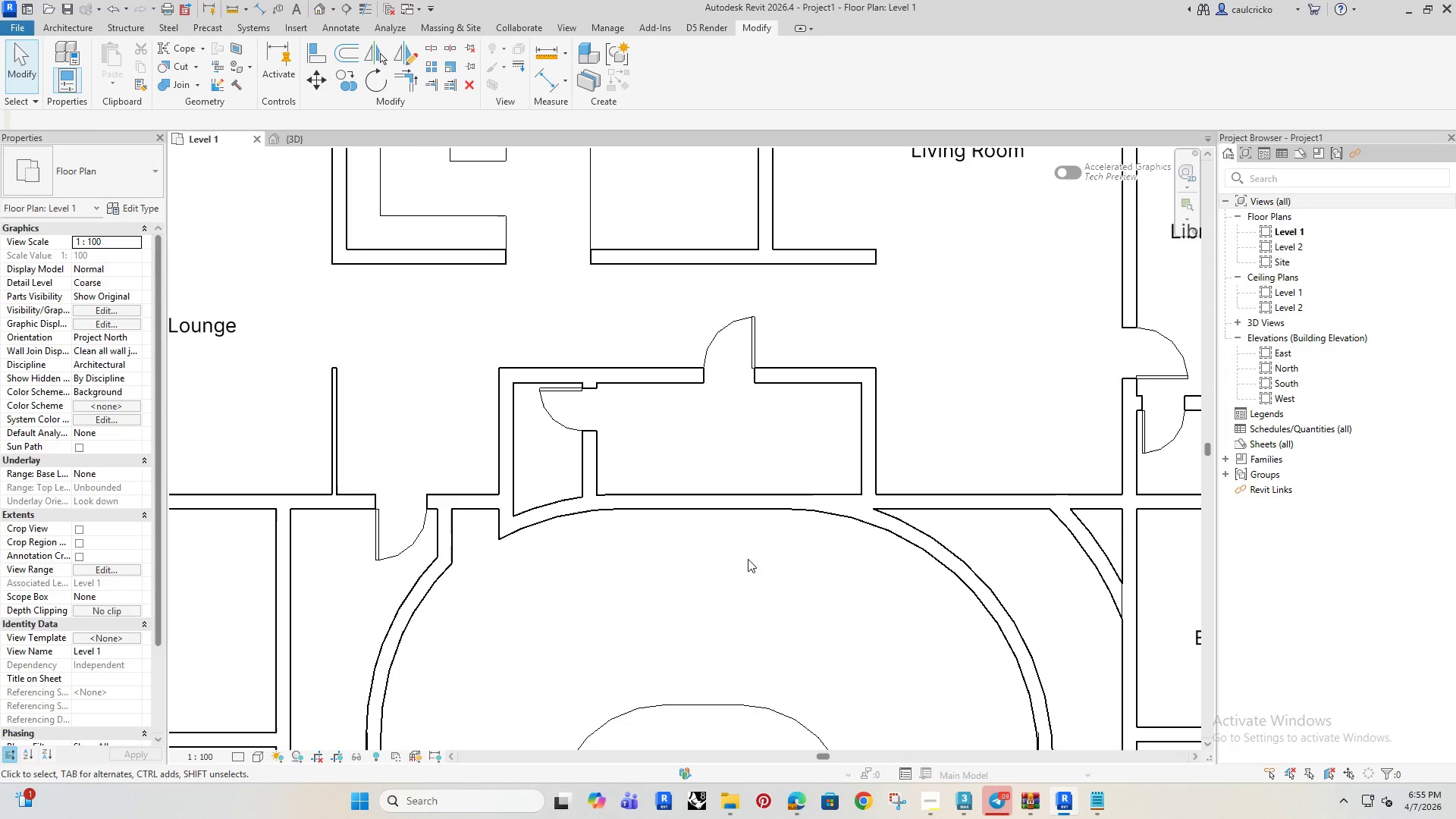 
wait(5.72)
 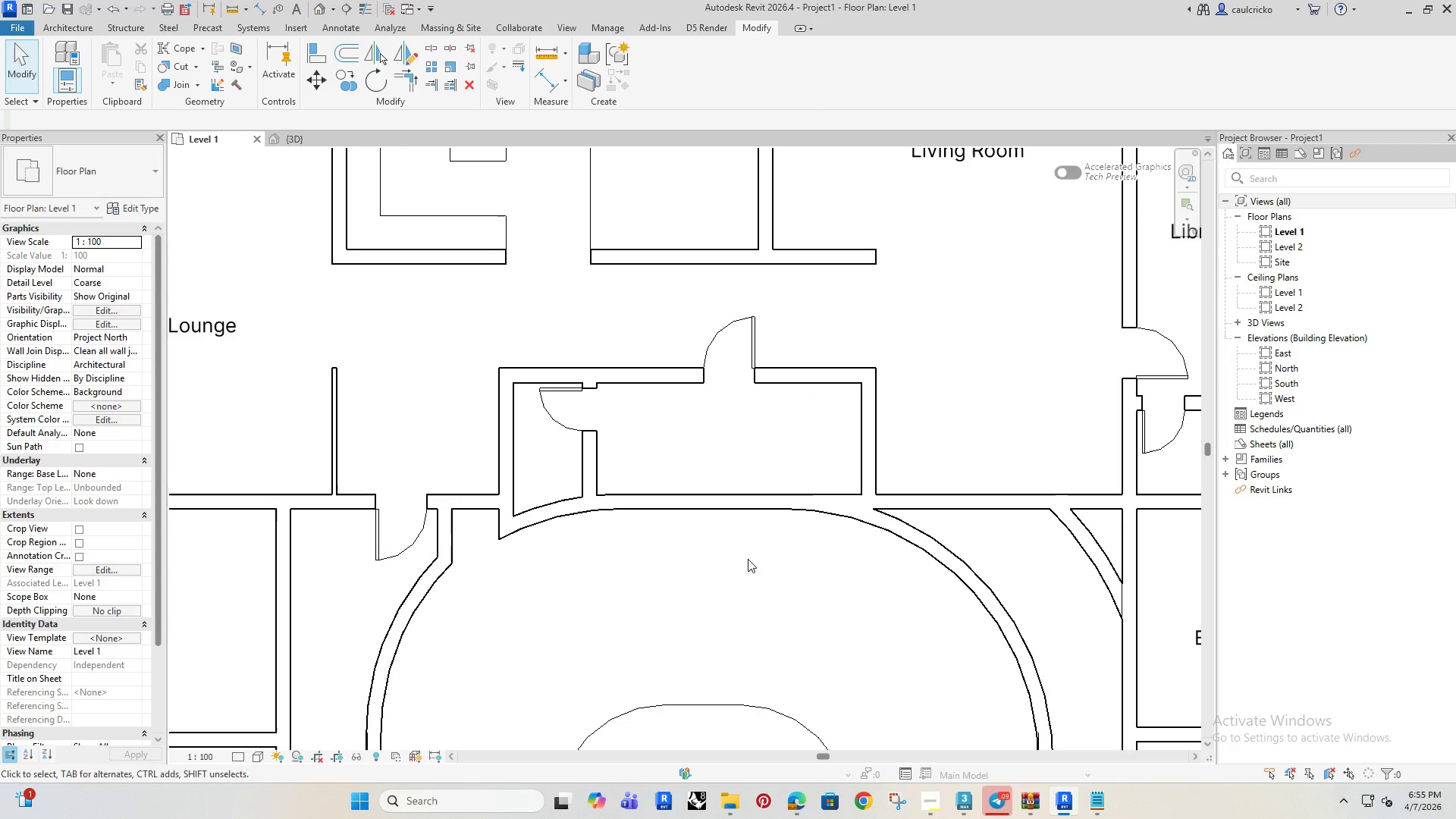 
scroll: coordinate [875, 585], scroll_direction: down, amount: 4.0
 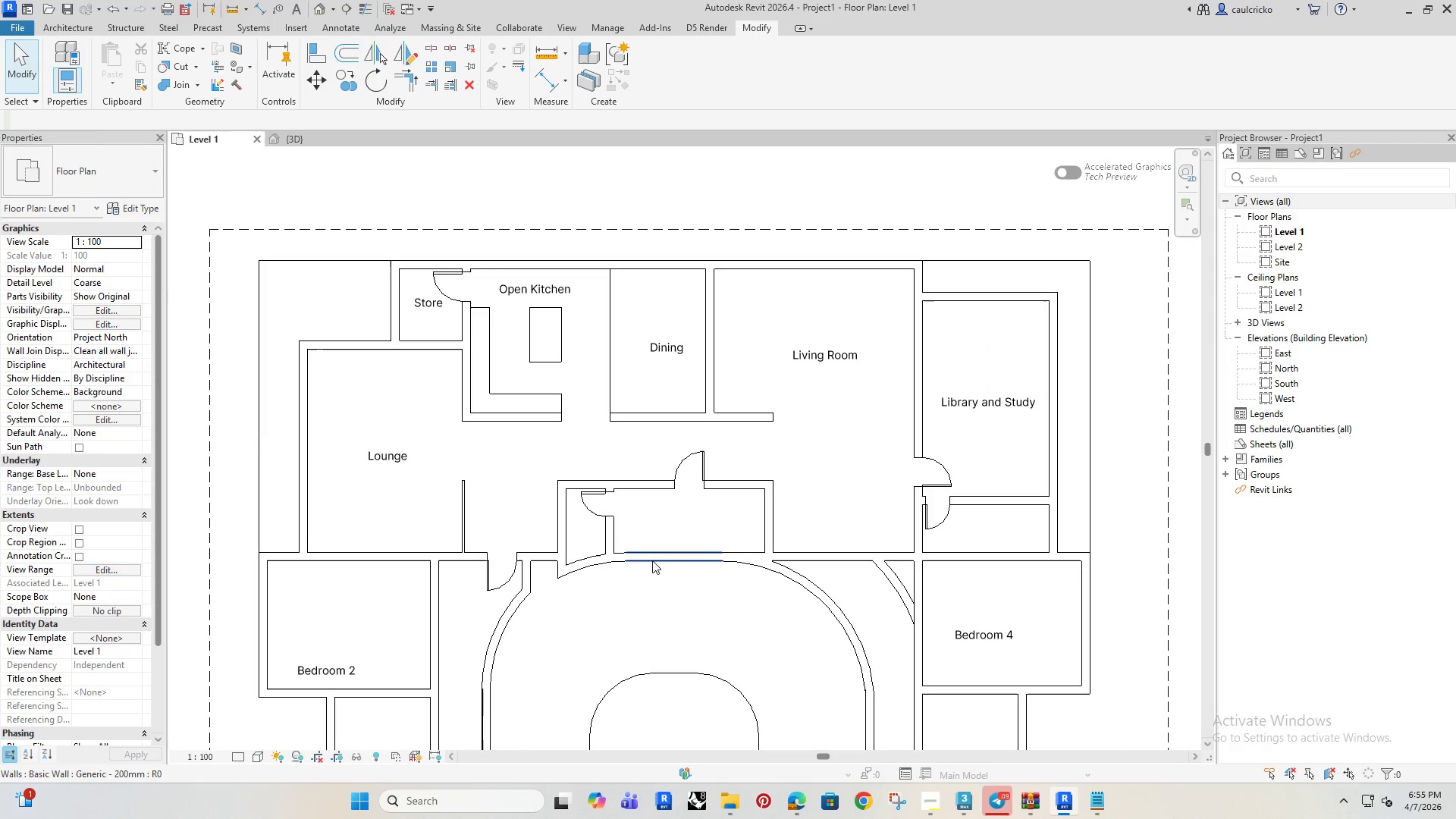 
wait(8.35)
 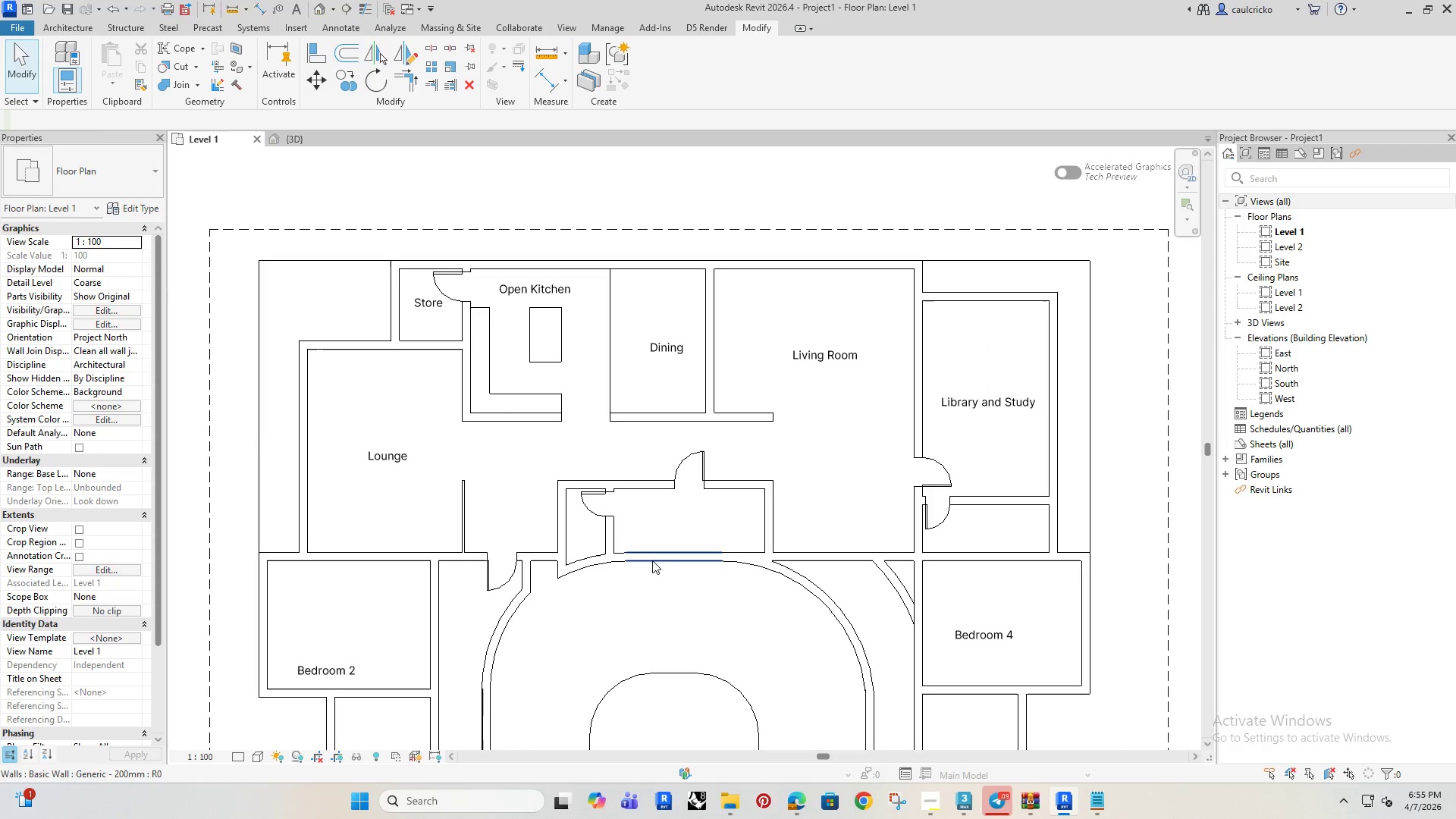 
scroll: coordinate [615, 430], scroll_direction: up, amount: 4.0
 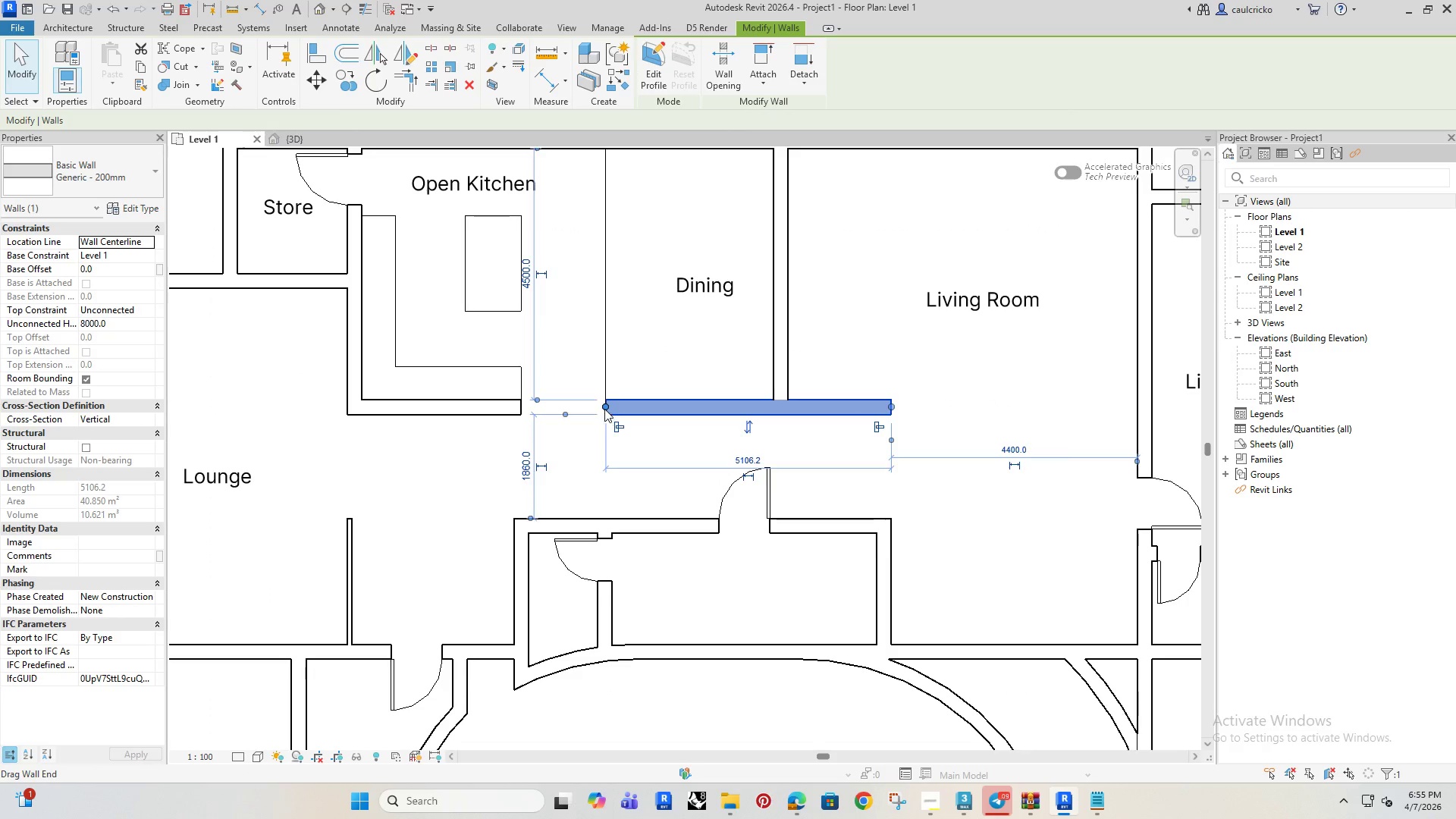 
left_click_drag(start_coordinate=[604, 409], to_coordinate=[676, 408])
 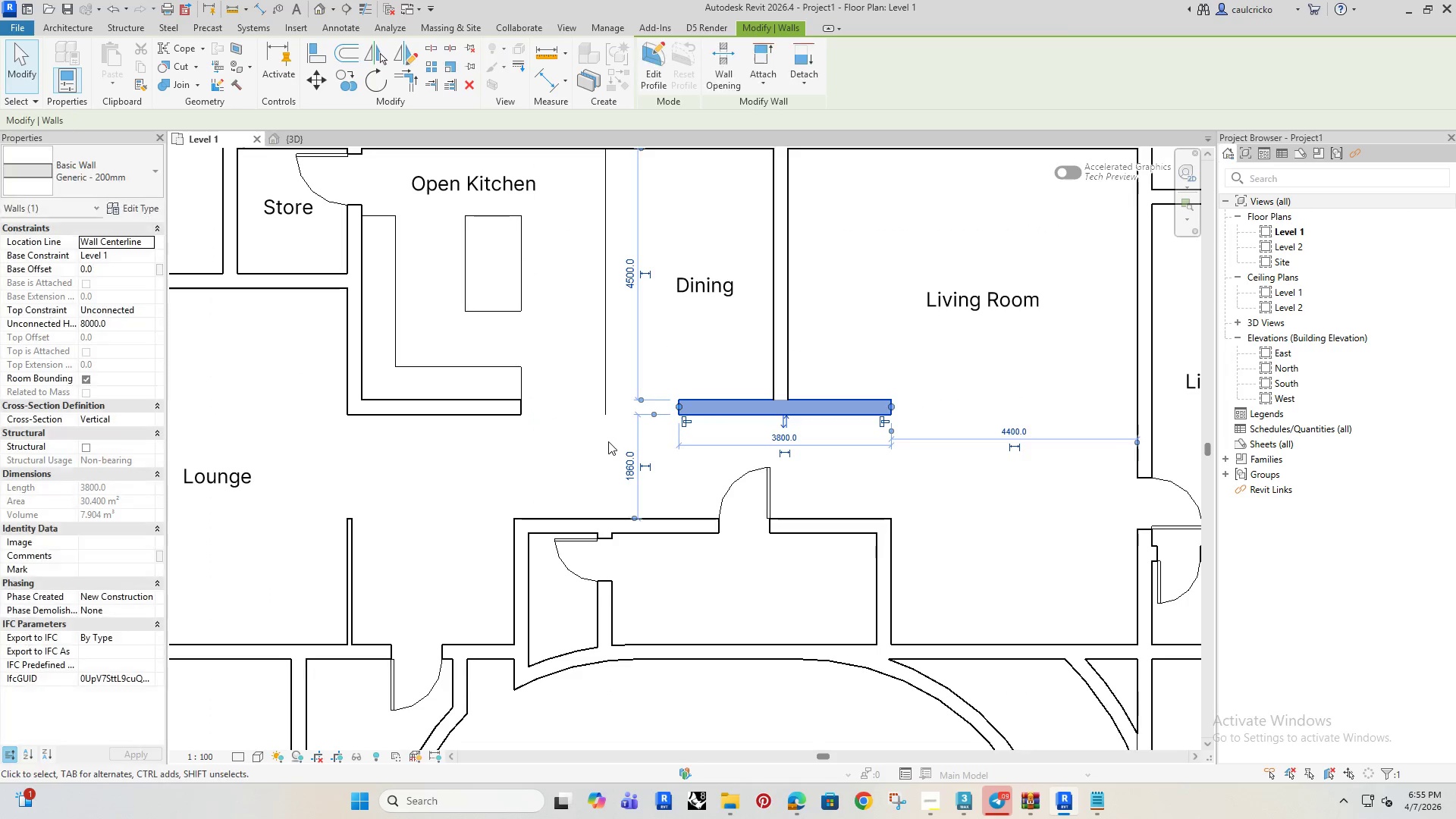 
left_click([603, 442])
 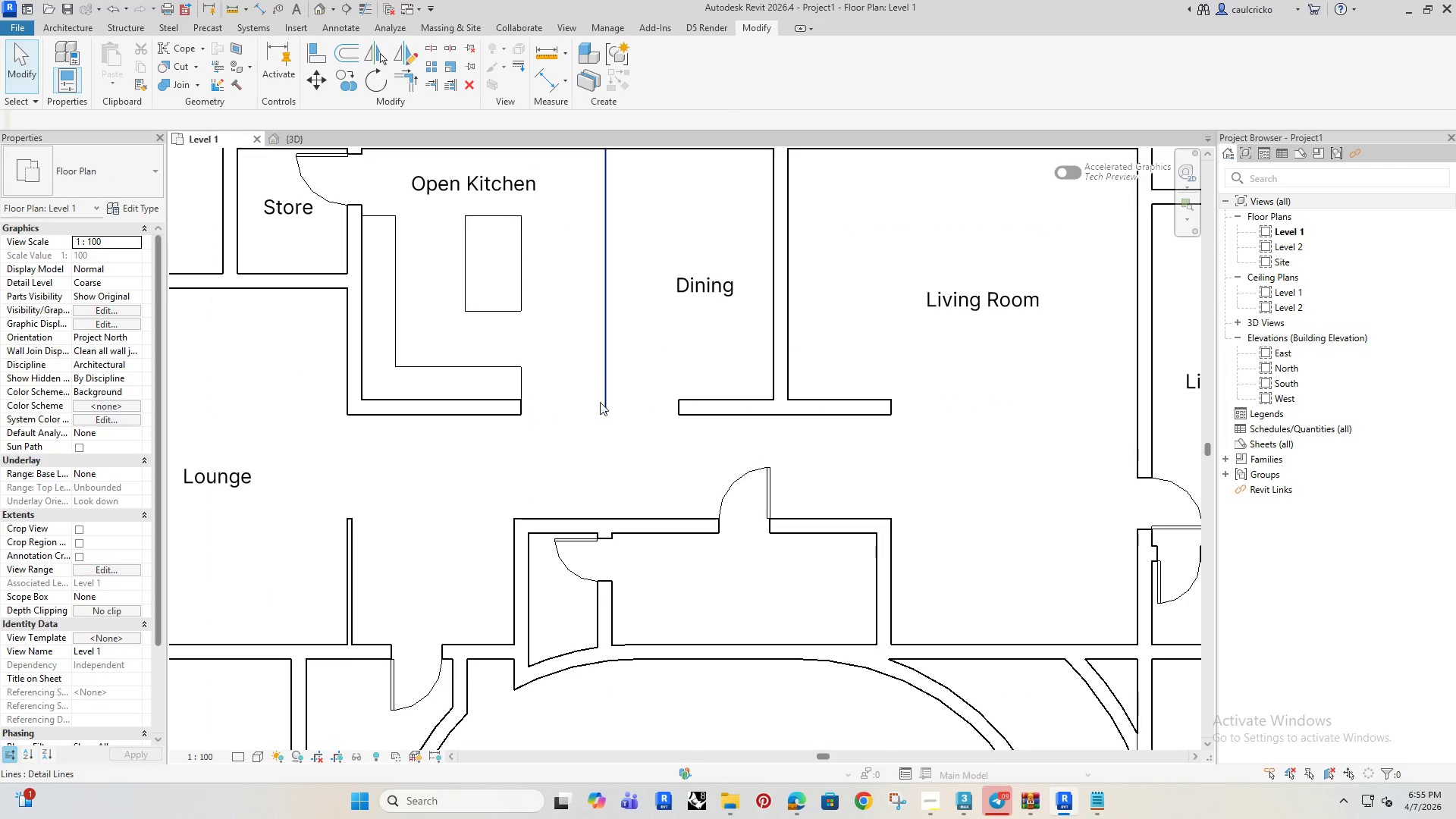 
left_click([589, 449])
 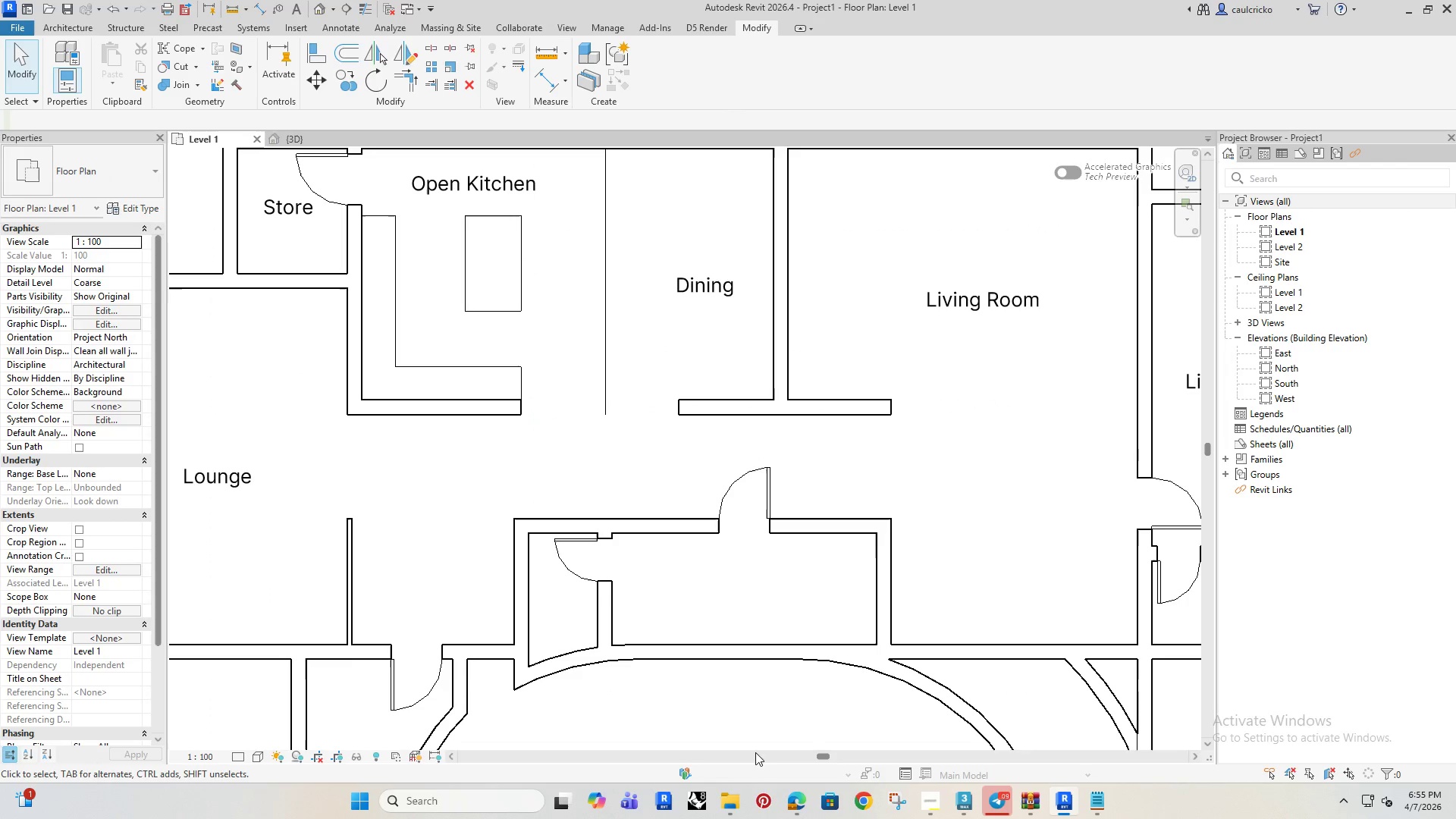 
left_click([790, 797])
 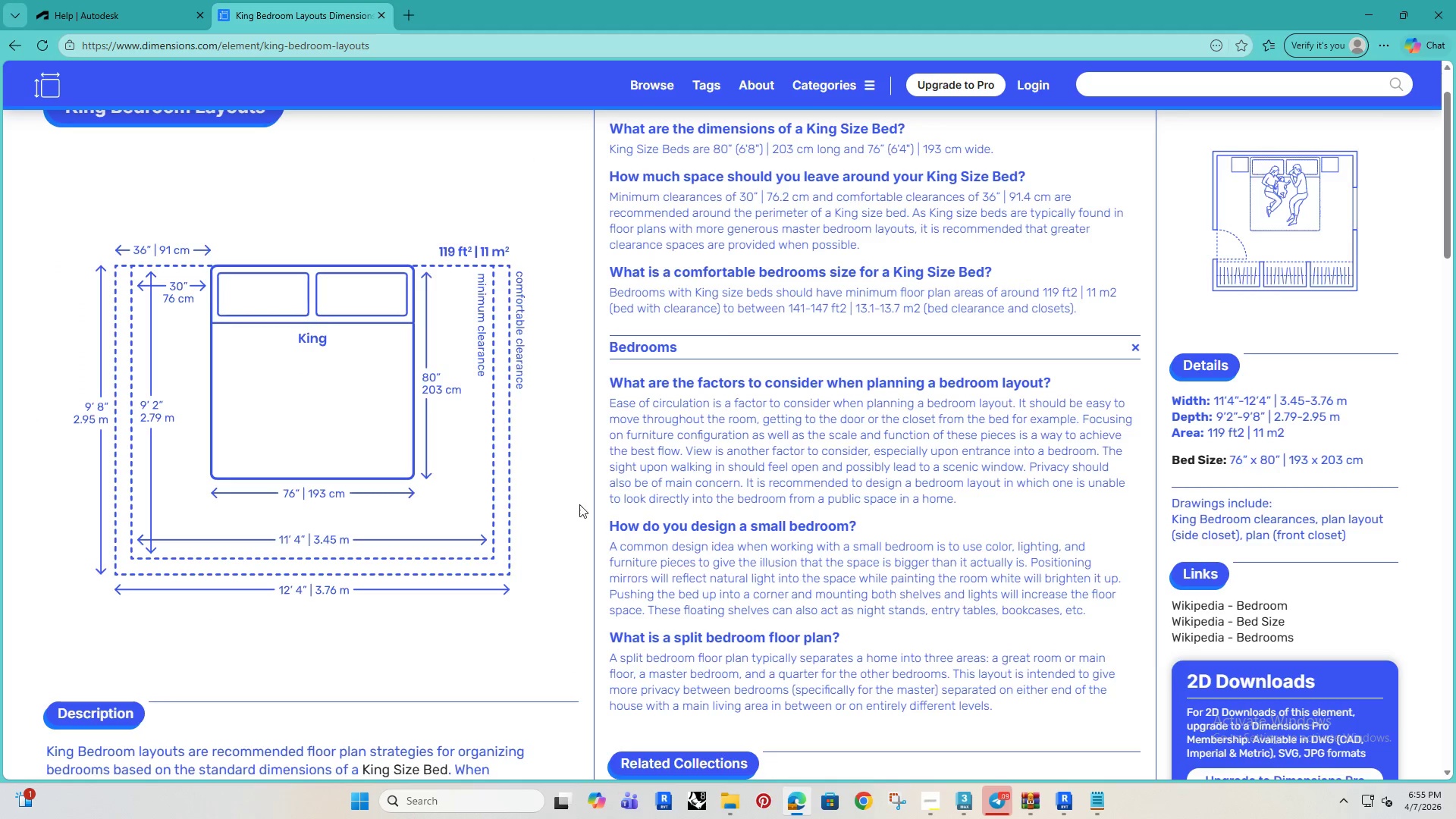 
scroll: coordinate [791, 353], scroll_direction: up, amount: 8.0
 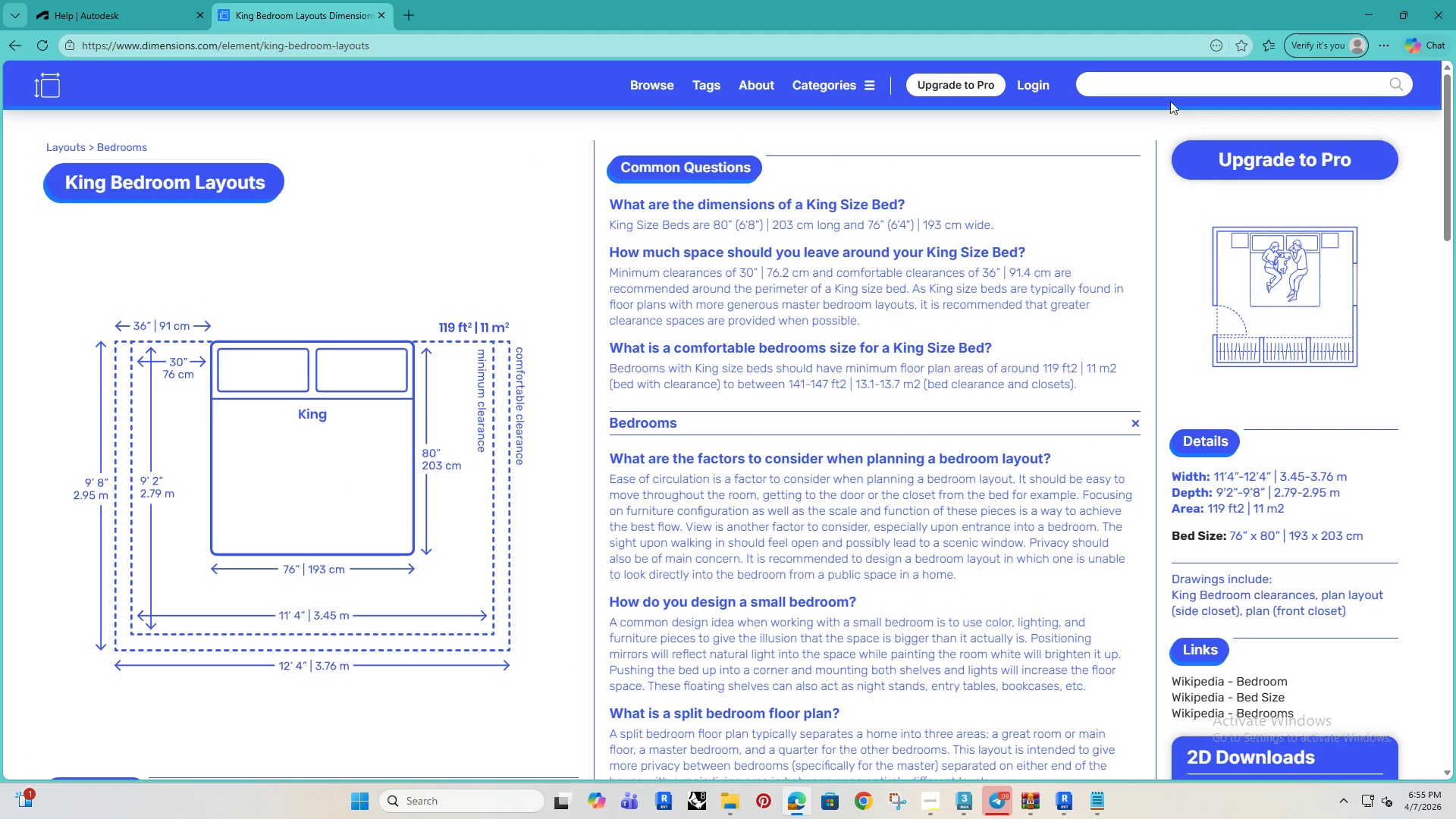 
left_click([1155, 92])
 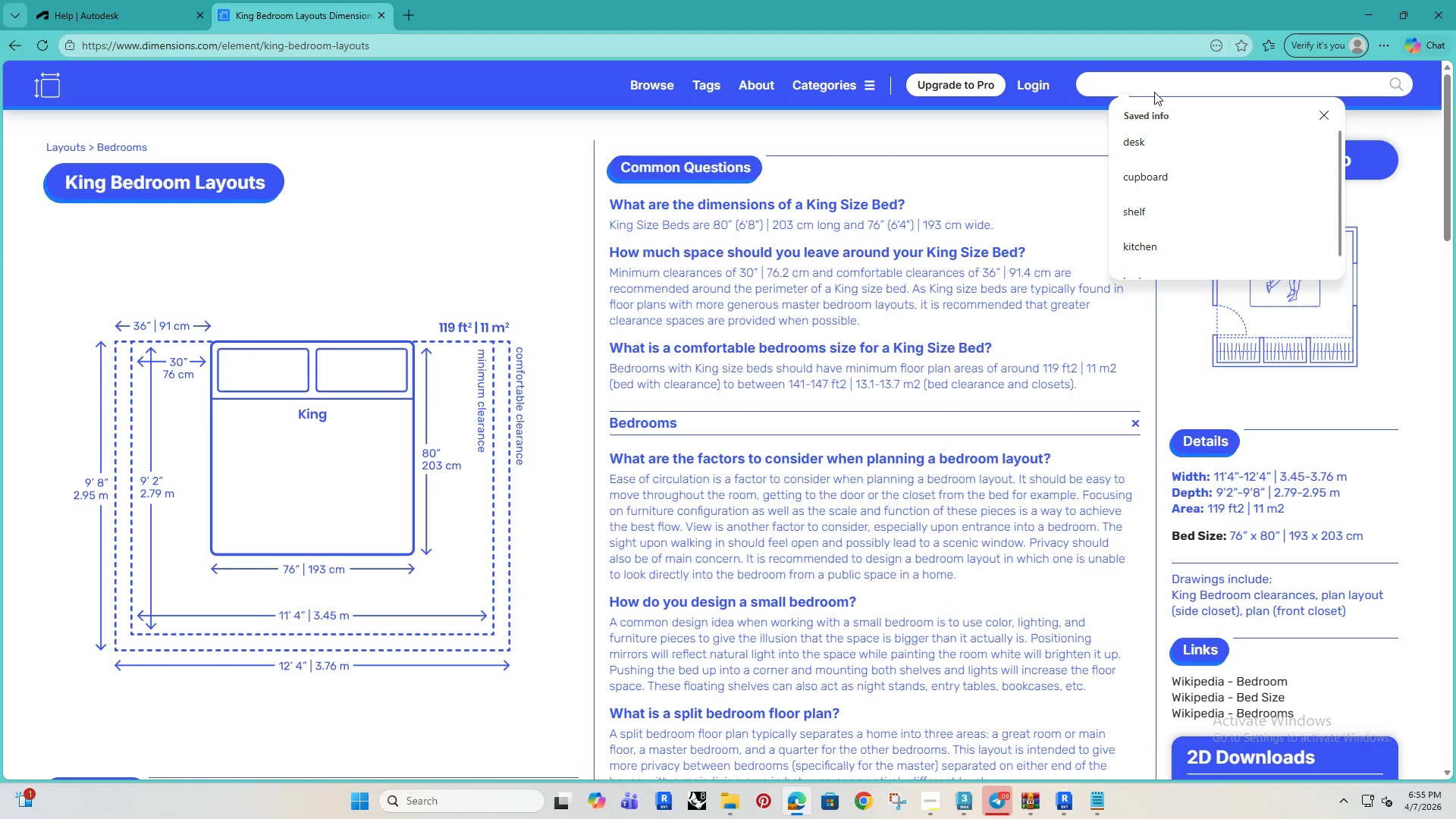 
type(dining)
 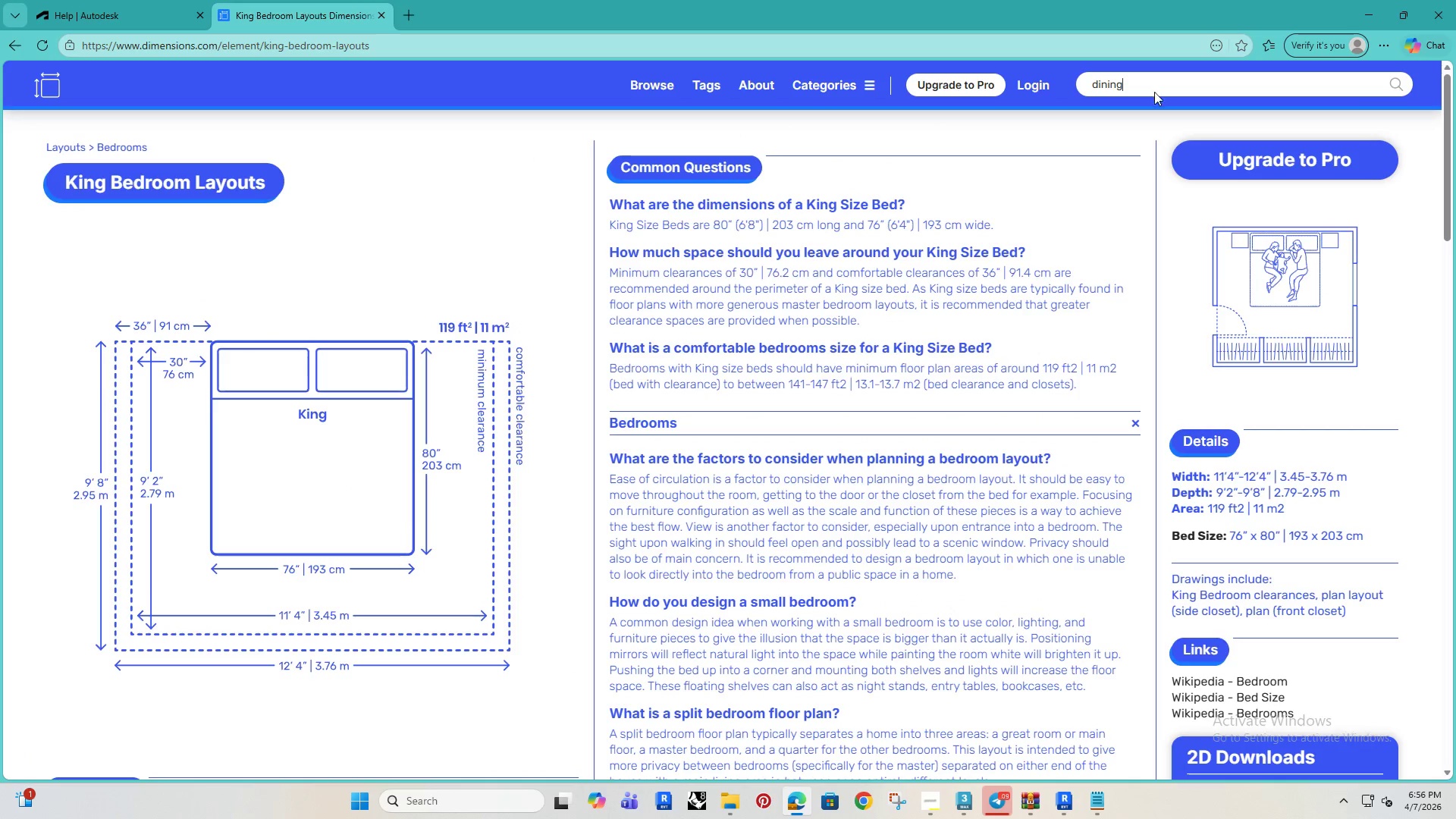 
key(Enter)
 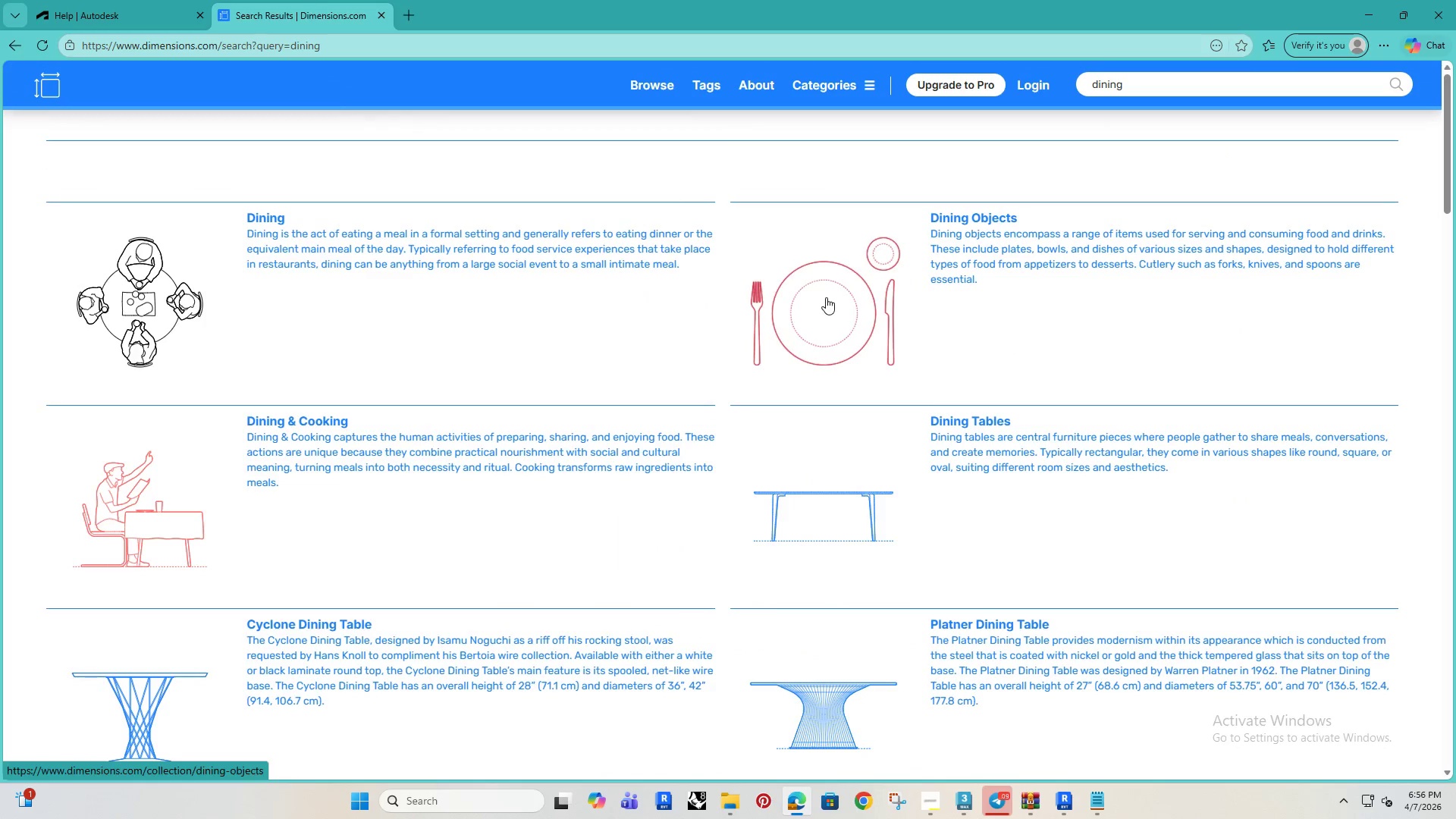 
scroll: coordinate [629, 347], scroll_direction: down, amount: 20.0
 